 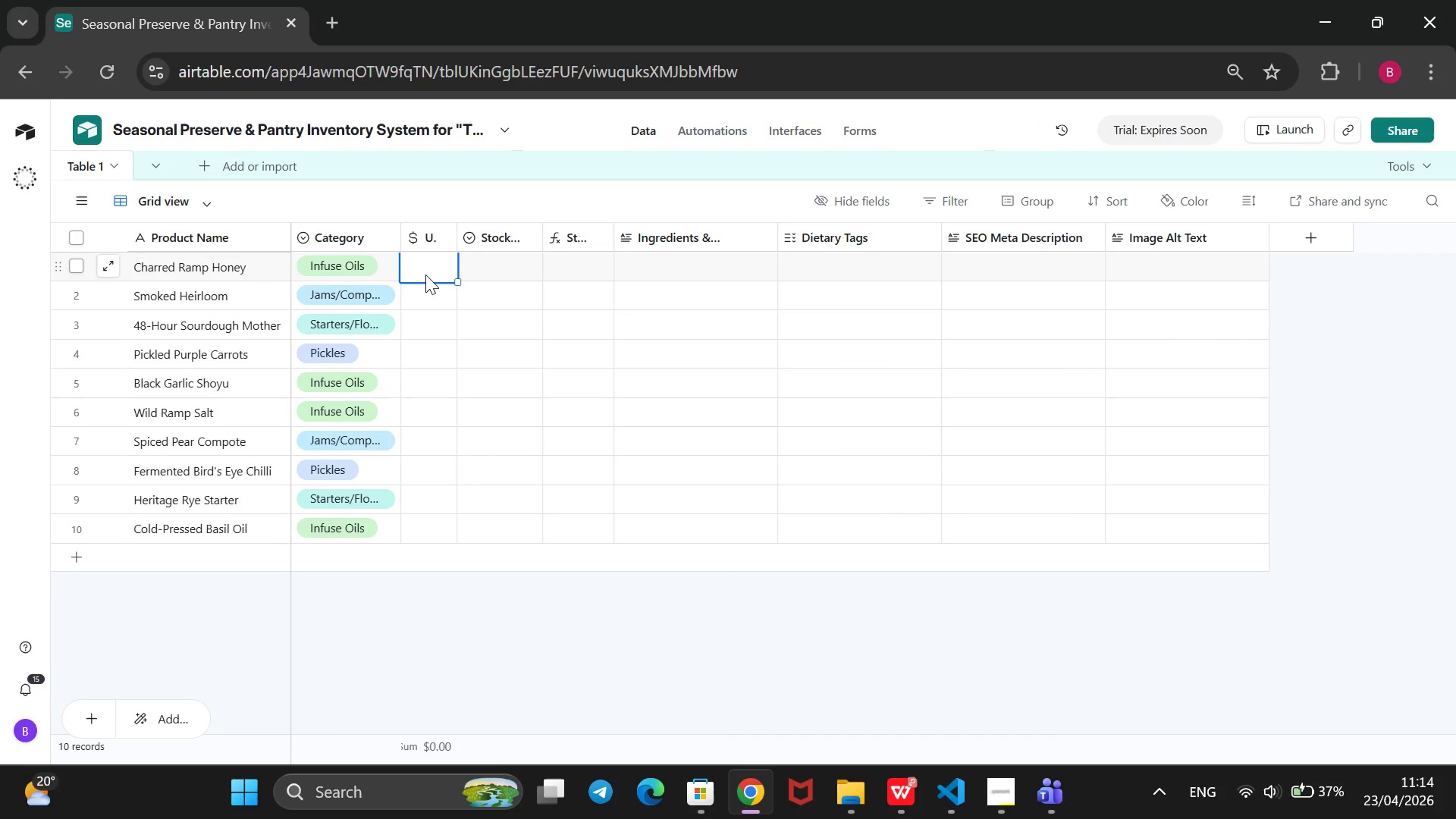 
type(22)
 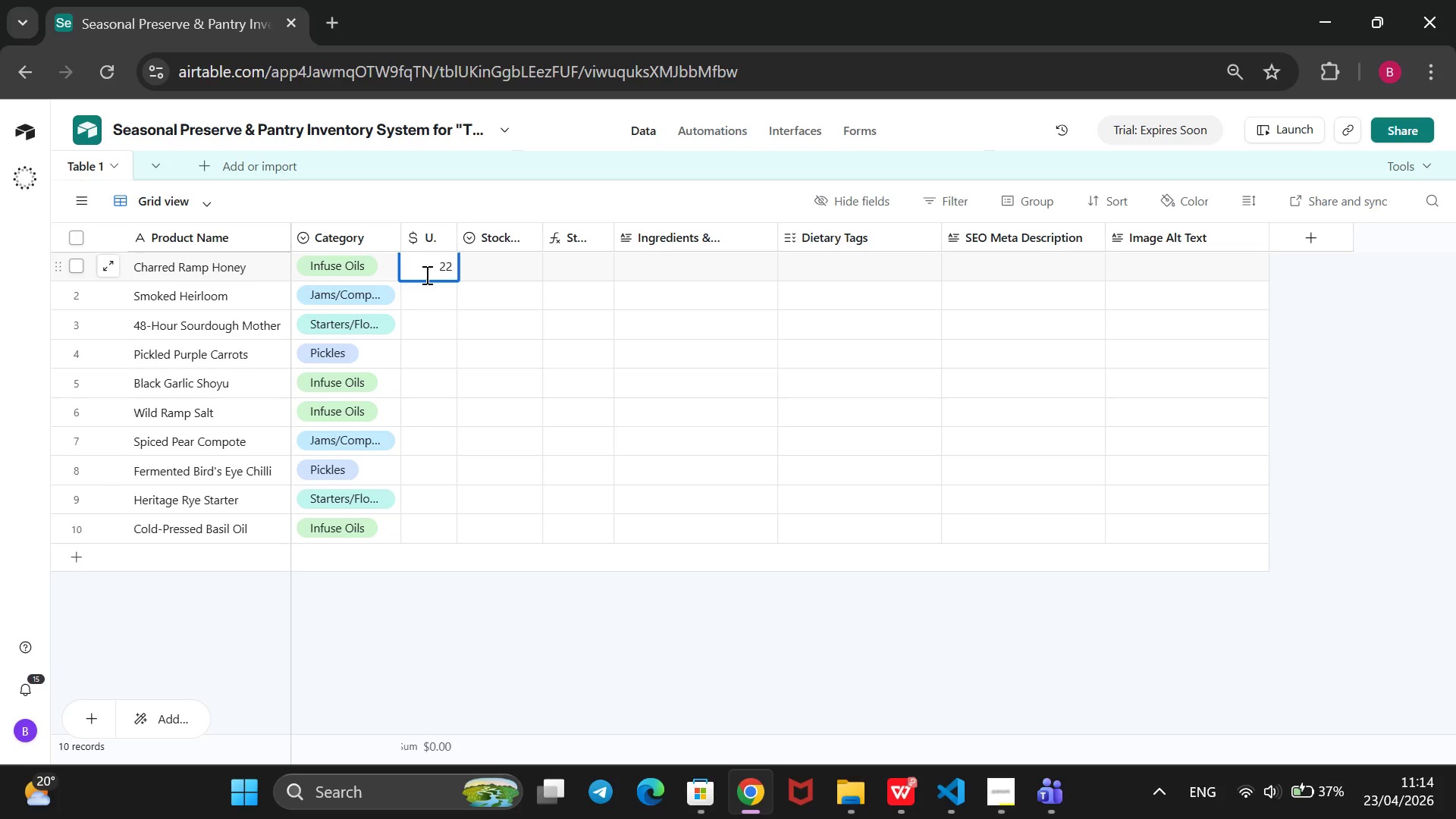 
key(ArrowDown)
 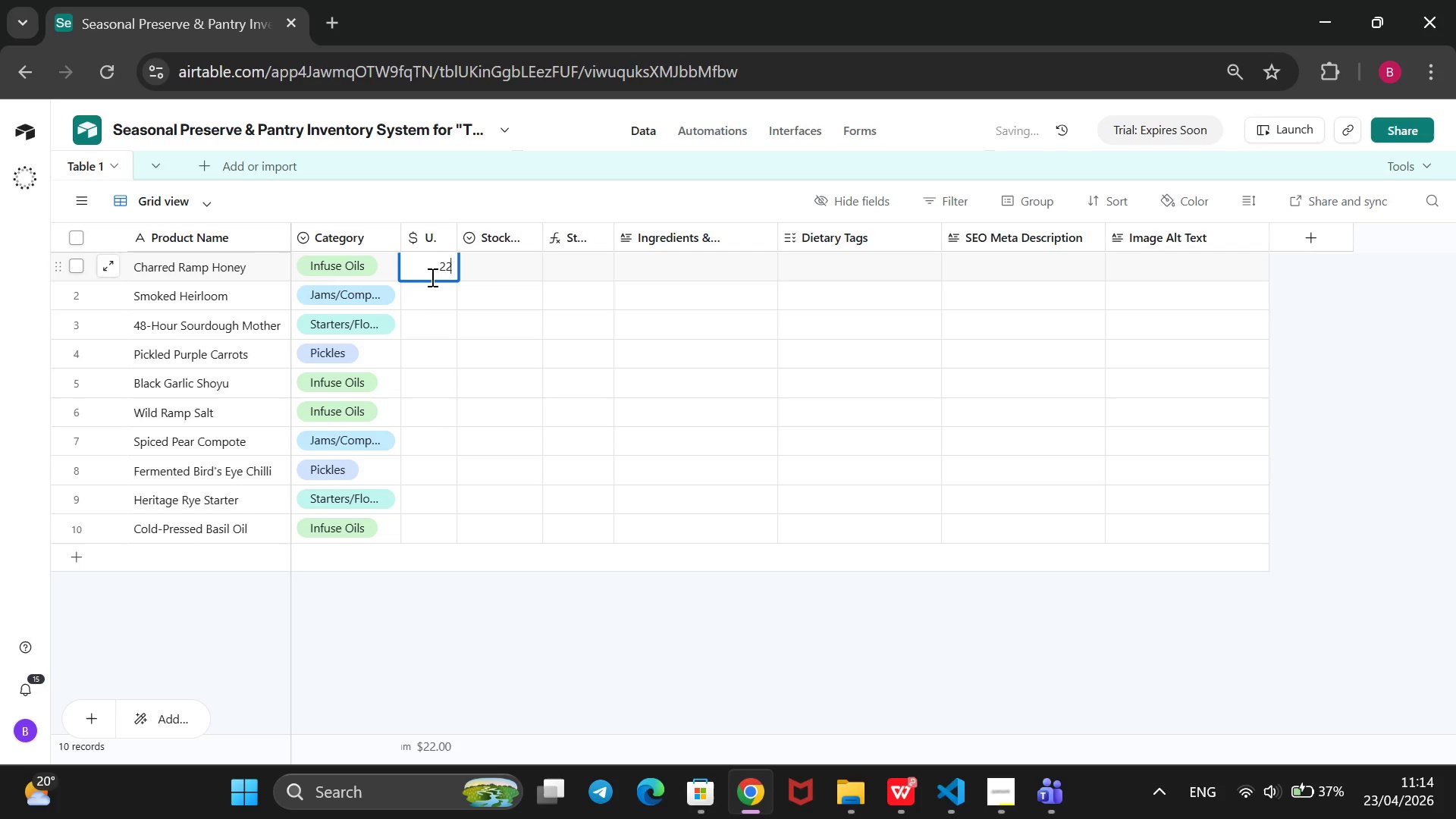 
left_click([432, 287])
 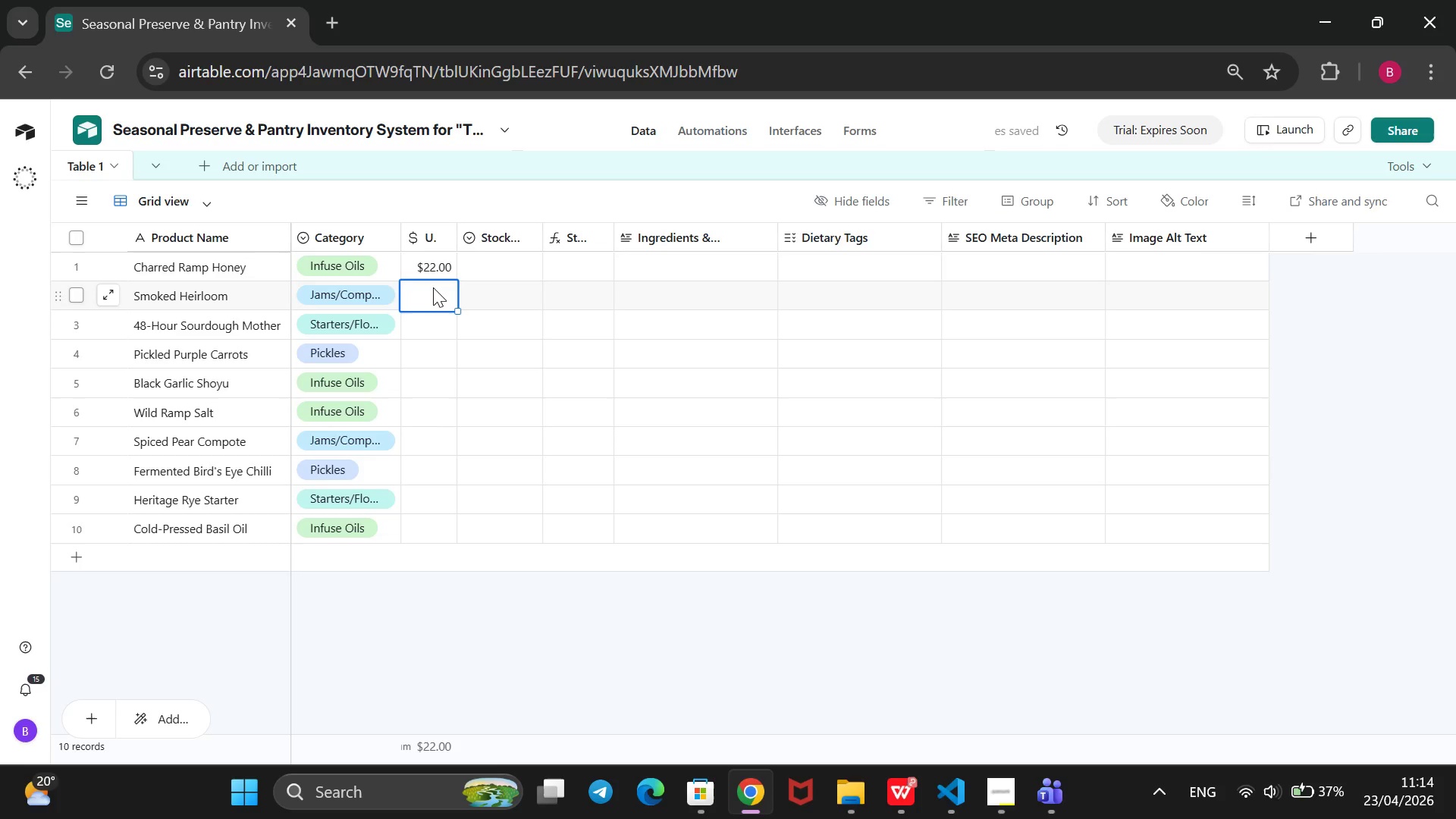 
type(15)
 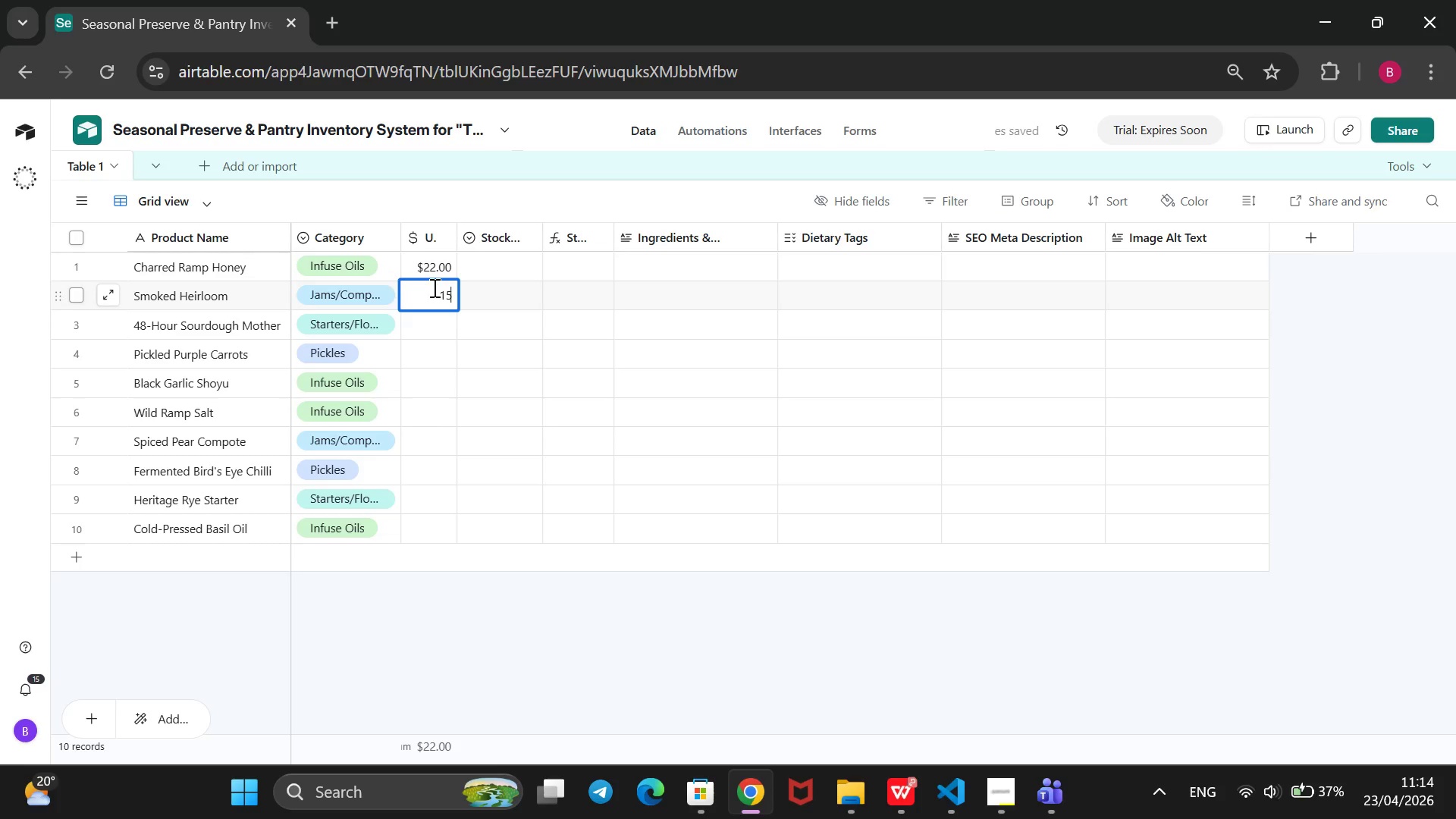 
key(ArrowDown)
 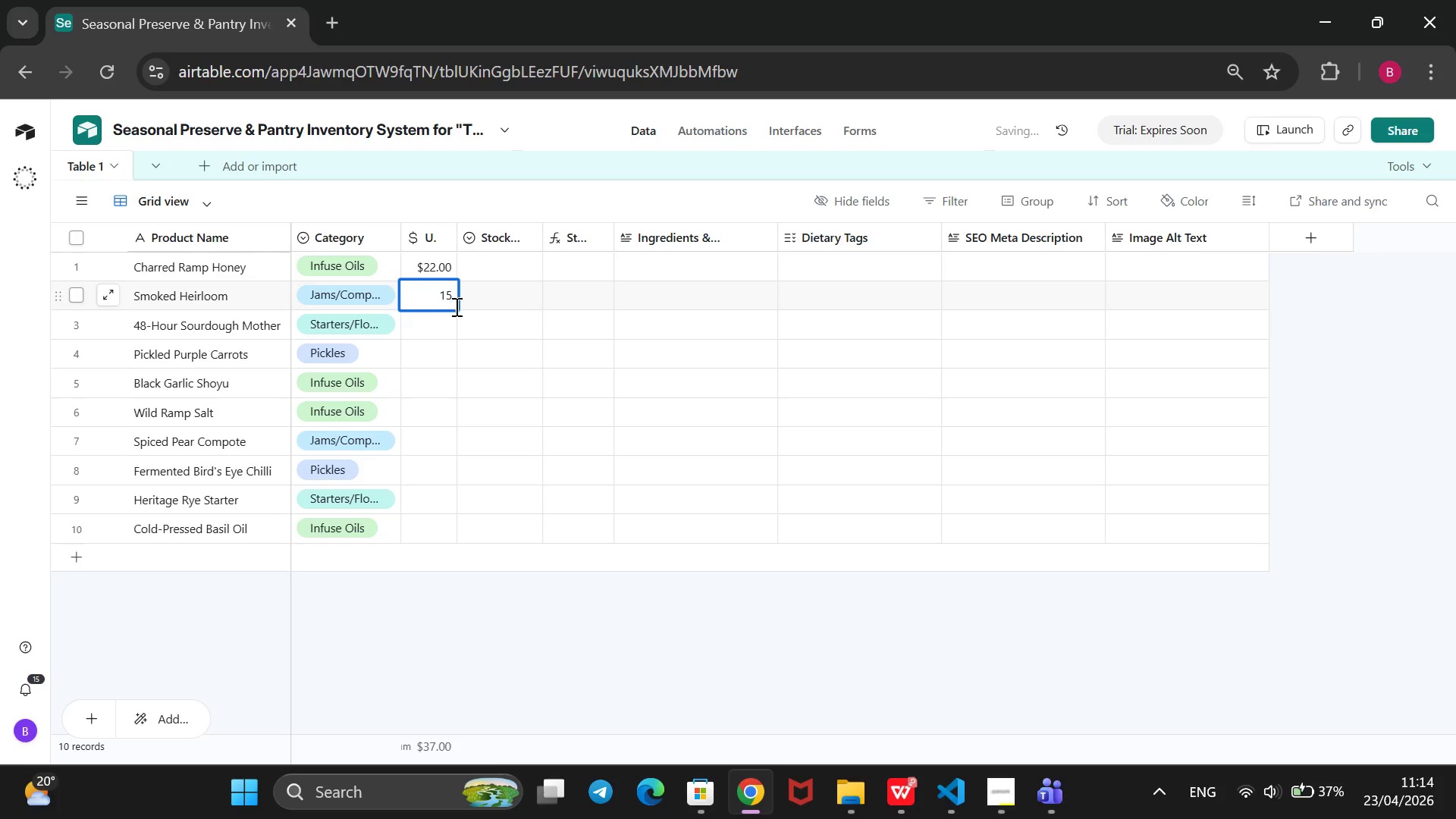 
left_click([447, 327])
 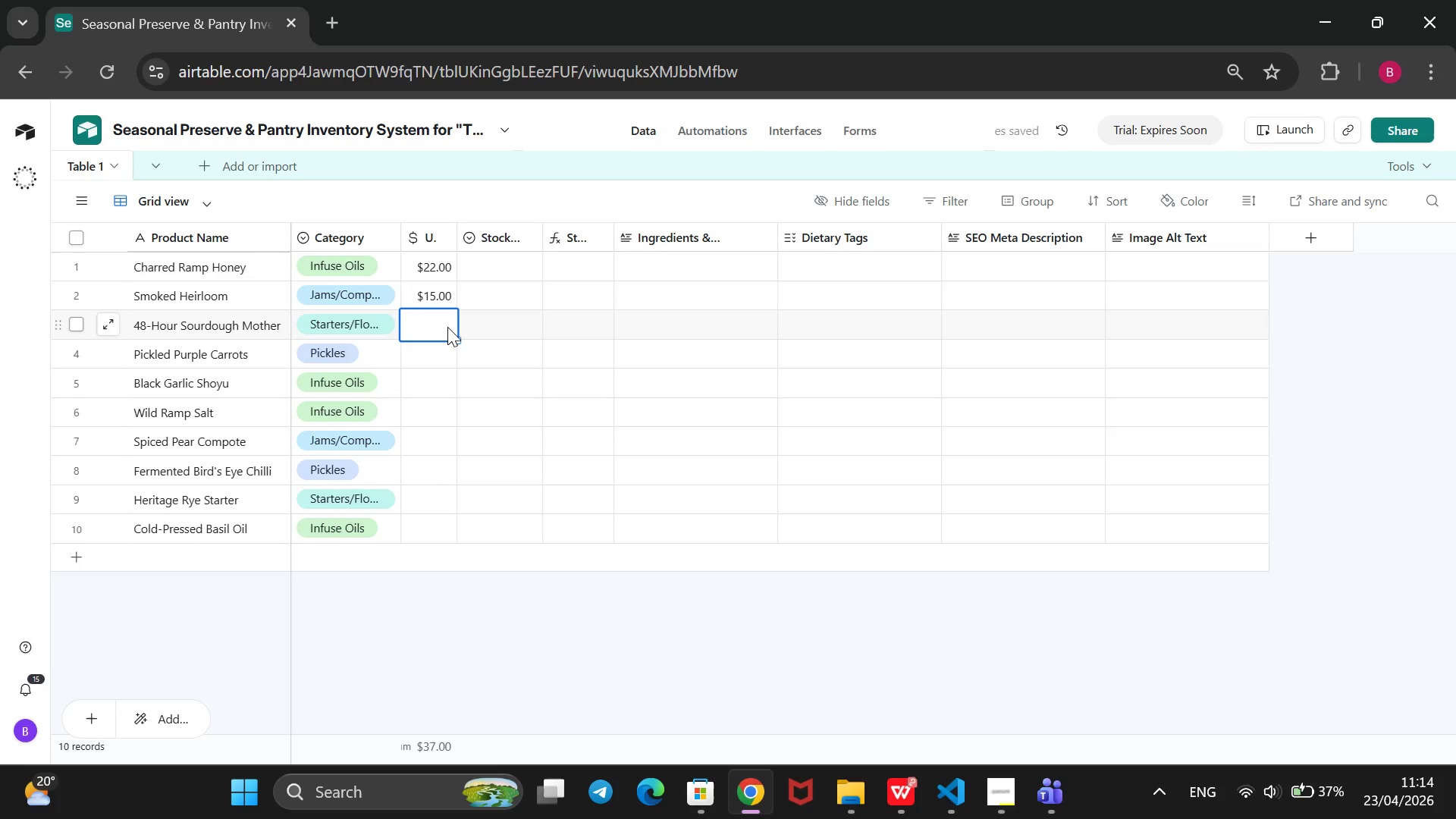 
type(13)
 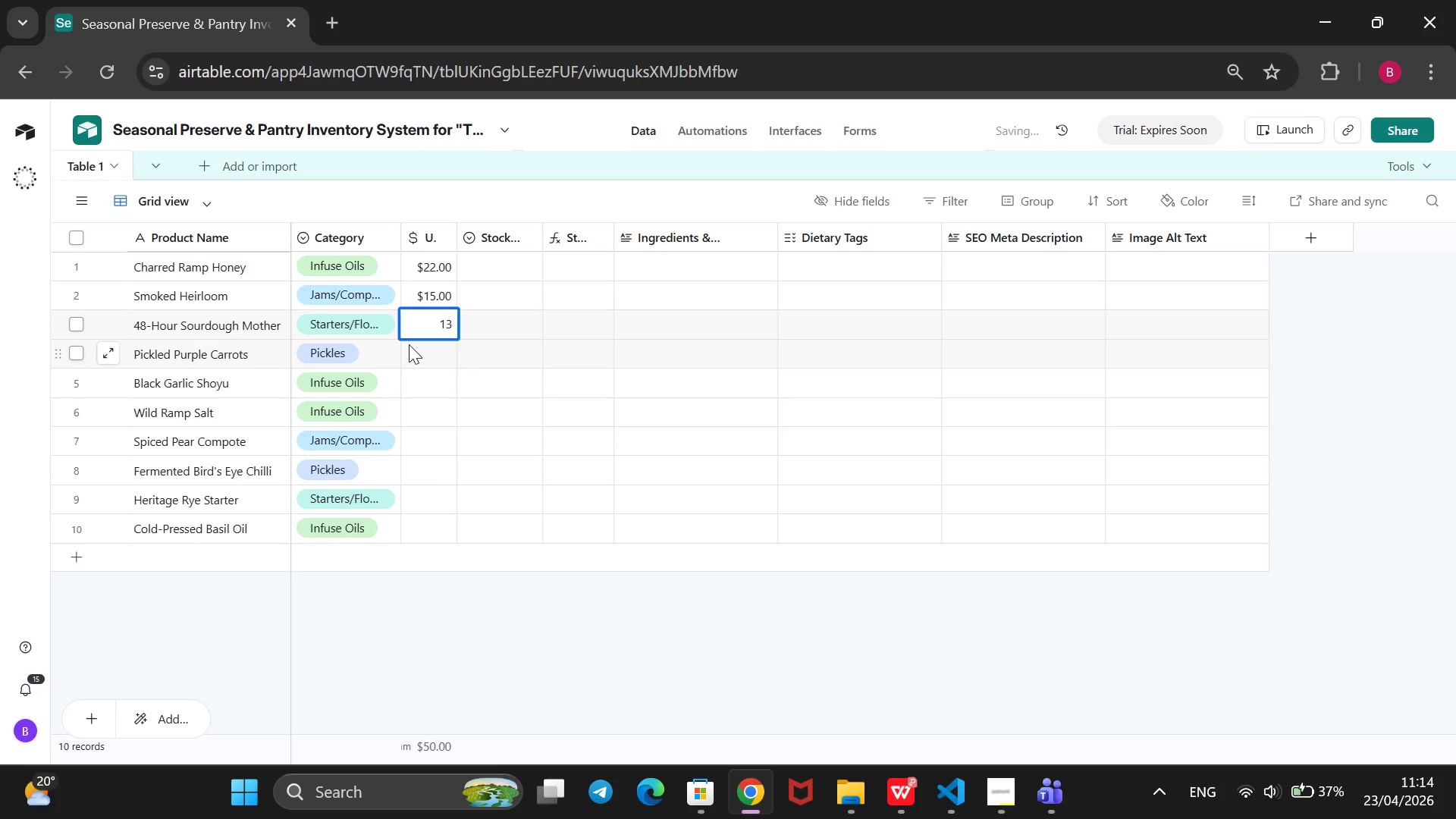 
left_click([410, 346])
 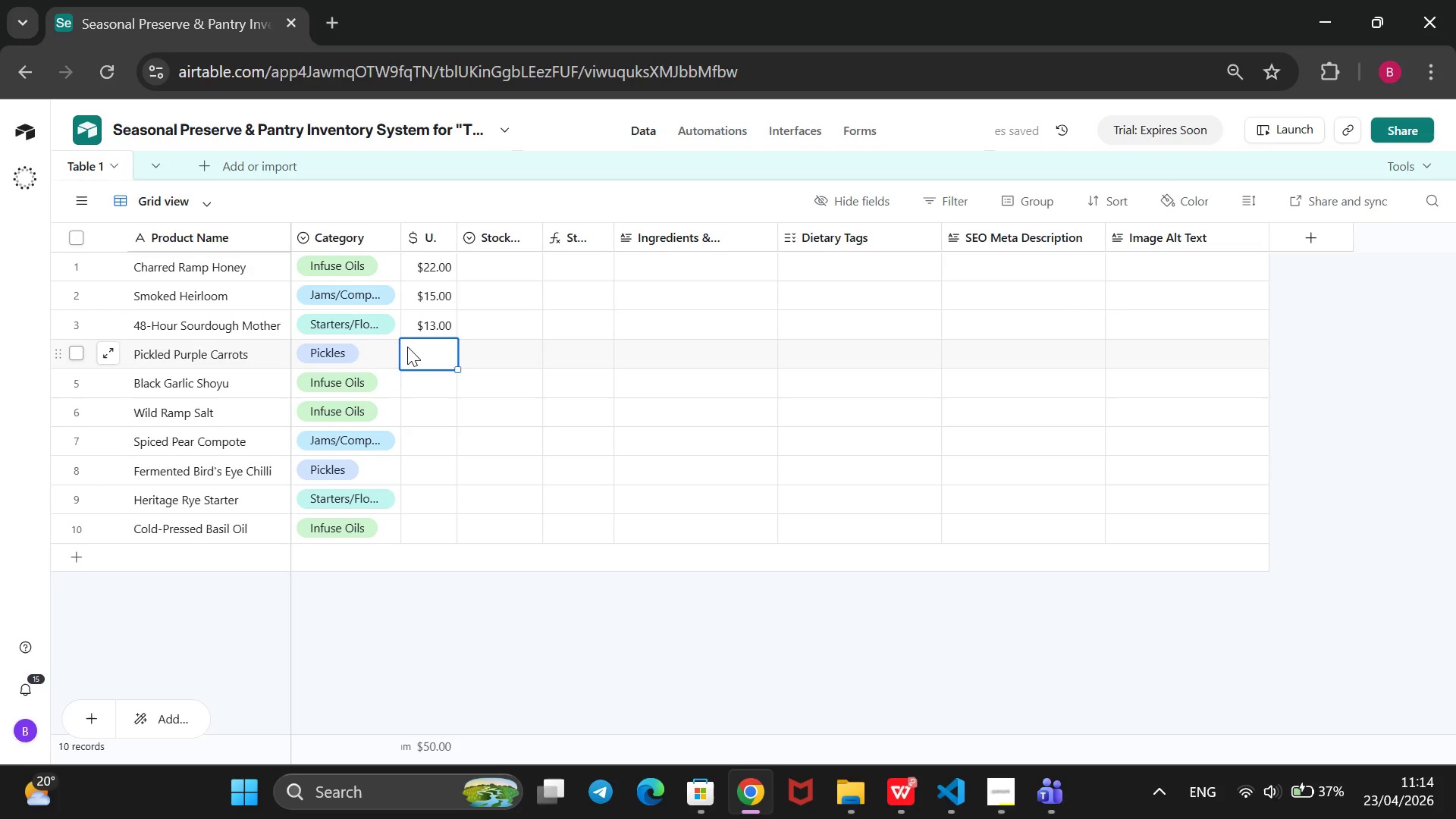 
type(10)
 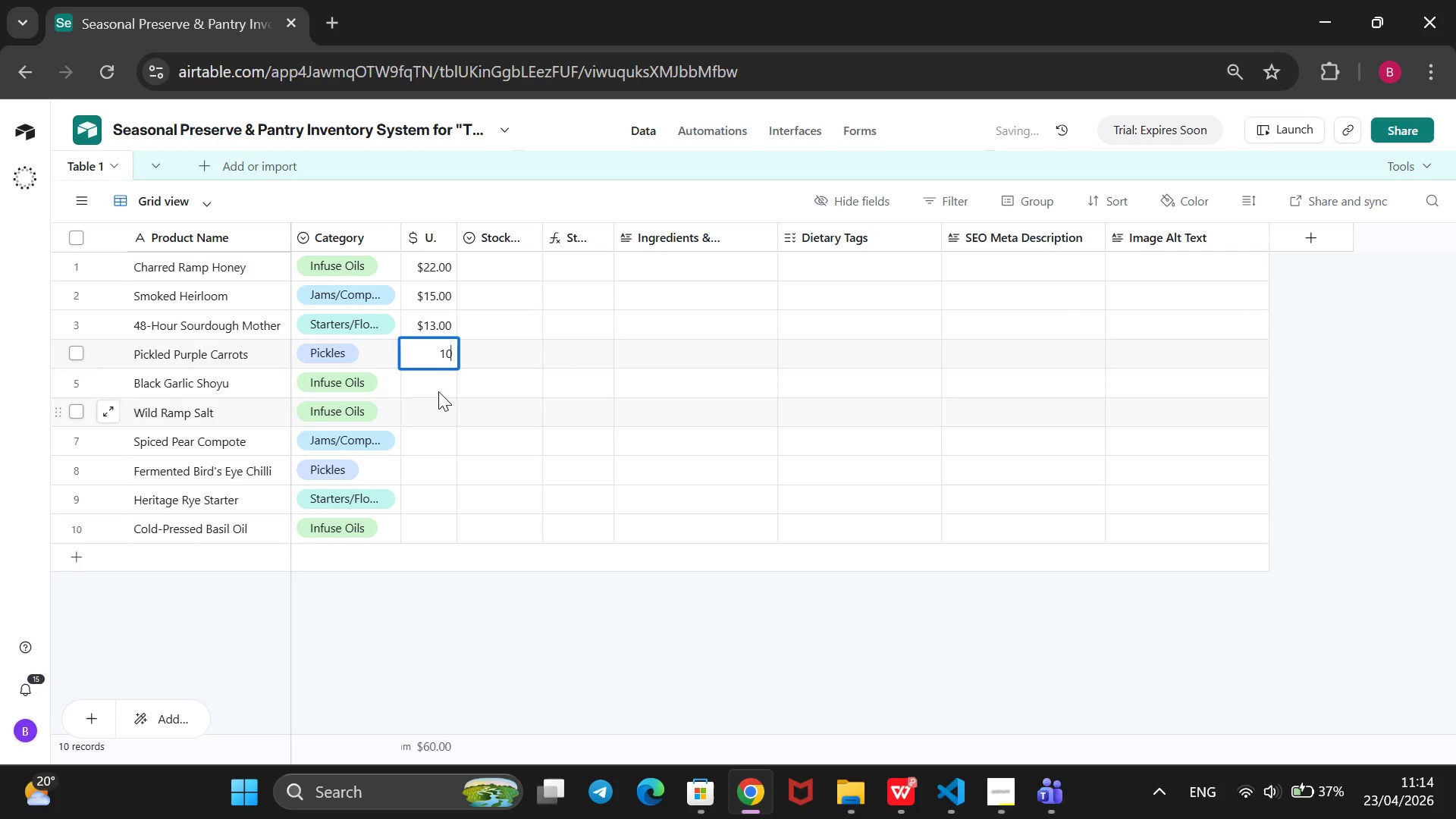 
left_click_drag(start_coordinate=[435, 387], to_coordinate=[431, 388])
 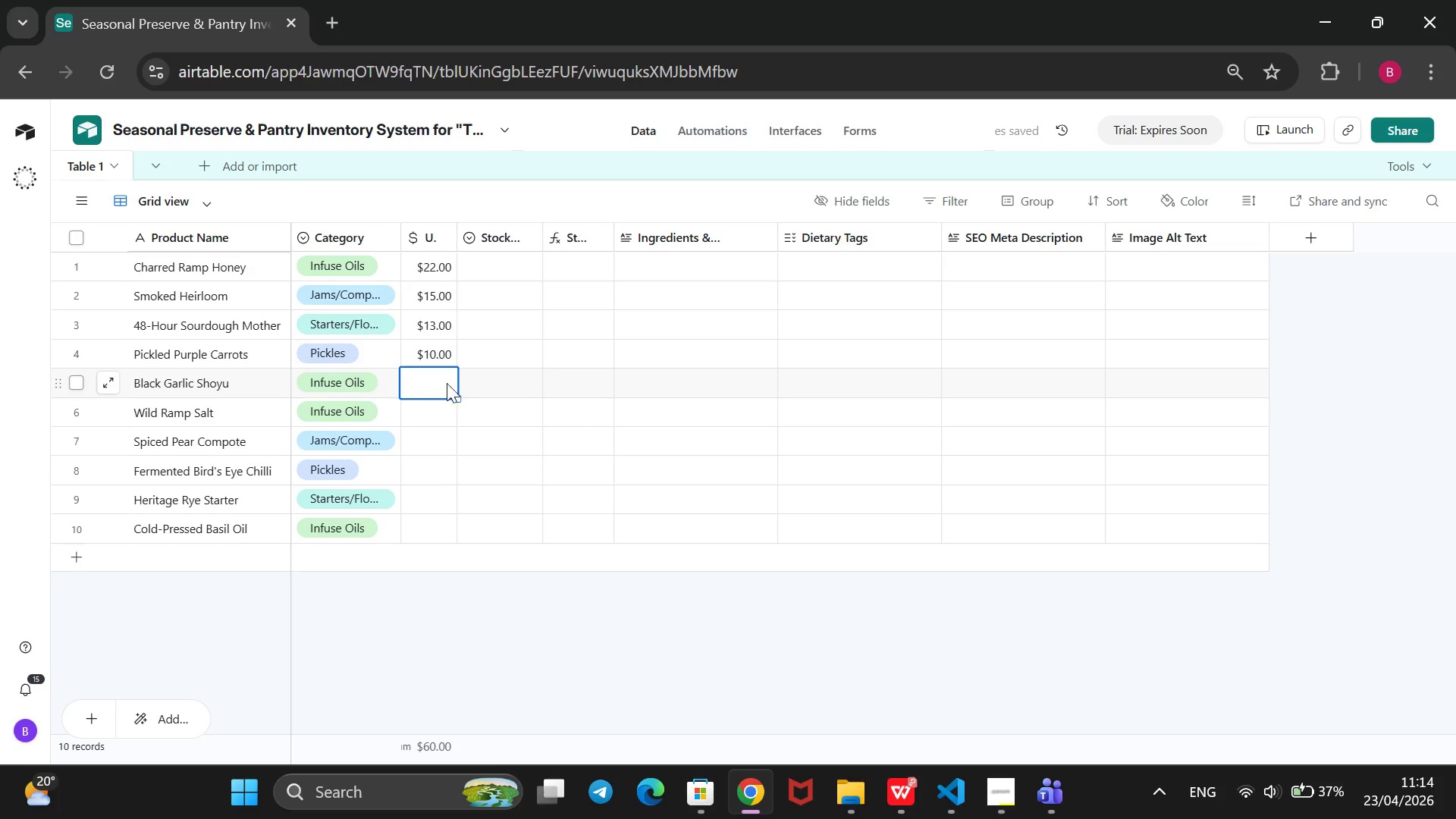 
wait(6.61)
 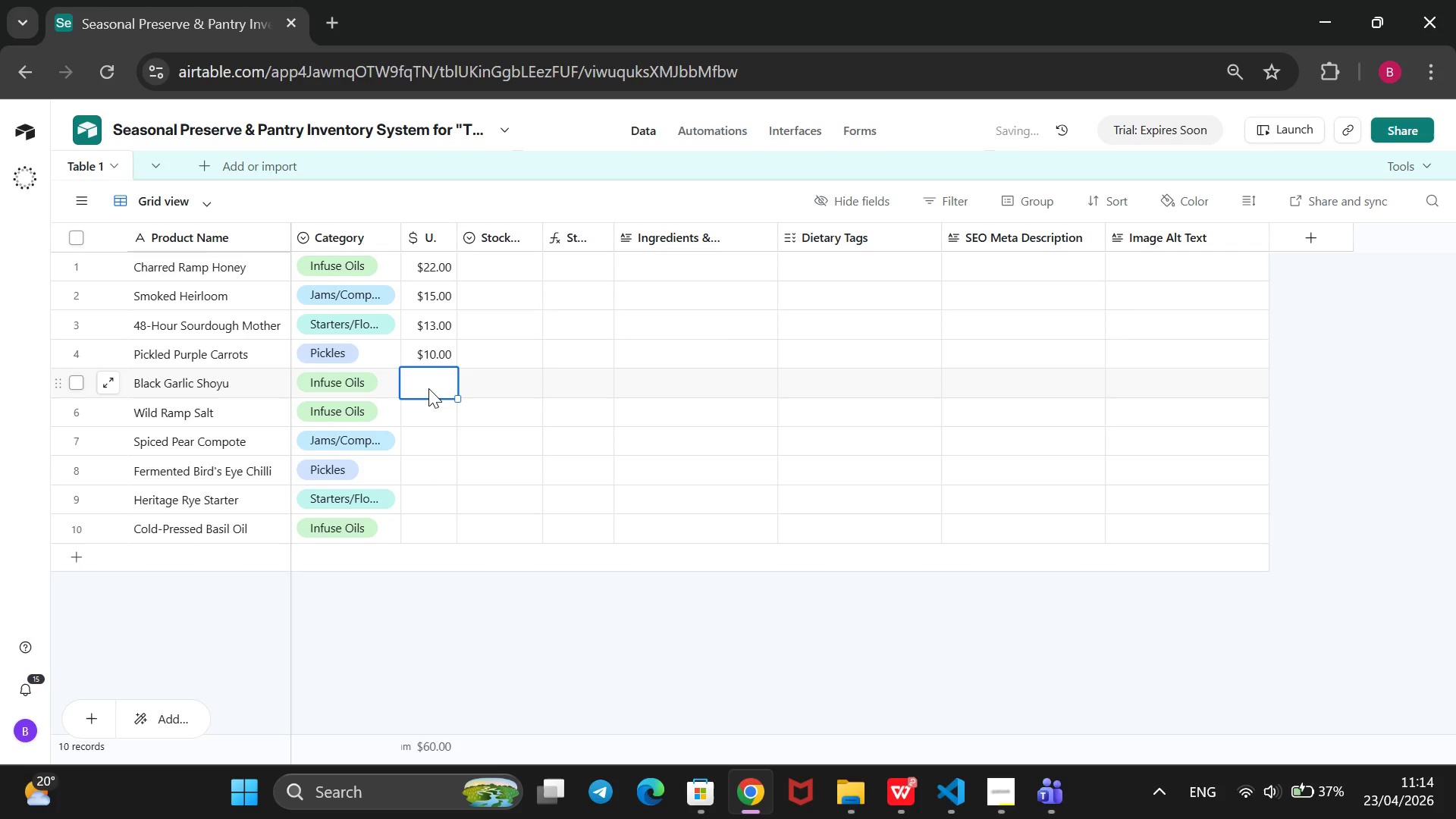 
left_click([432, 263])
 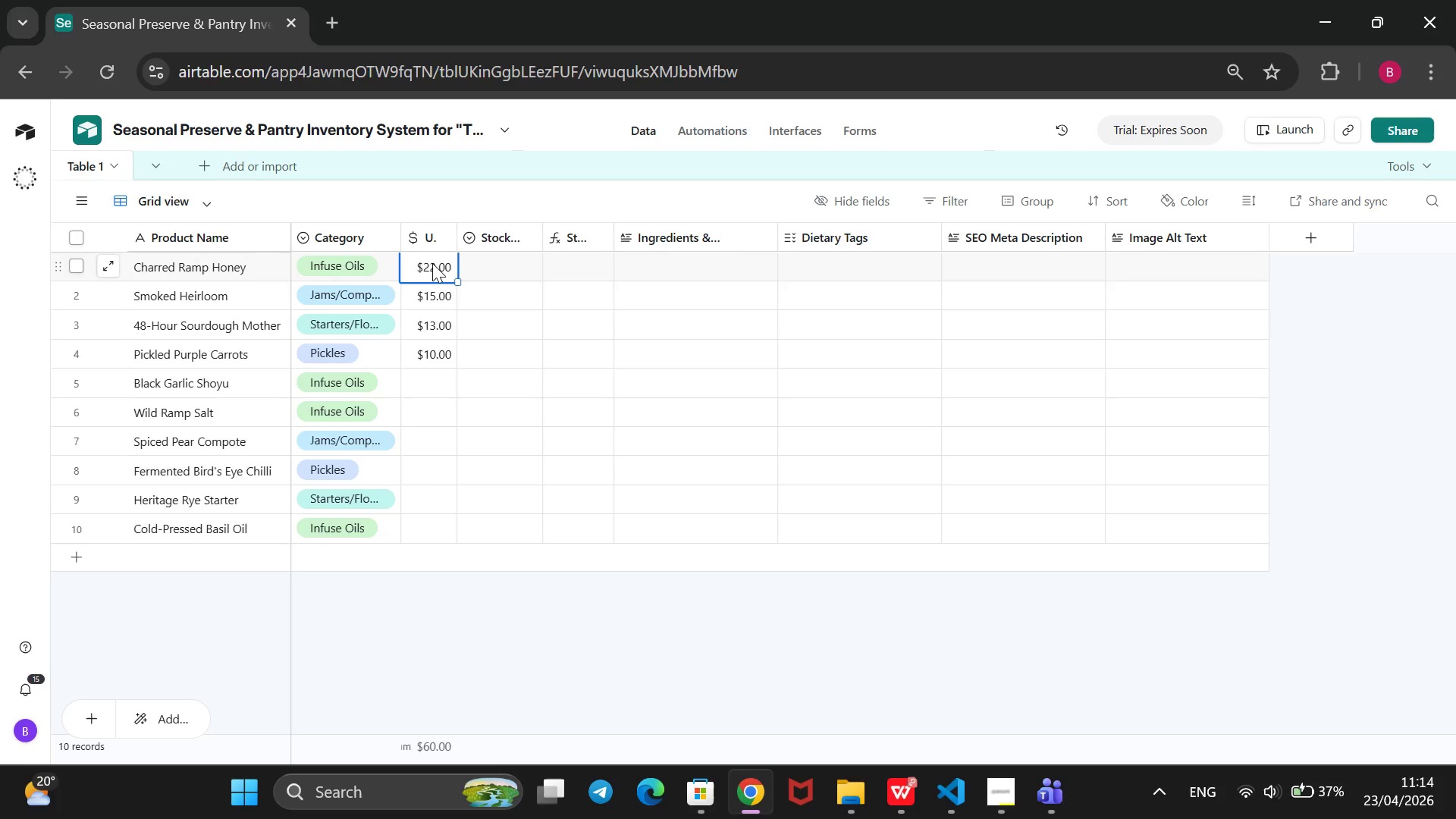 
type(18)
 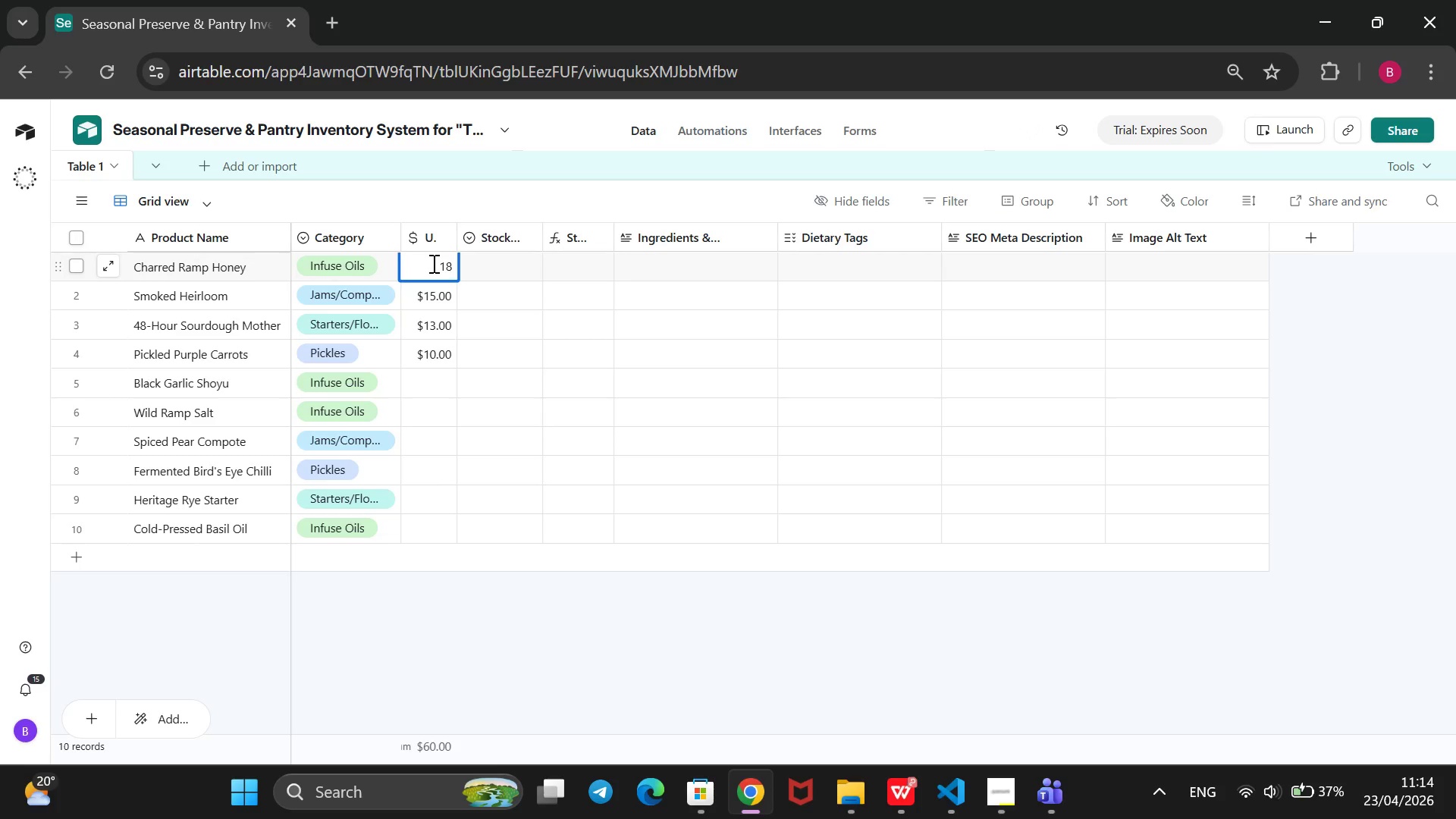 
key(ArrowDown)
 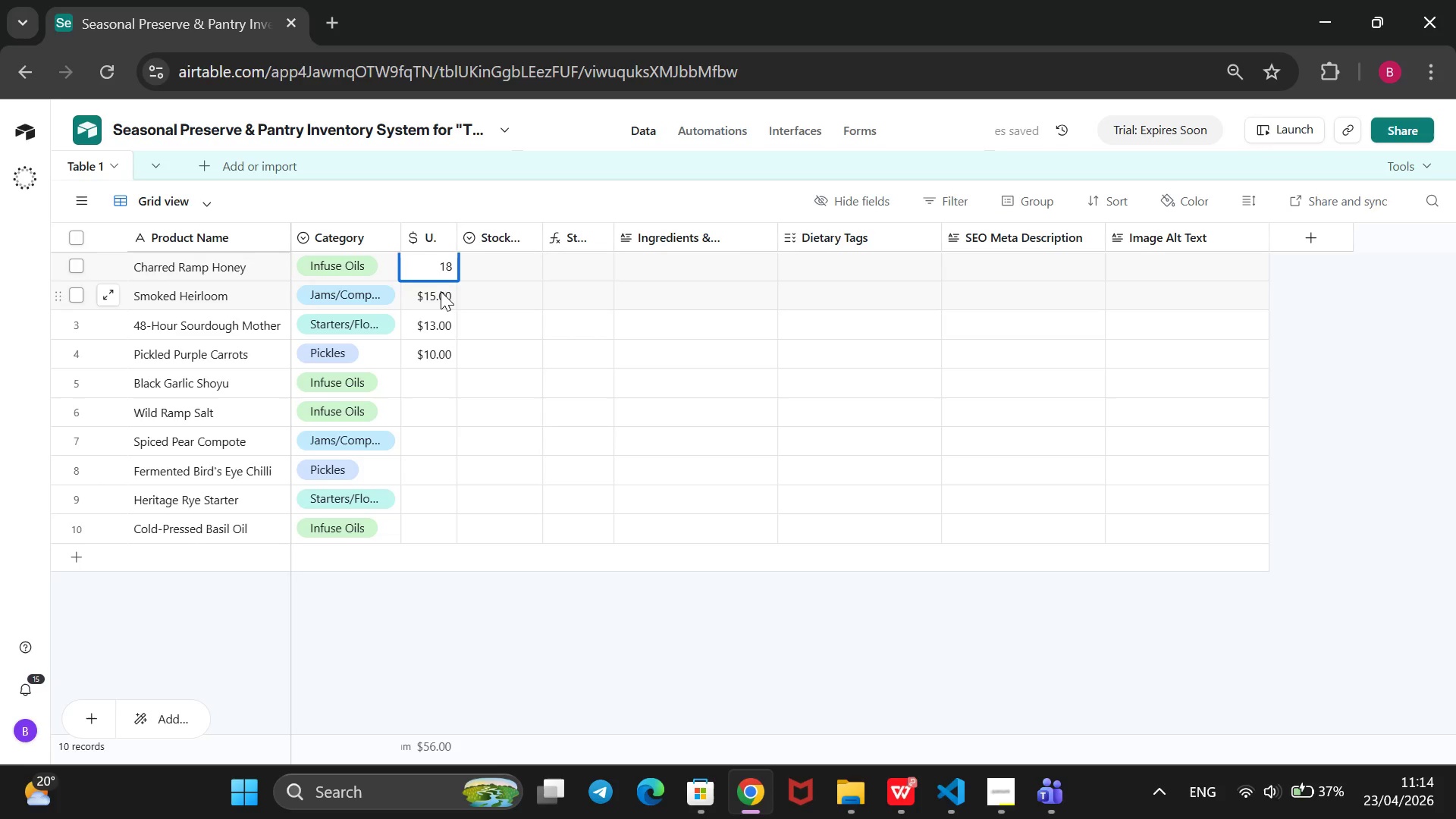 
left_click([441, 293])
 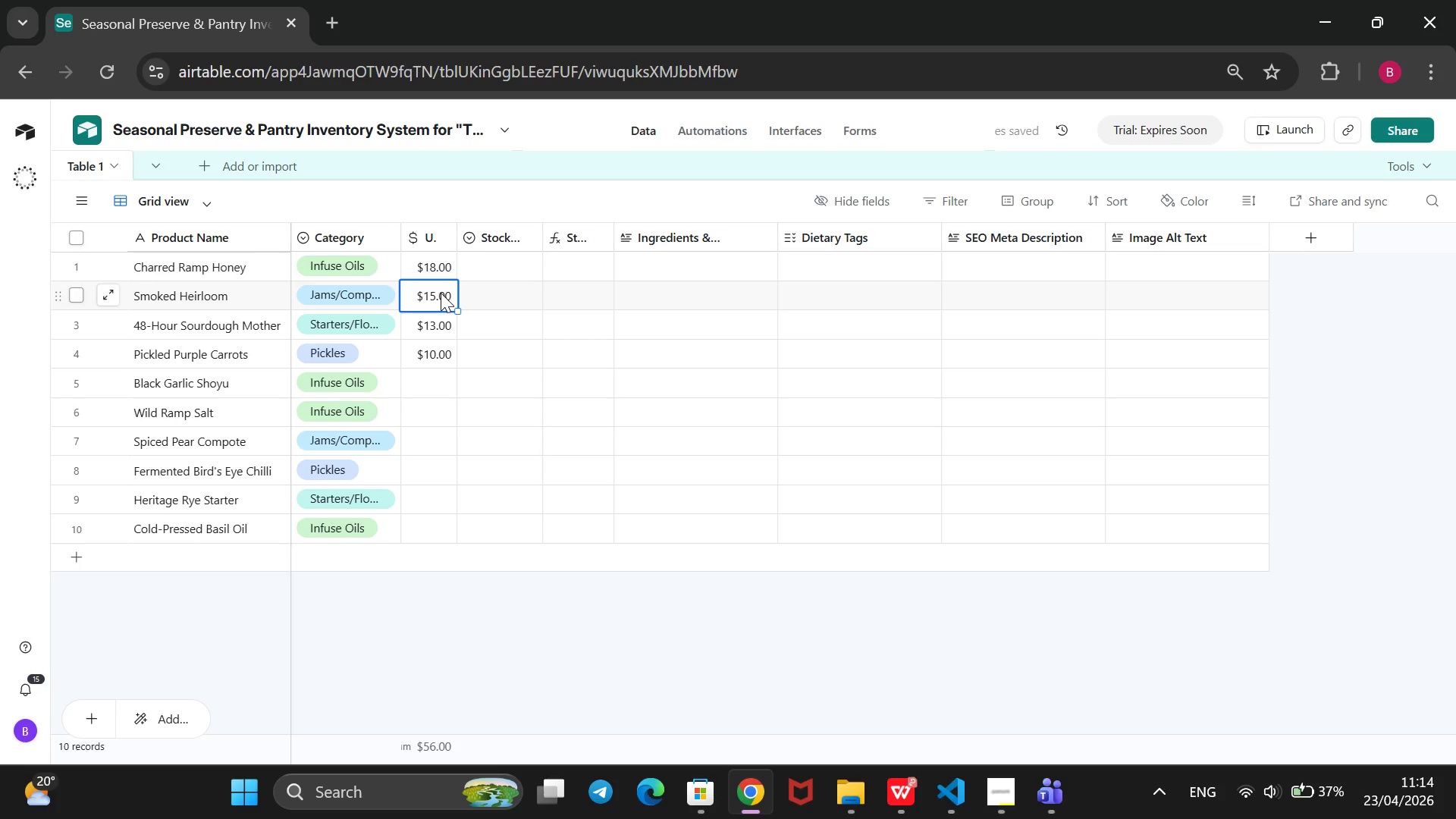 
type(14)
 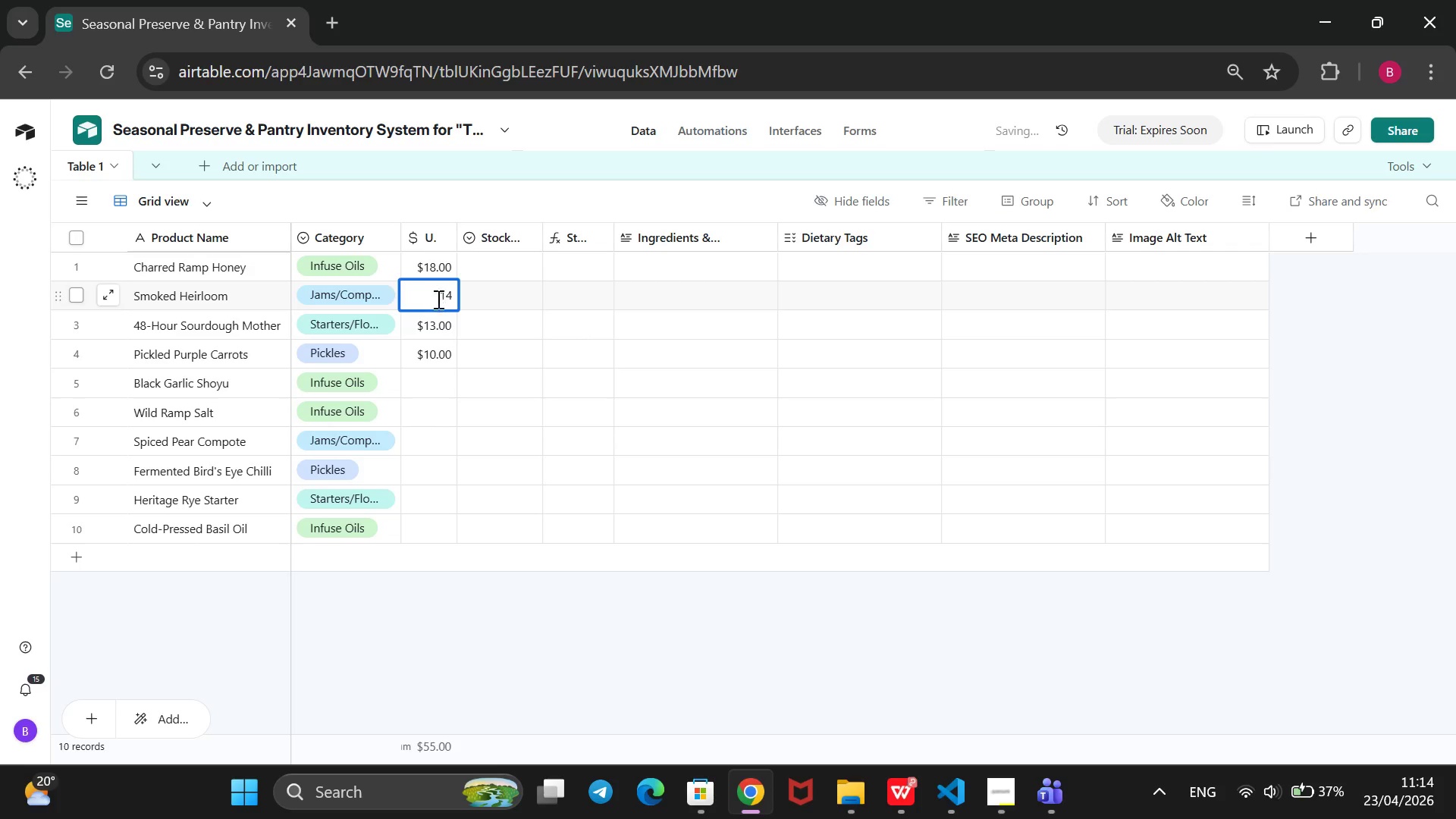 
left_click([444, 327])
 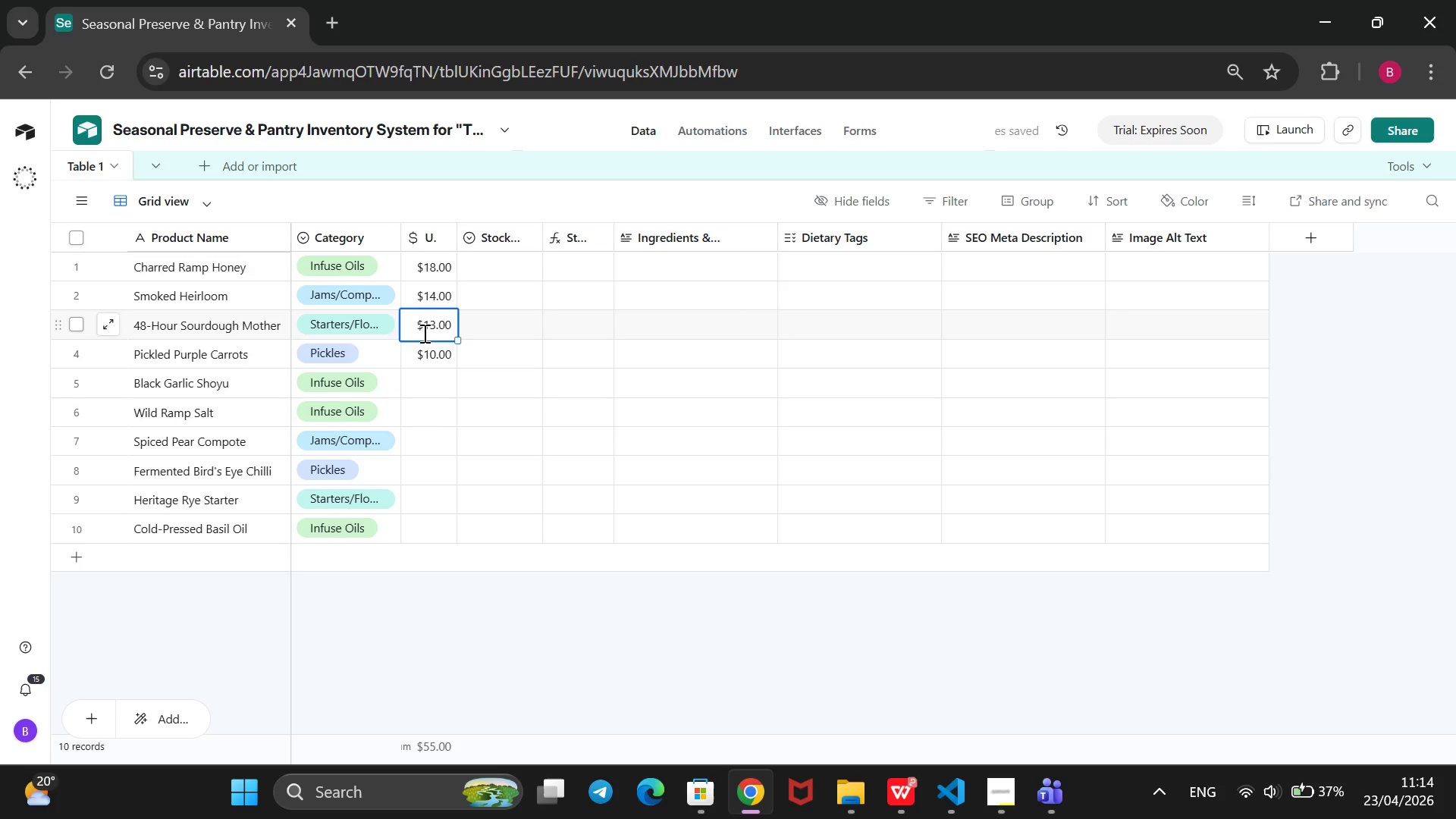 
type(12)
 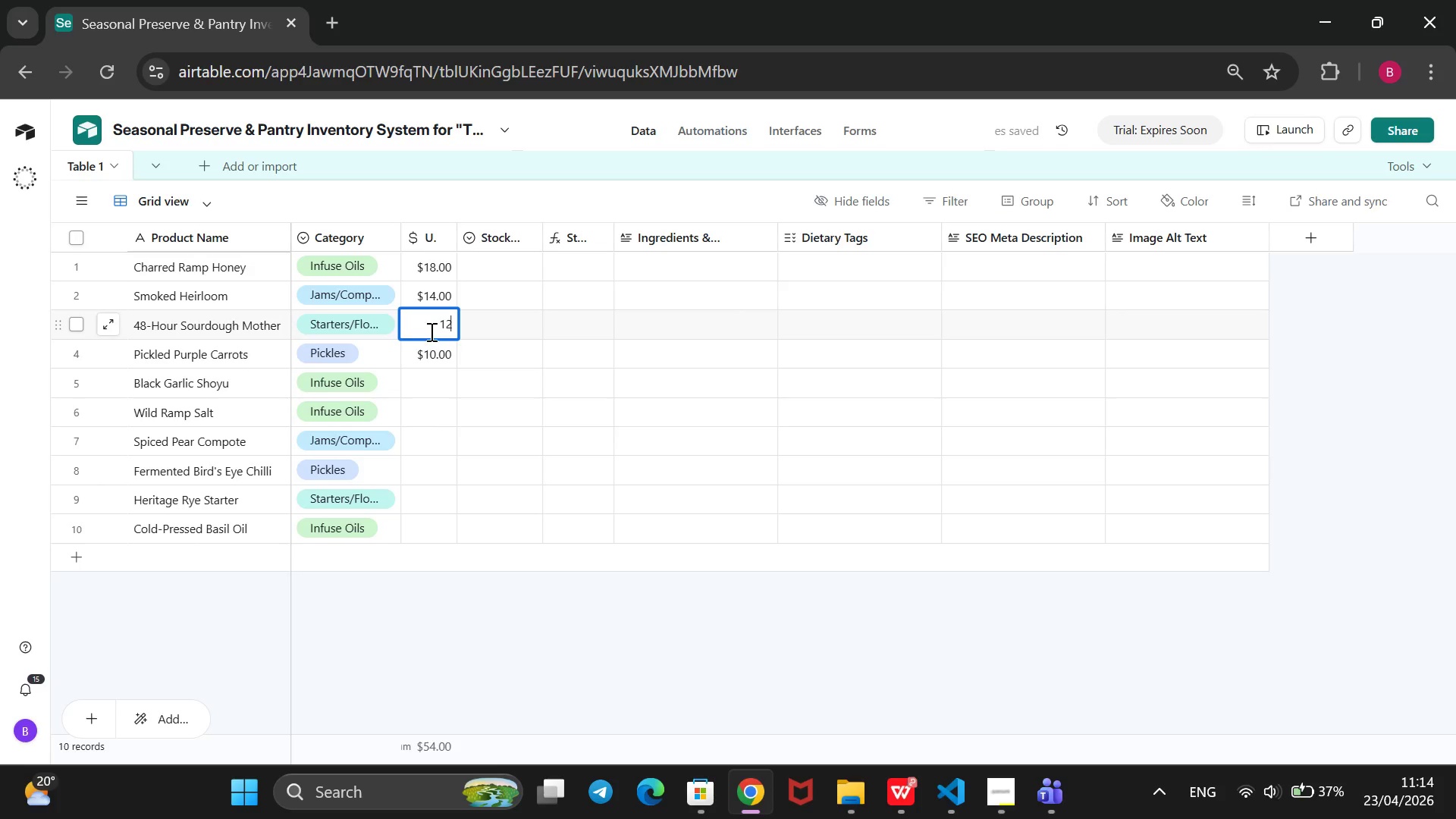 
left_click([438, 353])
 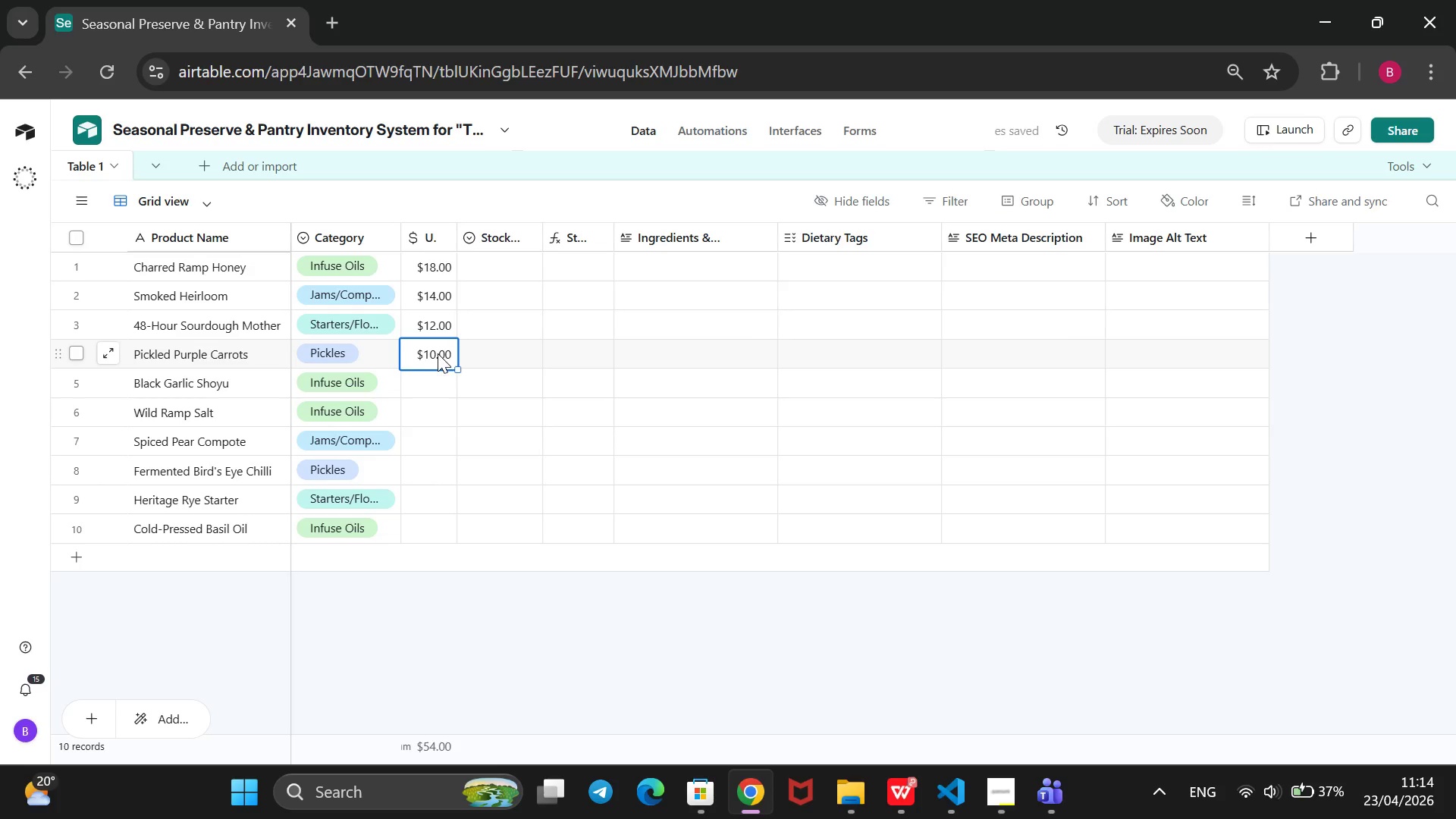 
type(11)
 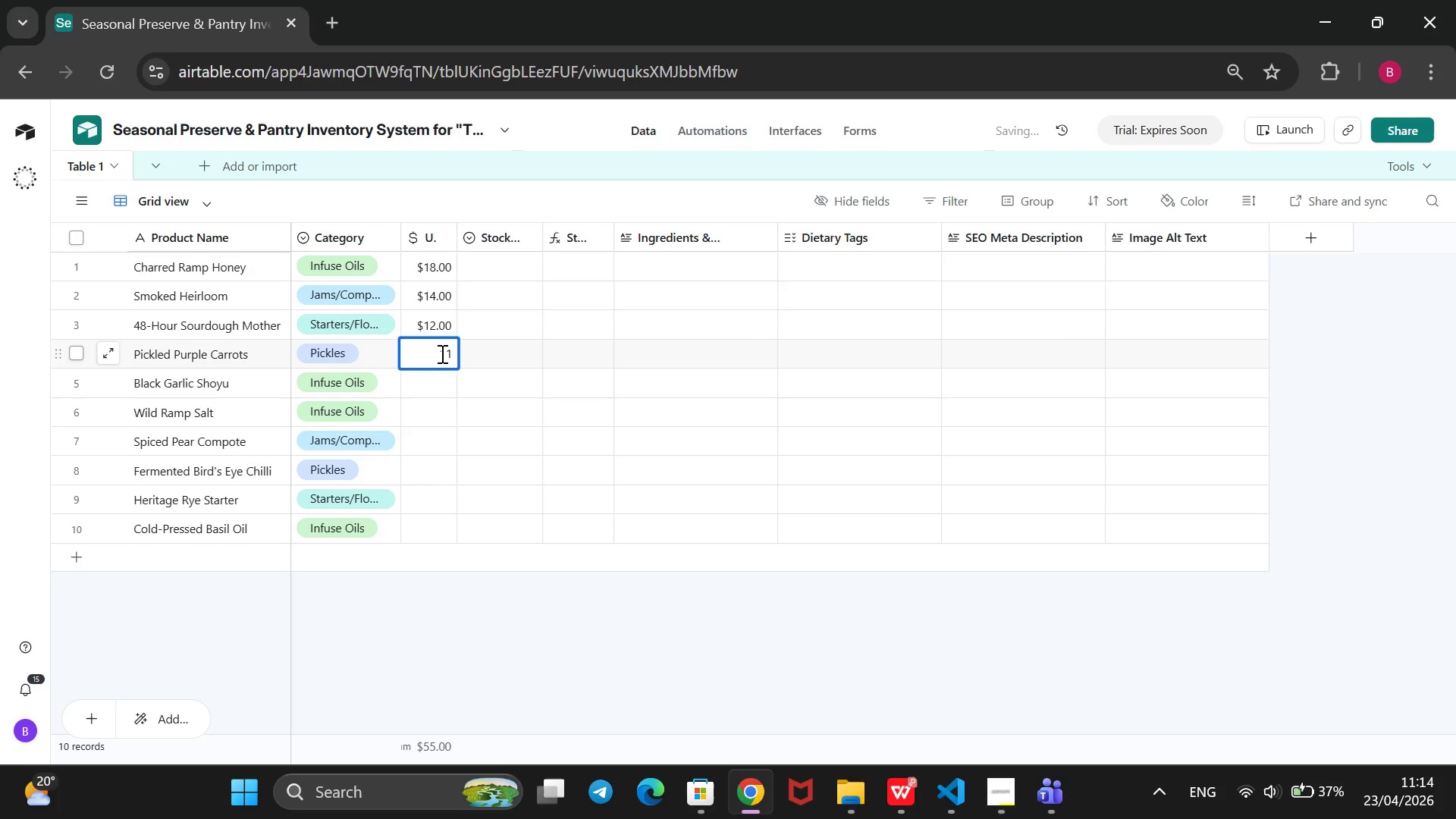 
left_click([441, 384])
 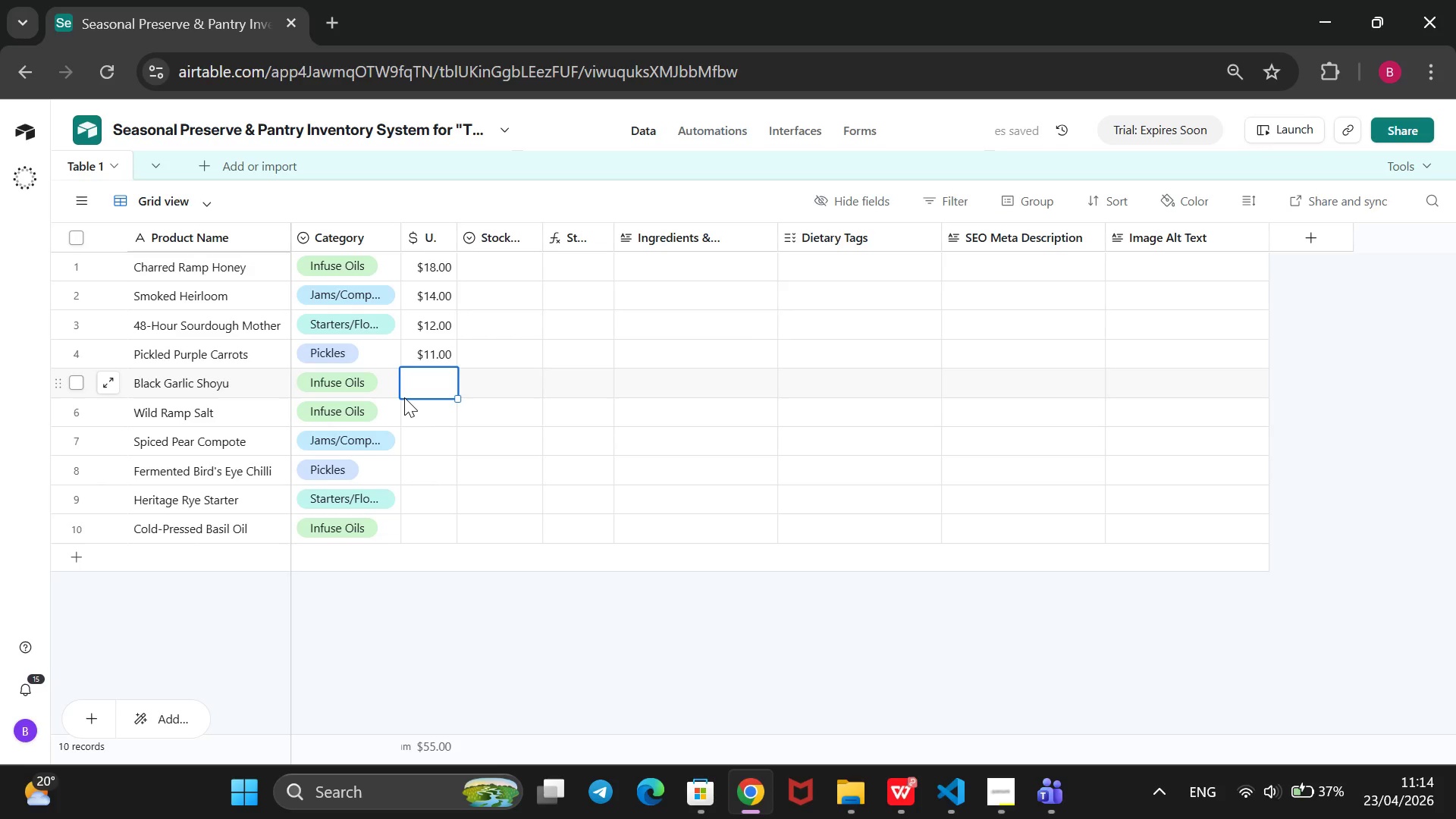 
type(22)
 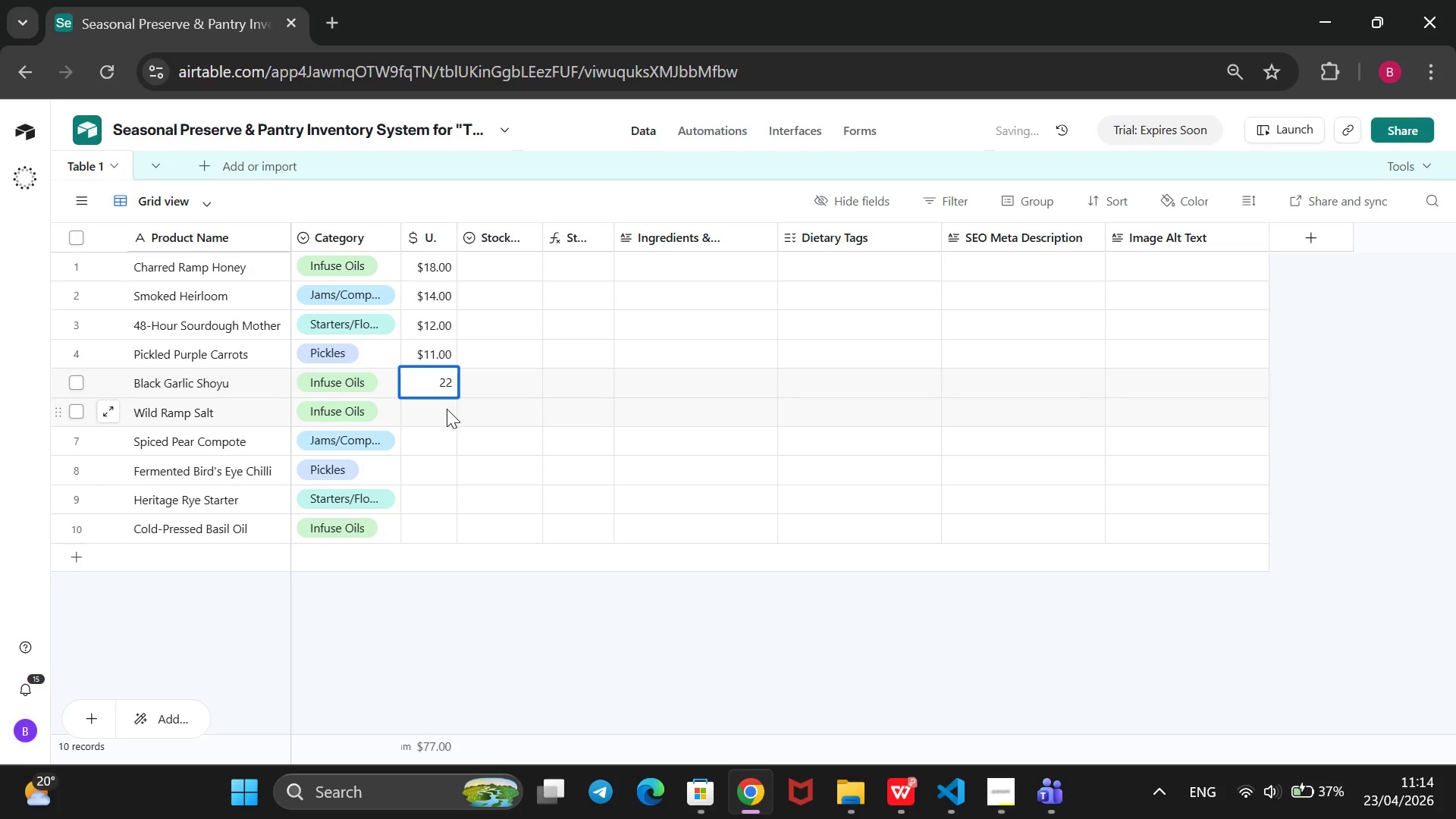 
left_click([447, 411])
 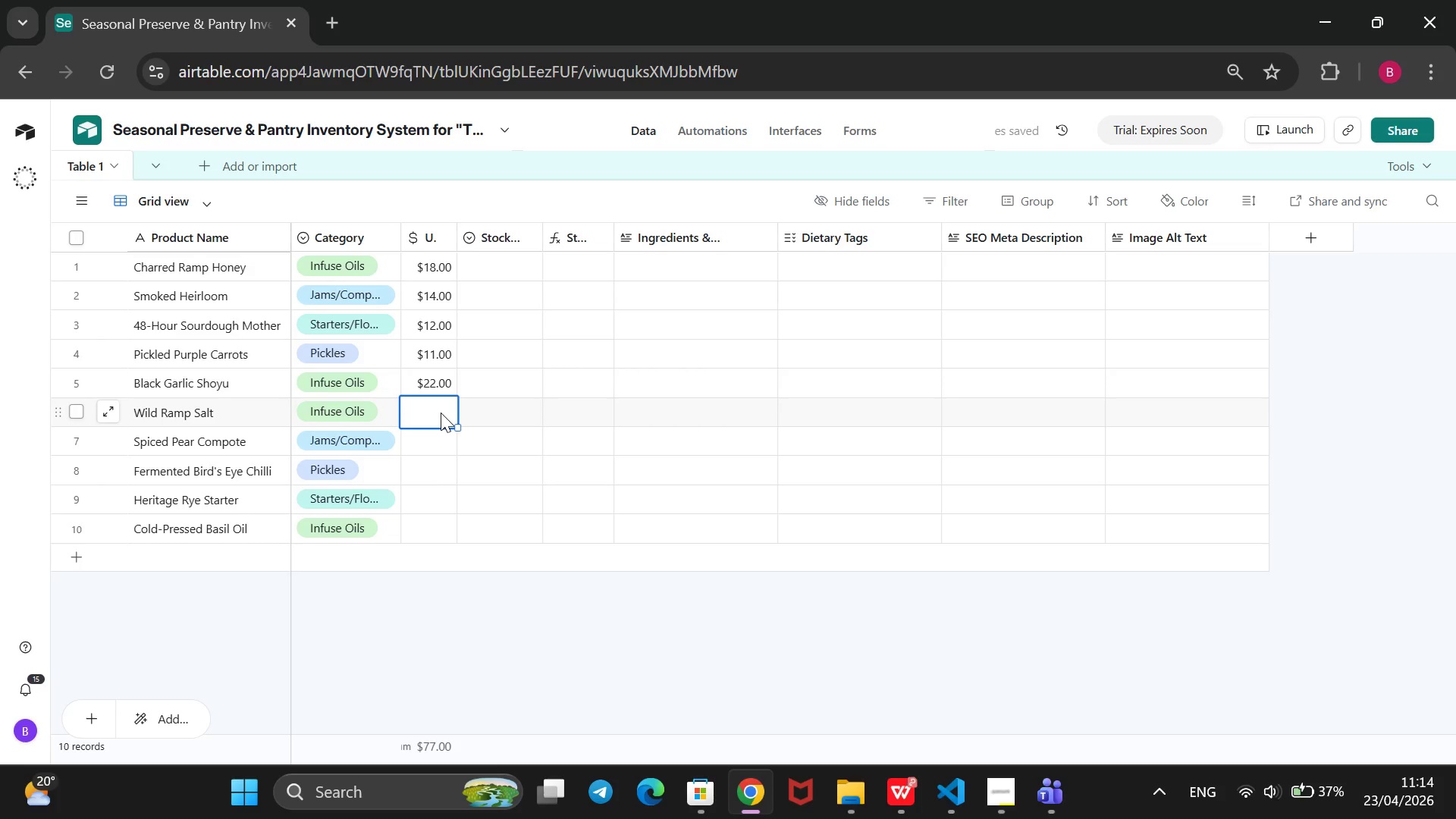 
type(15)
 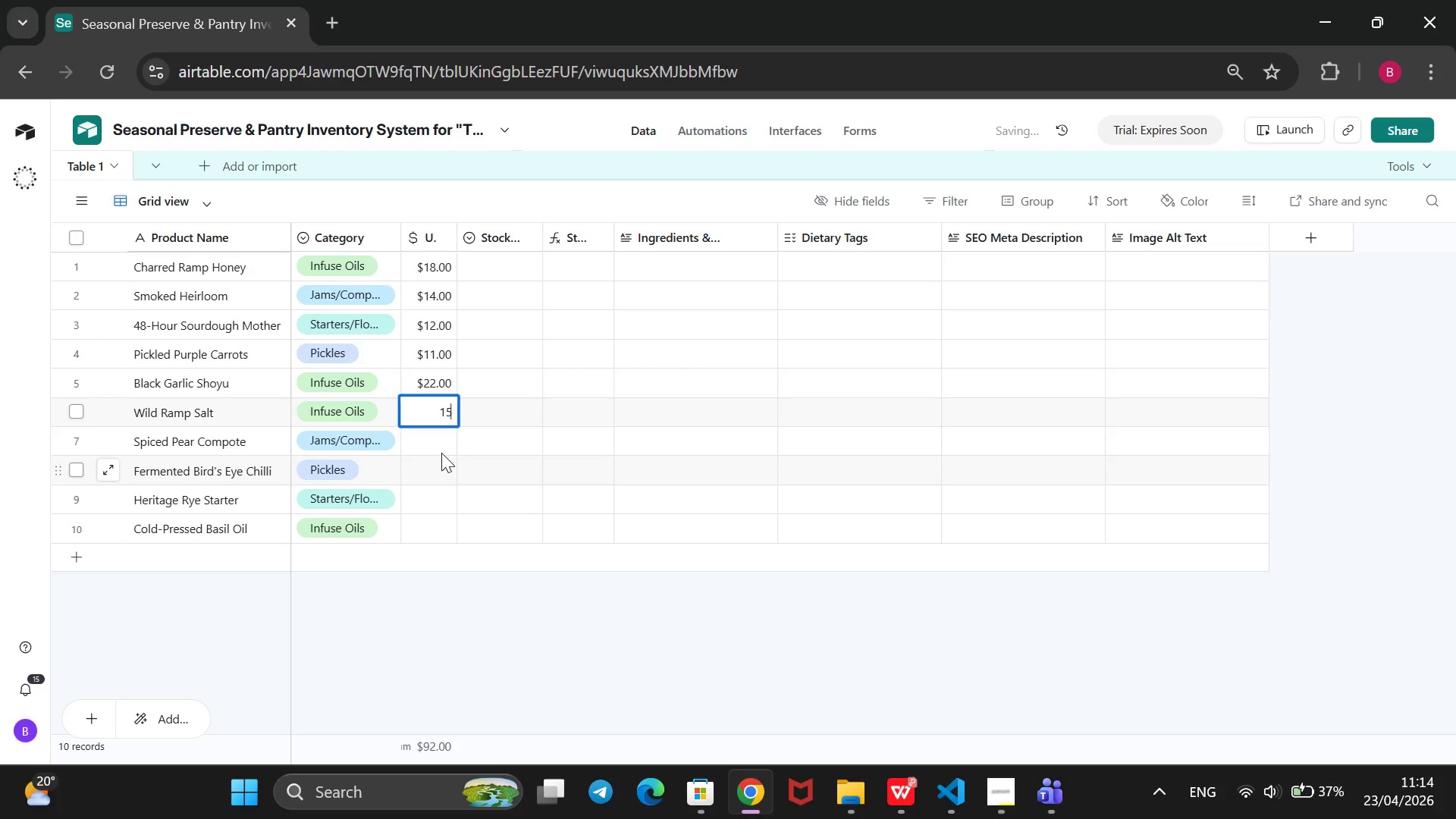 
left_click([443, 451])
 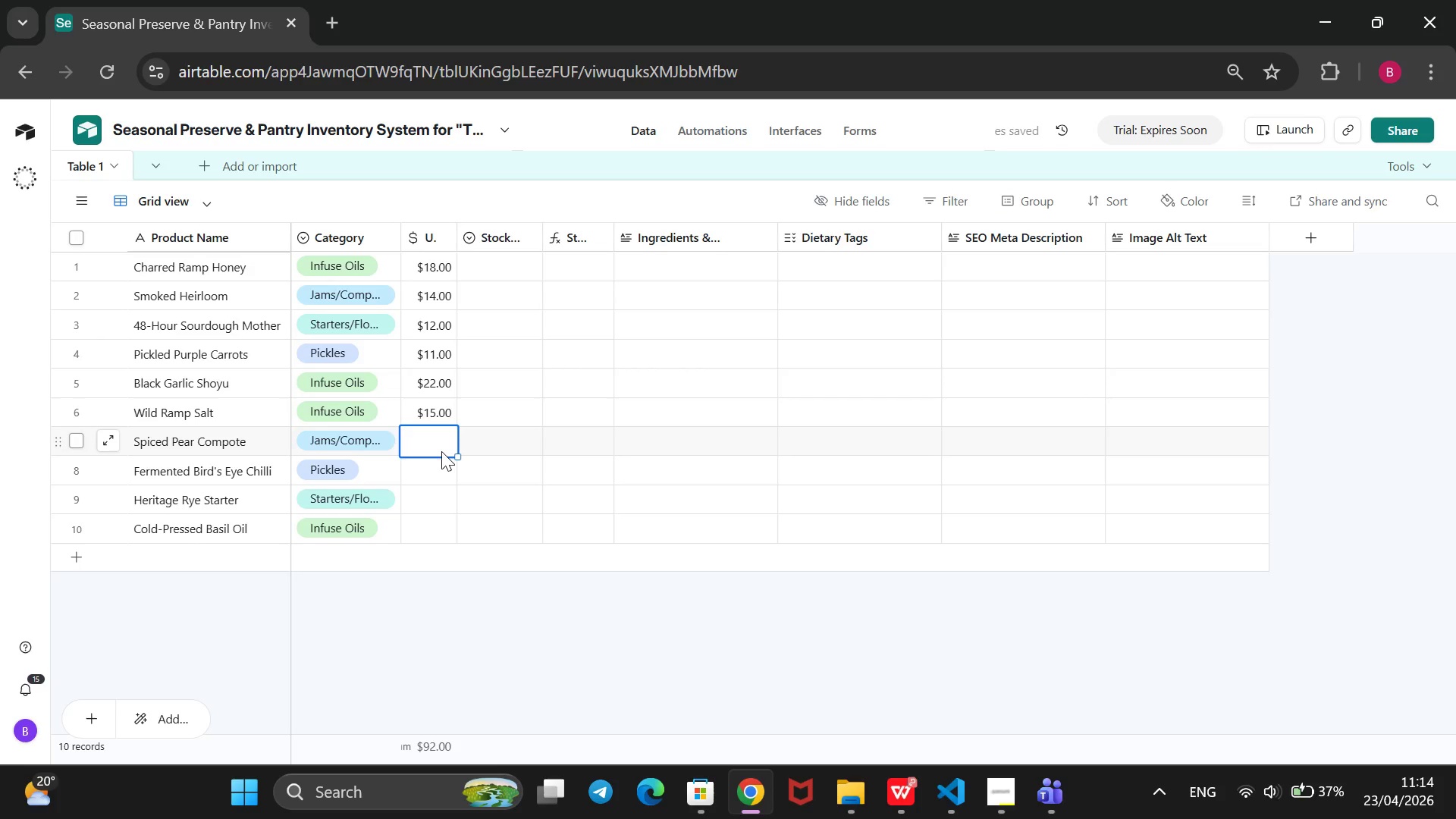 
type(13)
 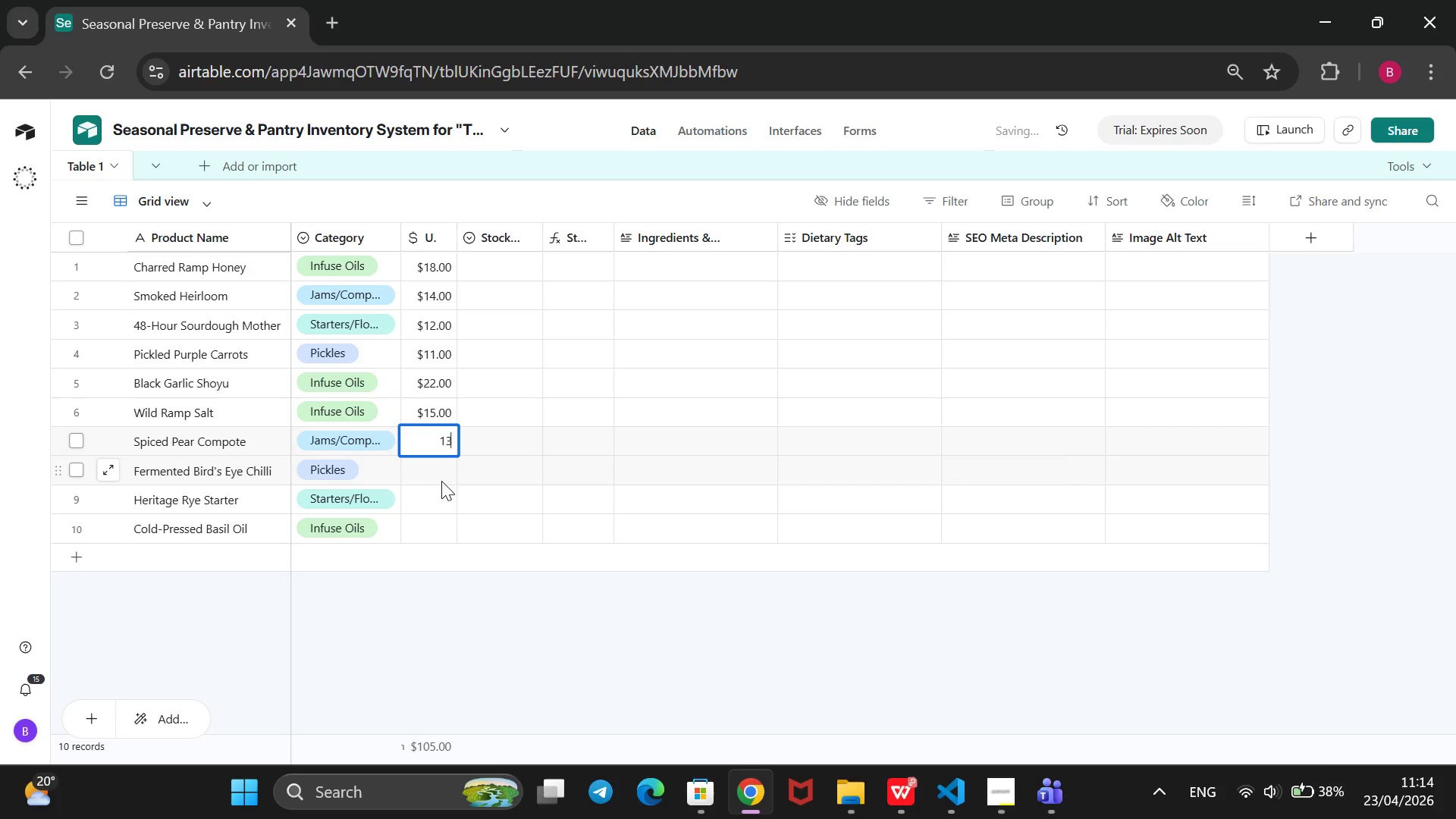 
left_click([442, 469])
 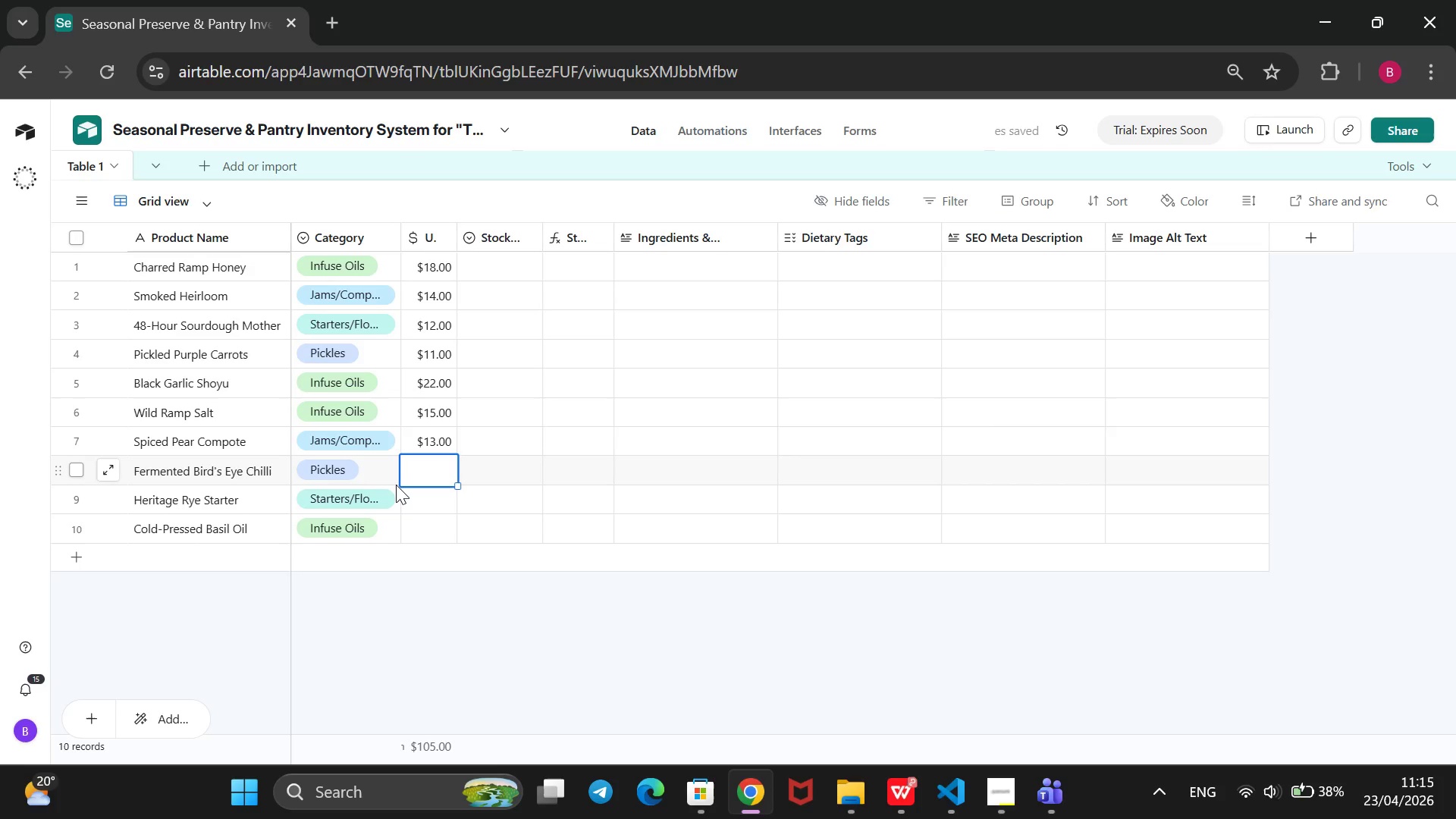 
type(10)
 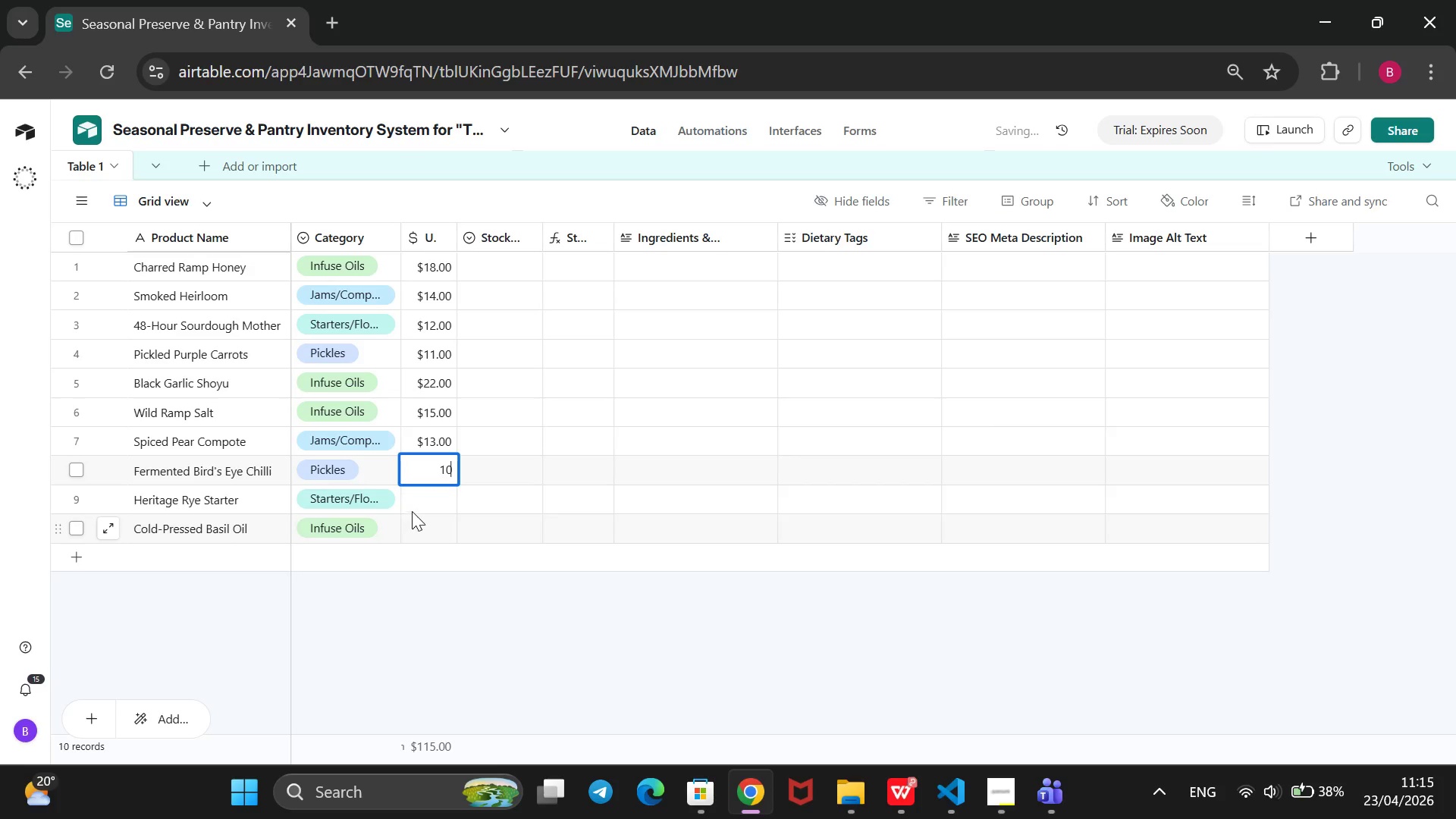 
left_click([431, 500])
 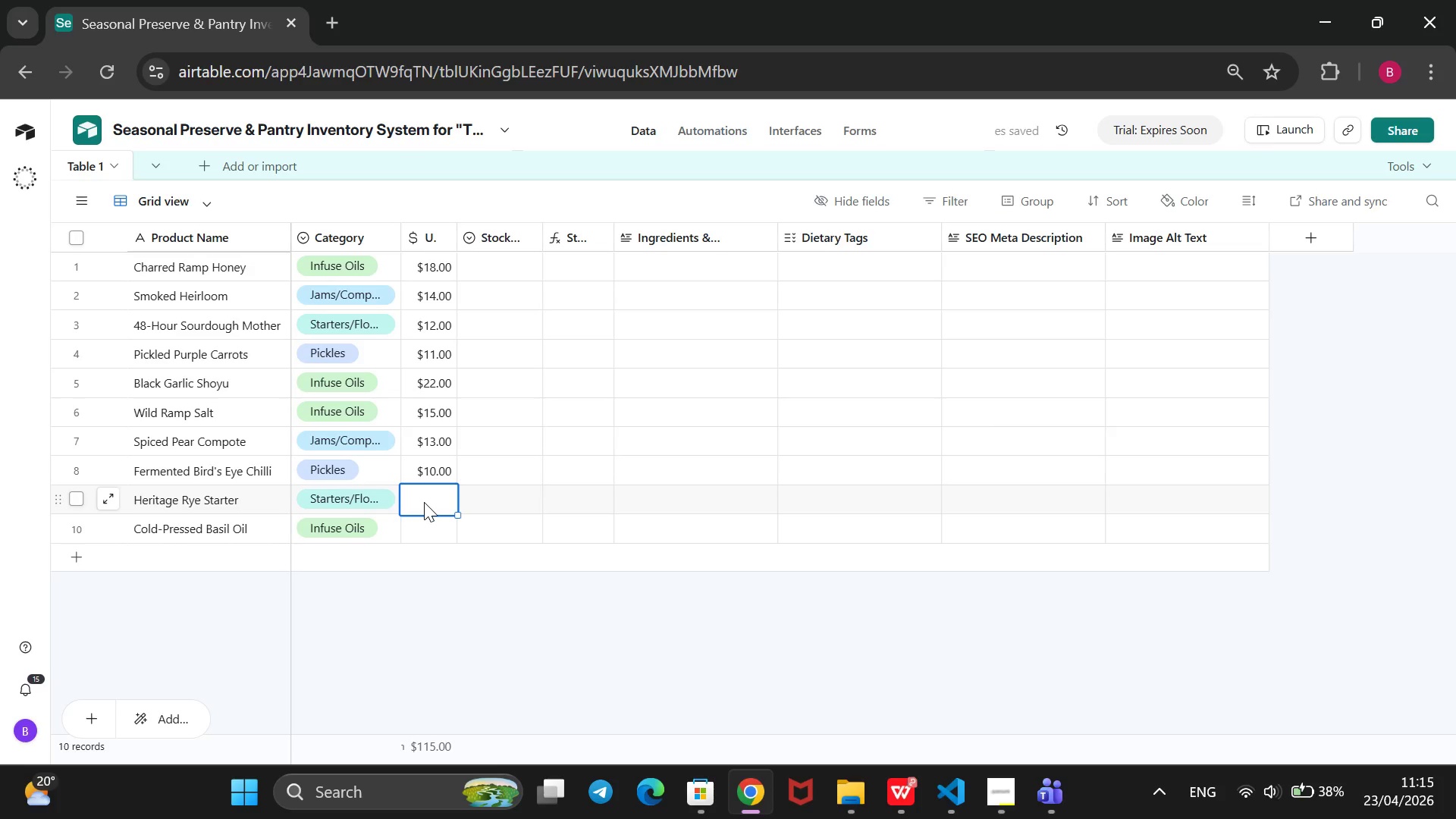 
type(16)
 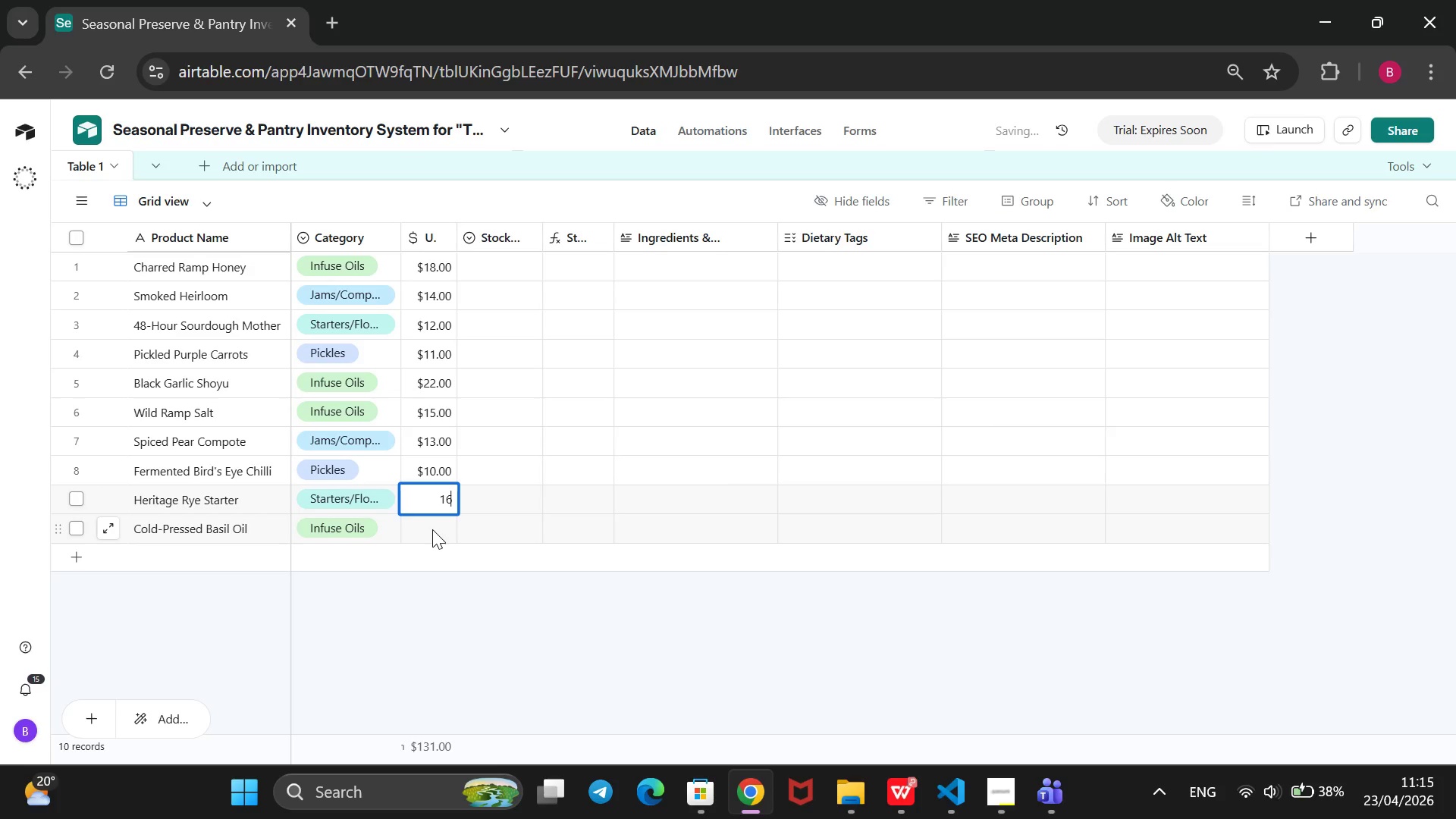 
left_click([432, 529])
 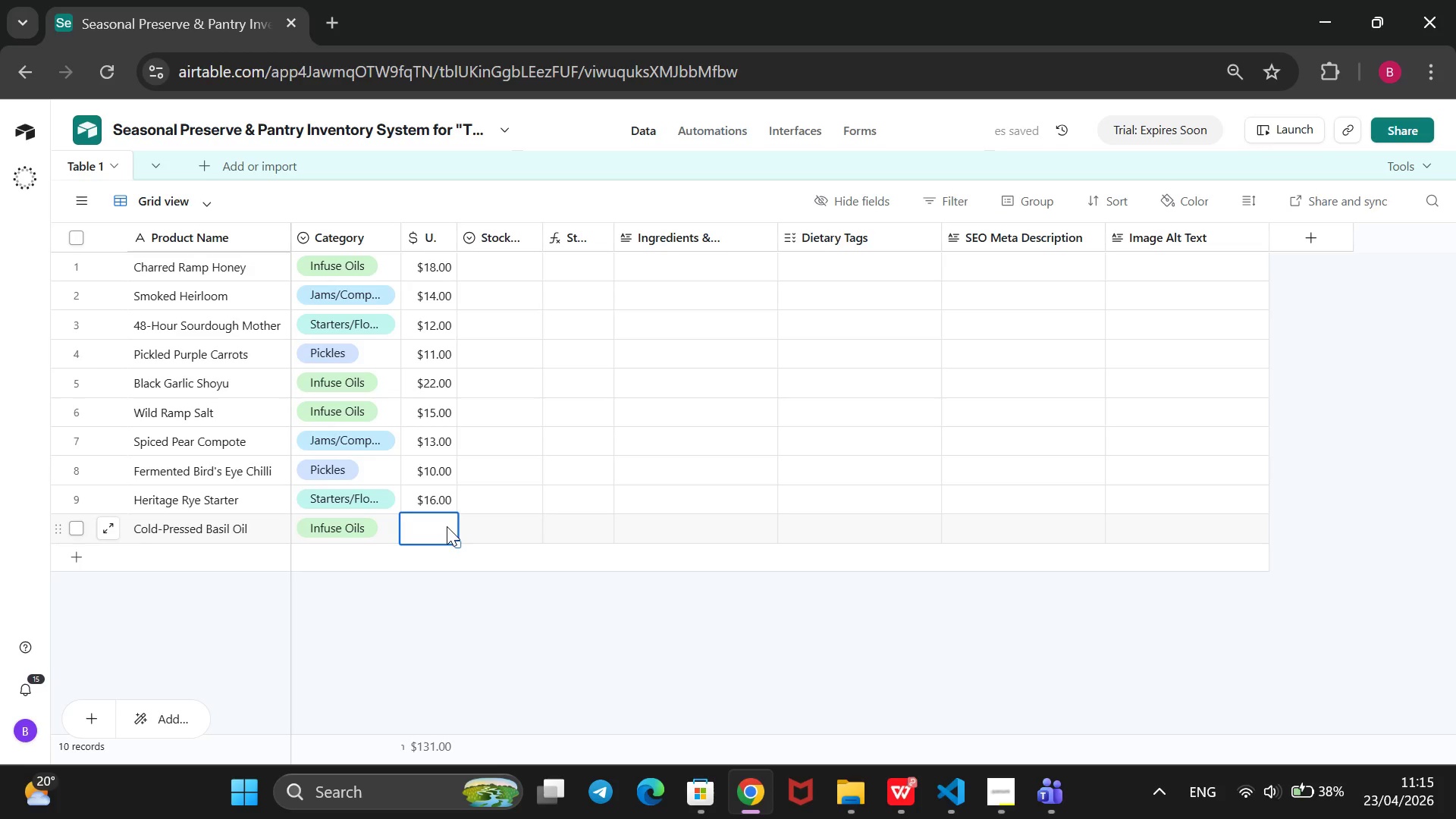 
type(19)
 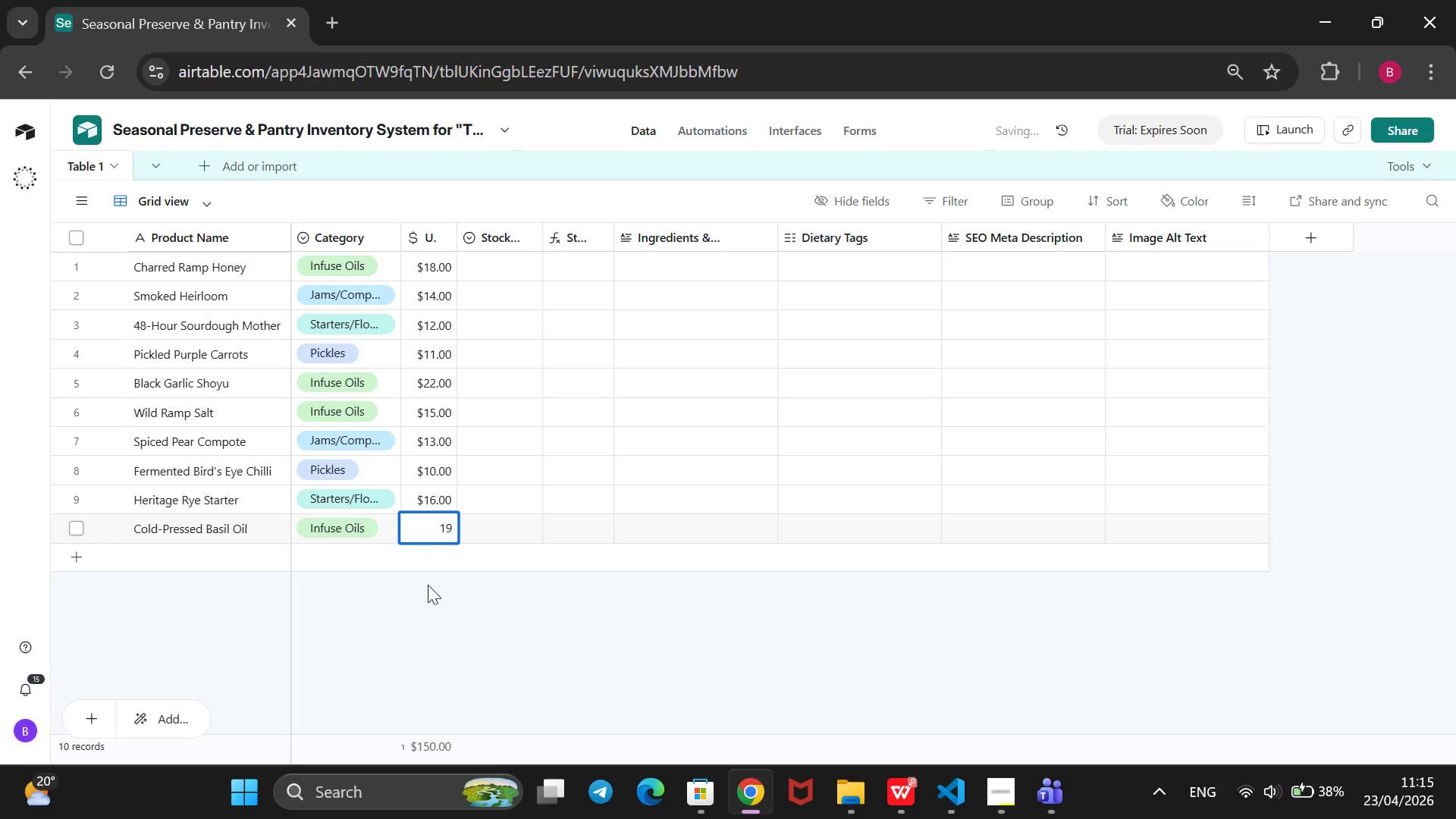 
left_click([433, 580])
 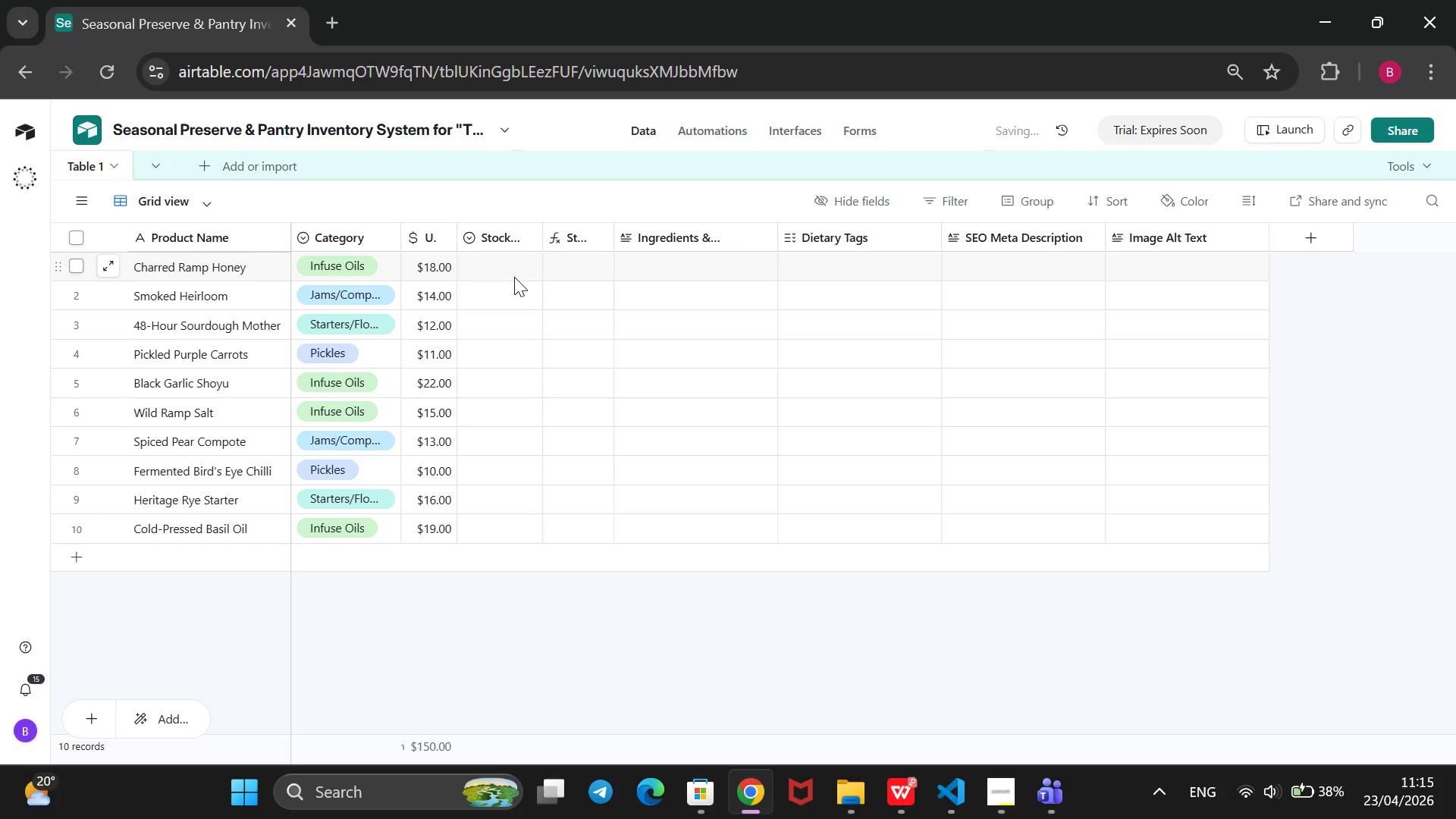 
left_click_drag(start_coordinate=[514, 277], to_coordinate=[504, 281])
 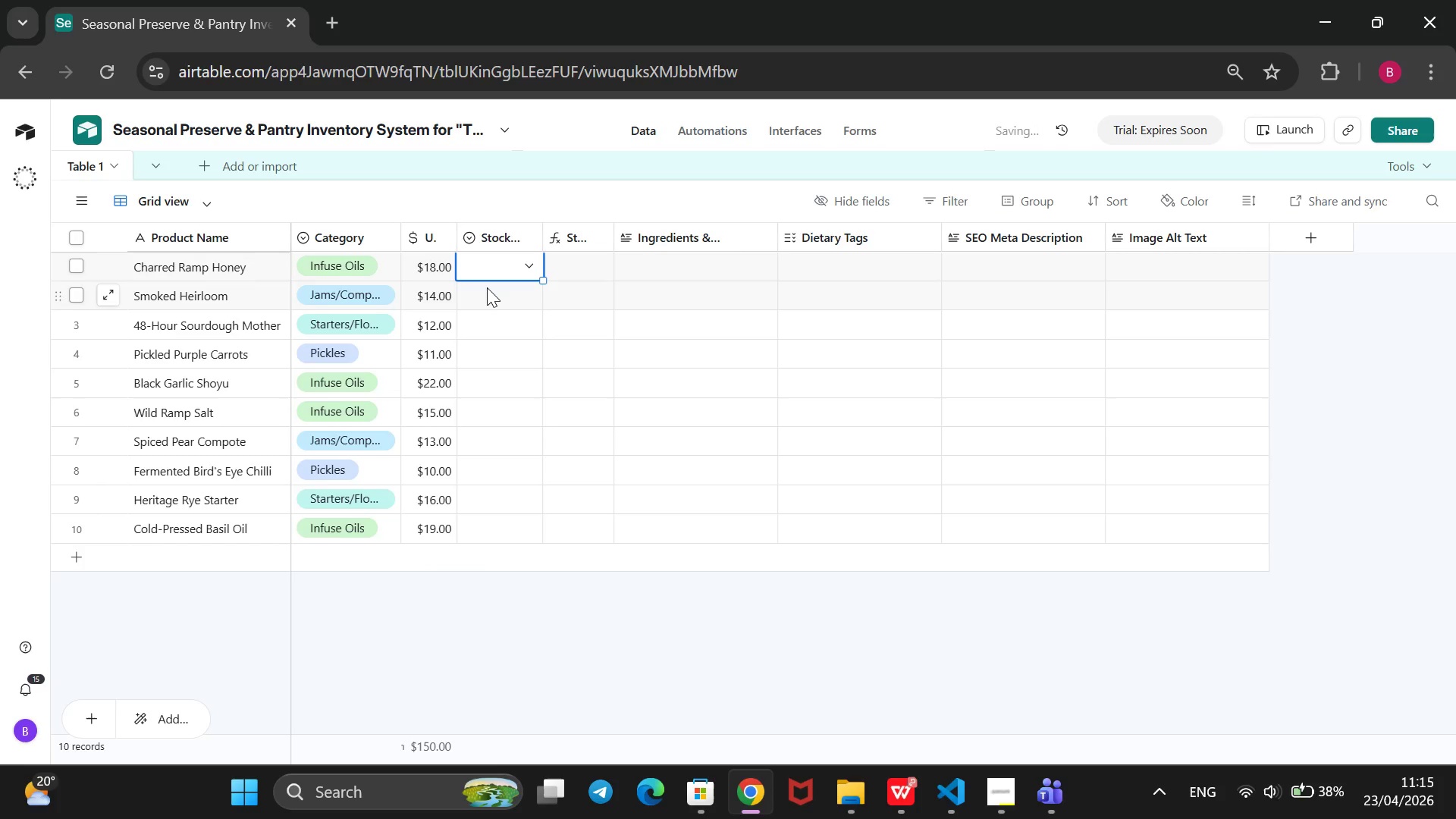 
key(Enter)
 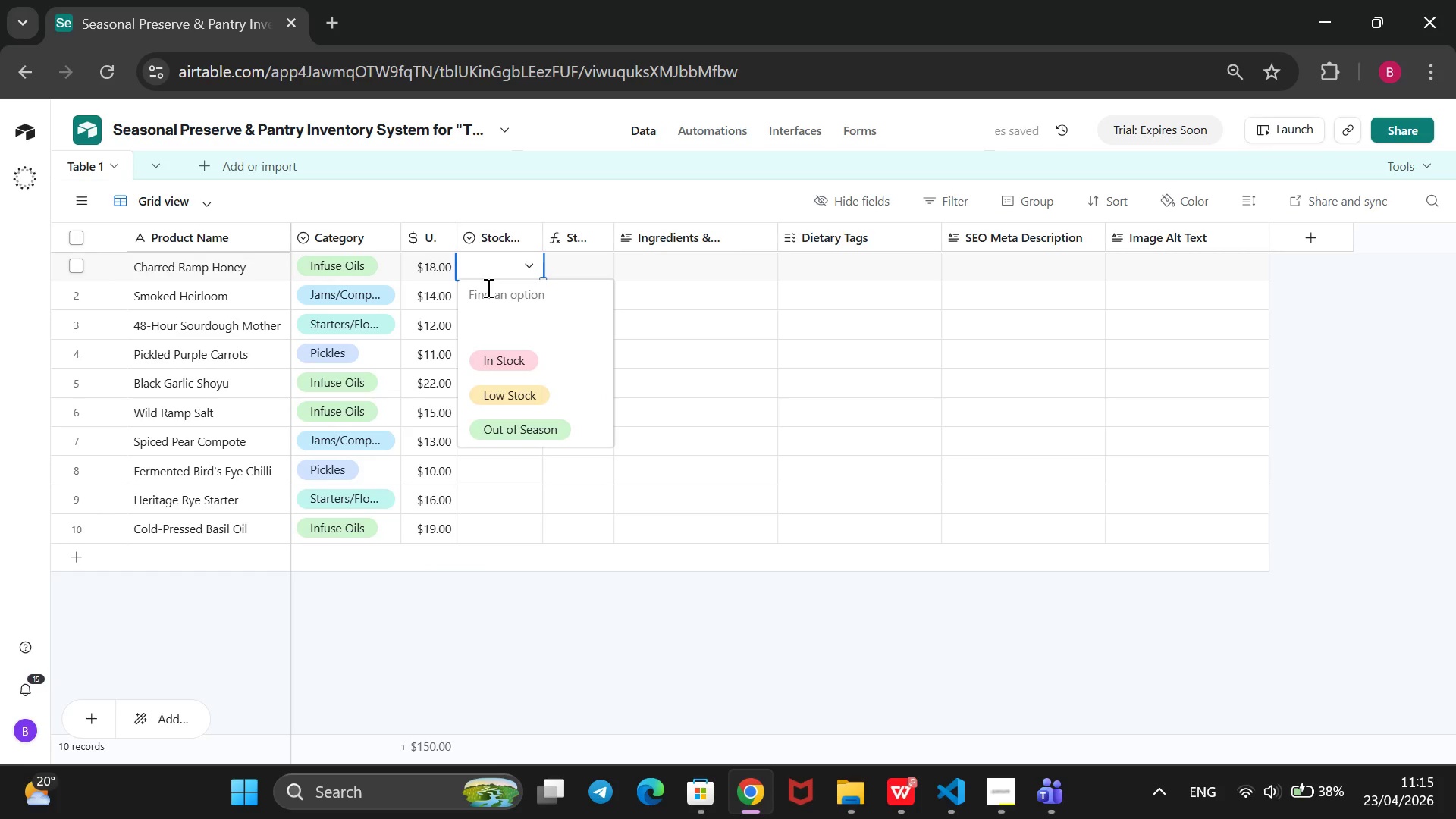 
key(ArrowDown)
 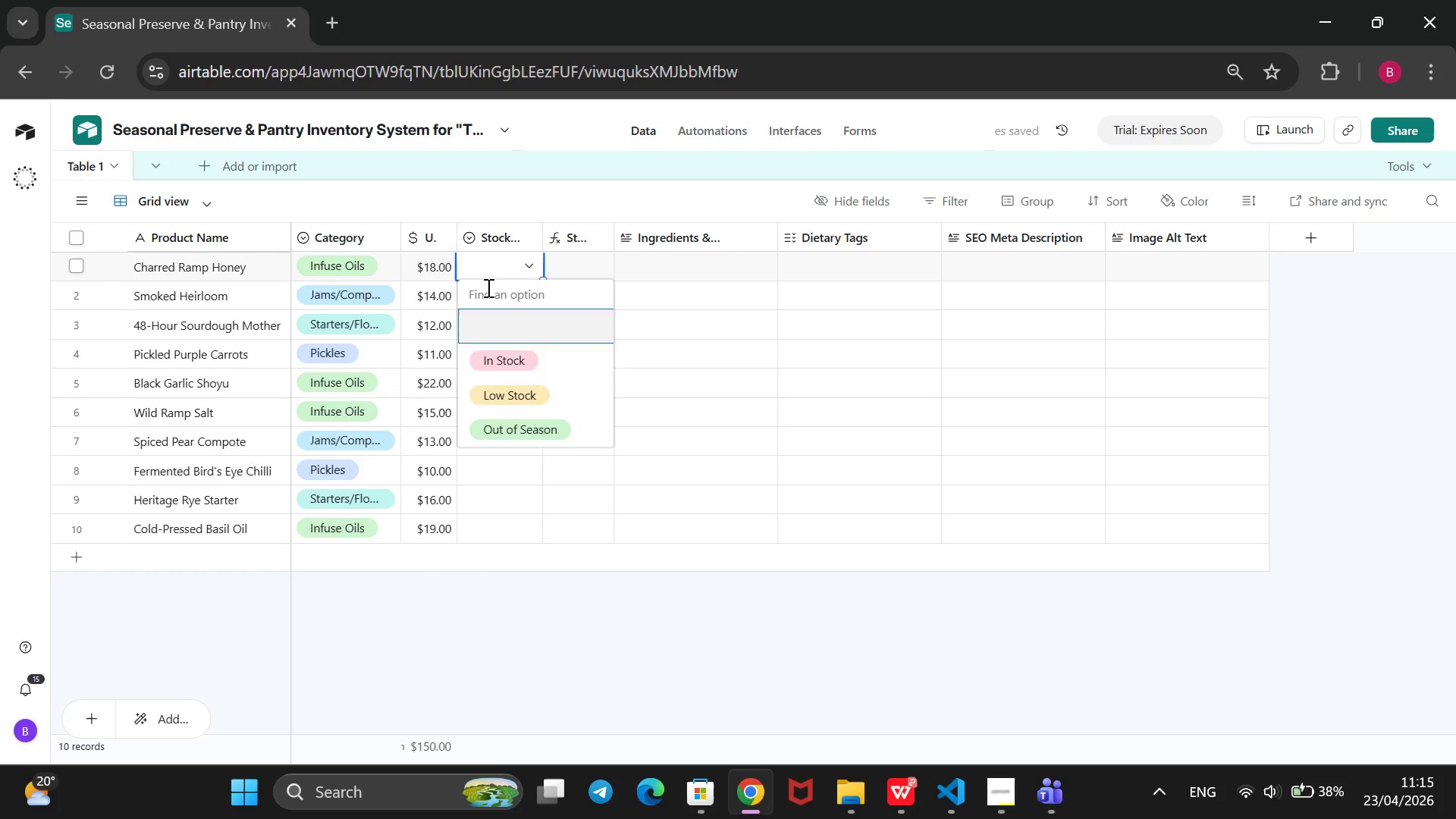 
key(ArrowDown)
 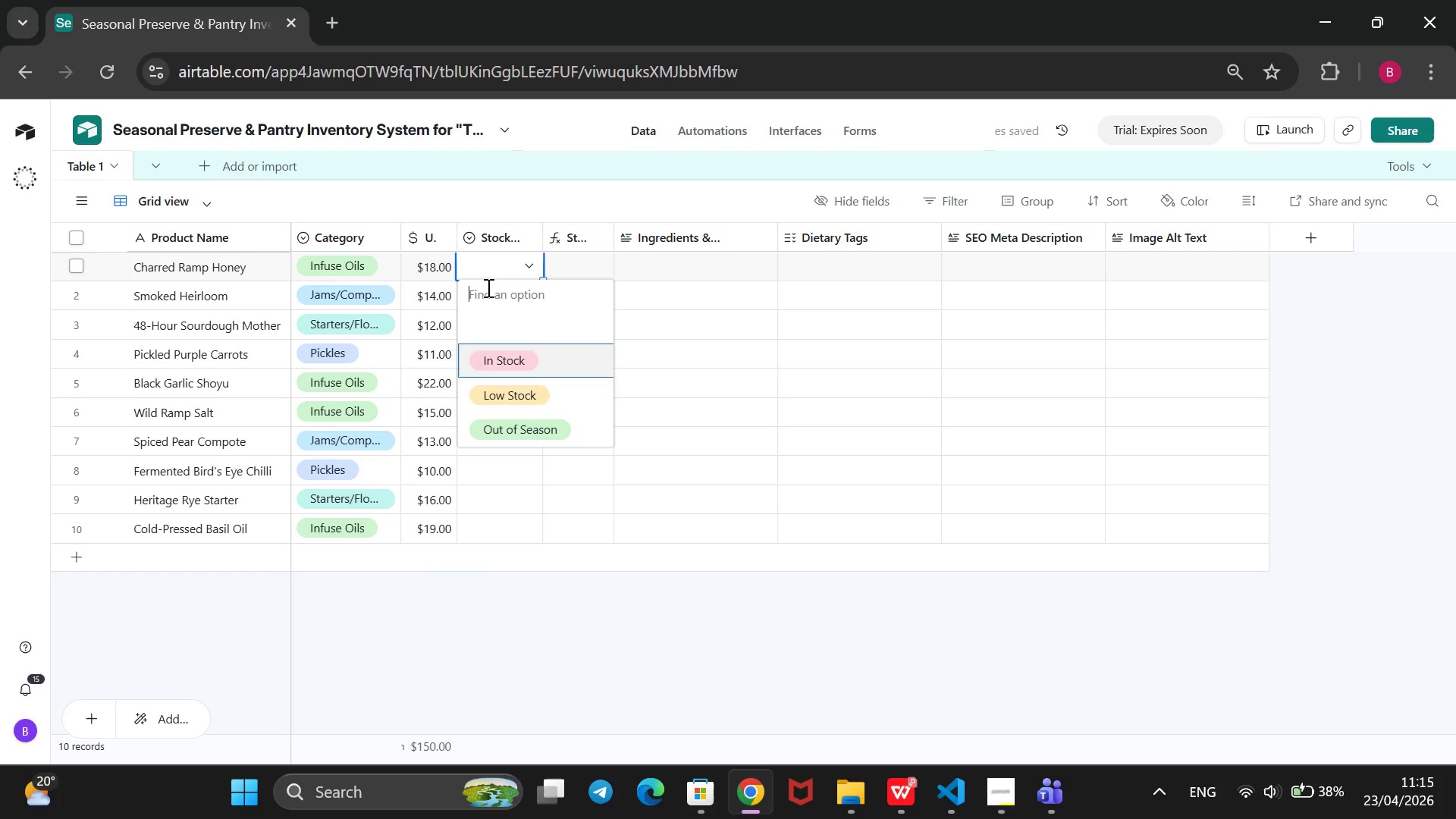 
key(Enter)
 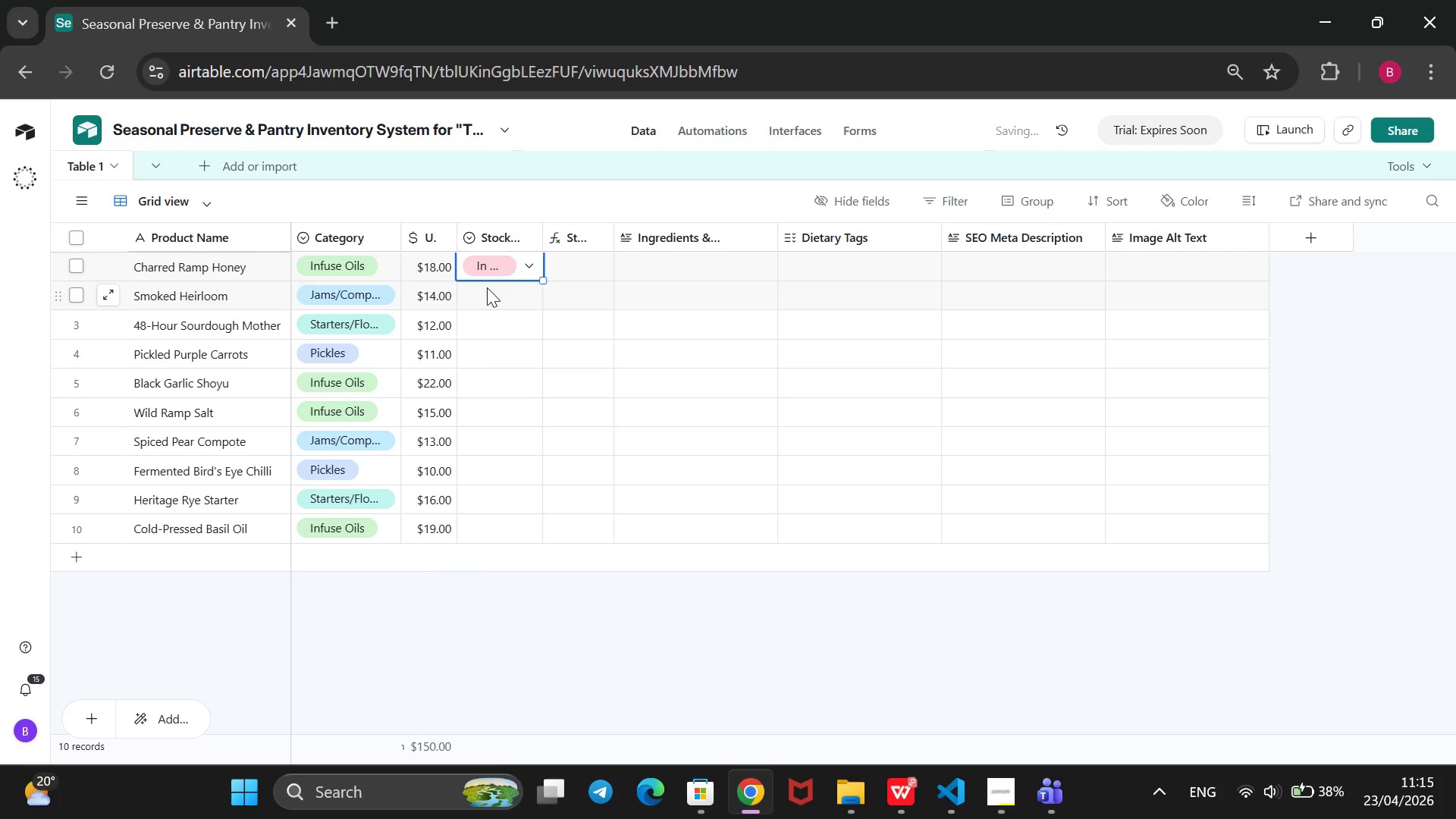 
key(ArrowDown)
 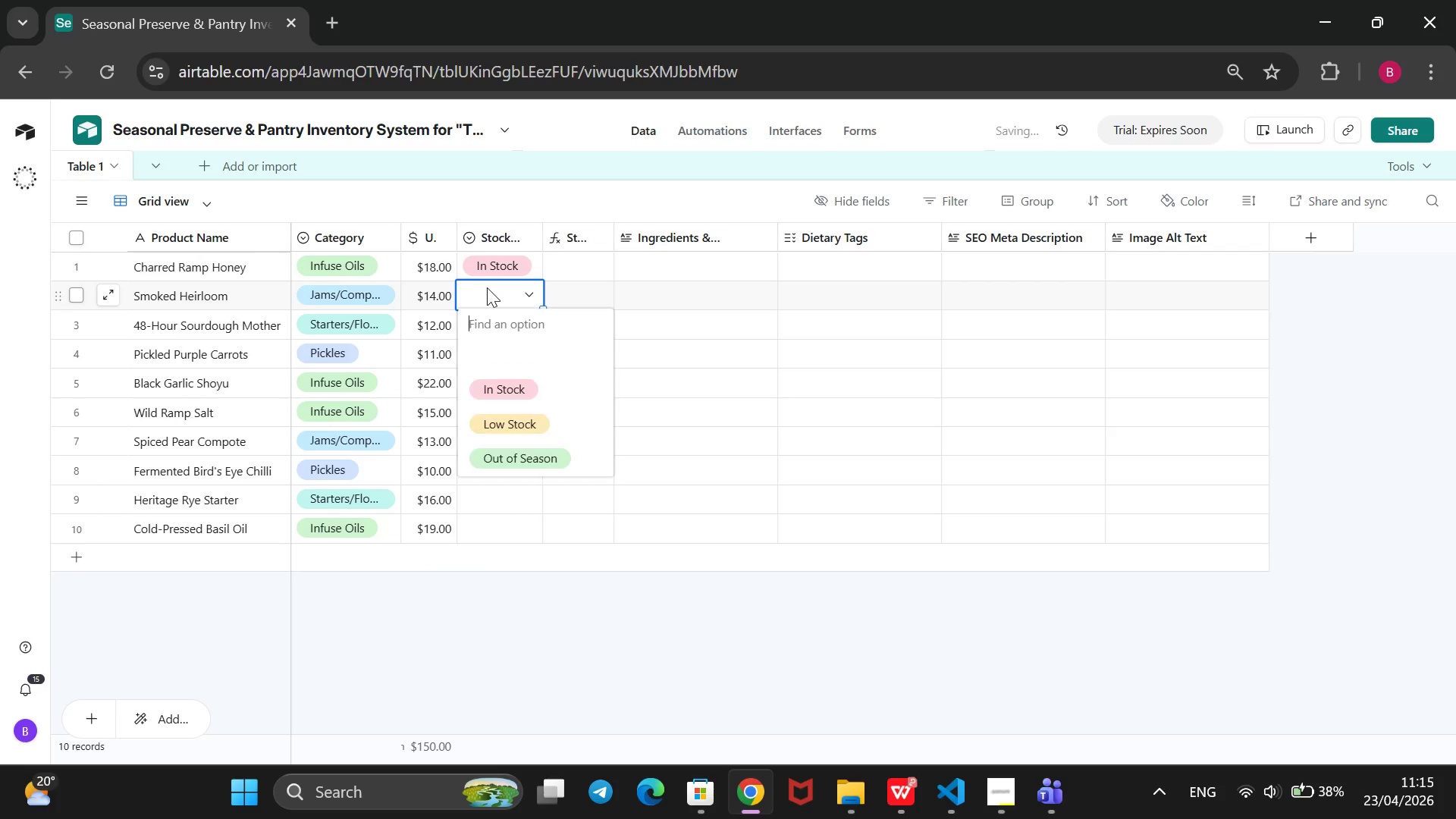 
key(Enter)
 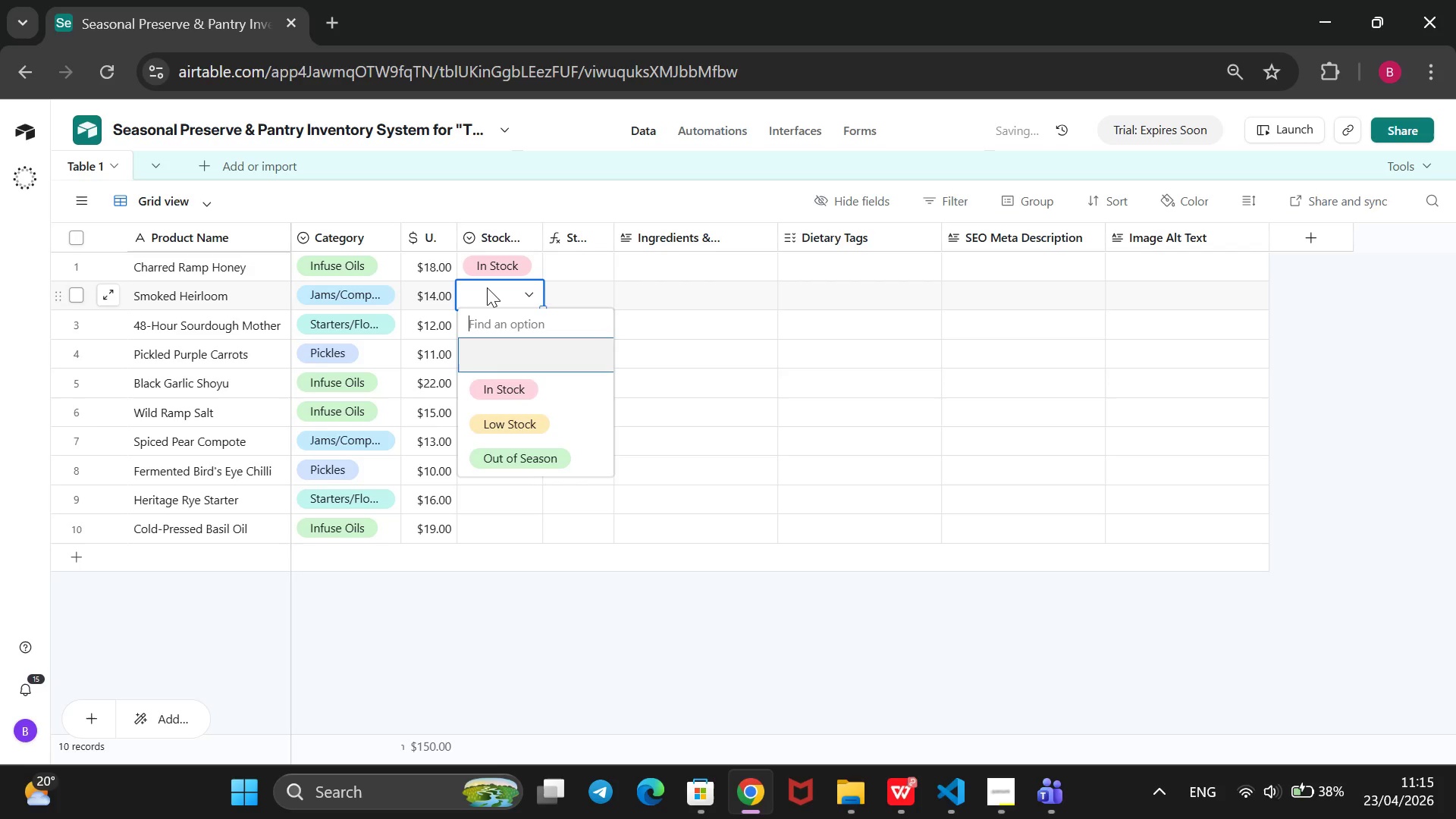 
key(ArrowDown)
 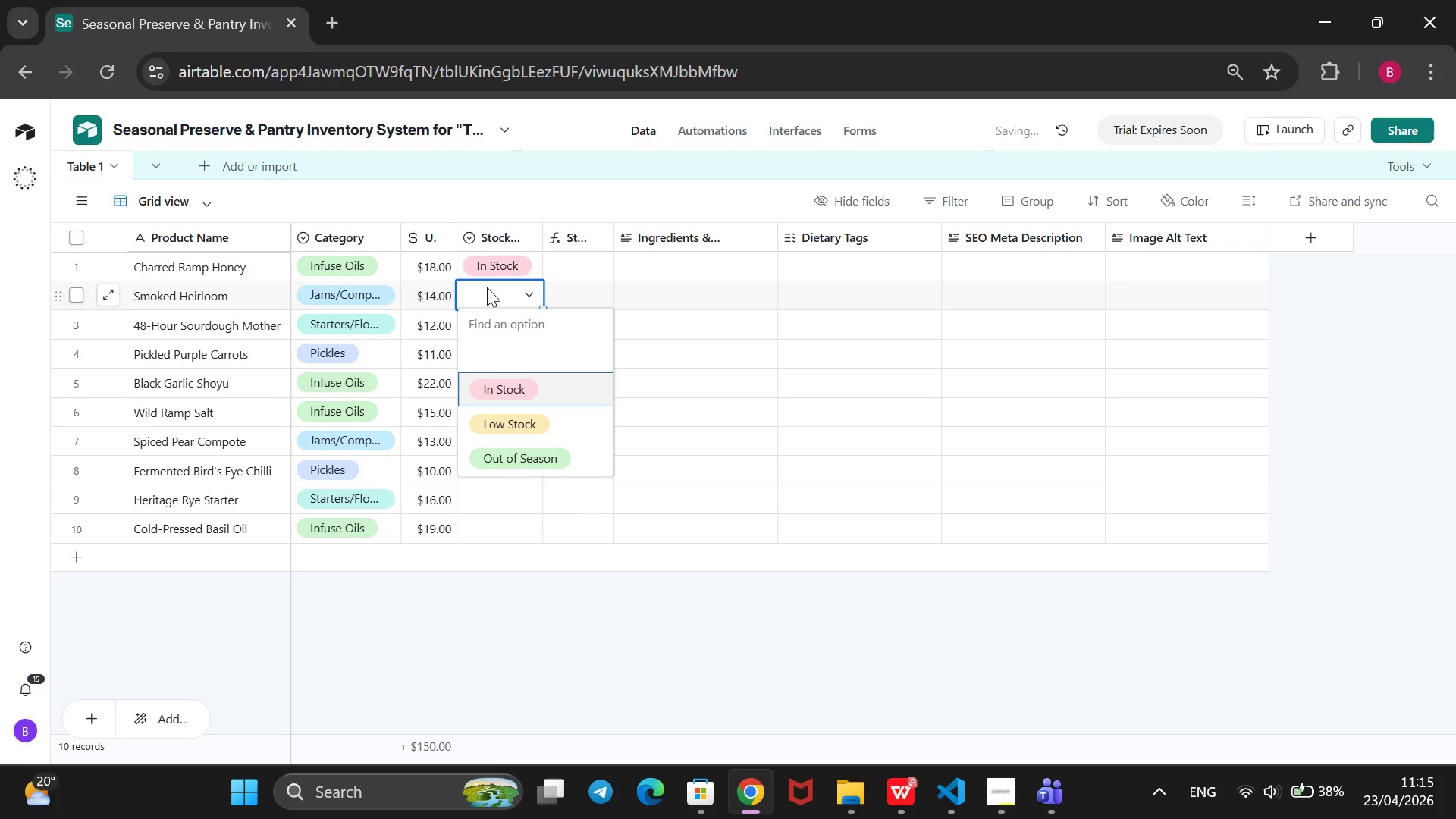 
key(ArrowDown)
 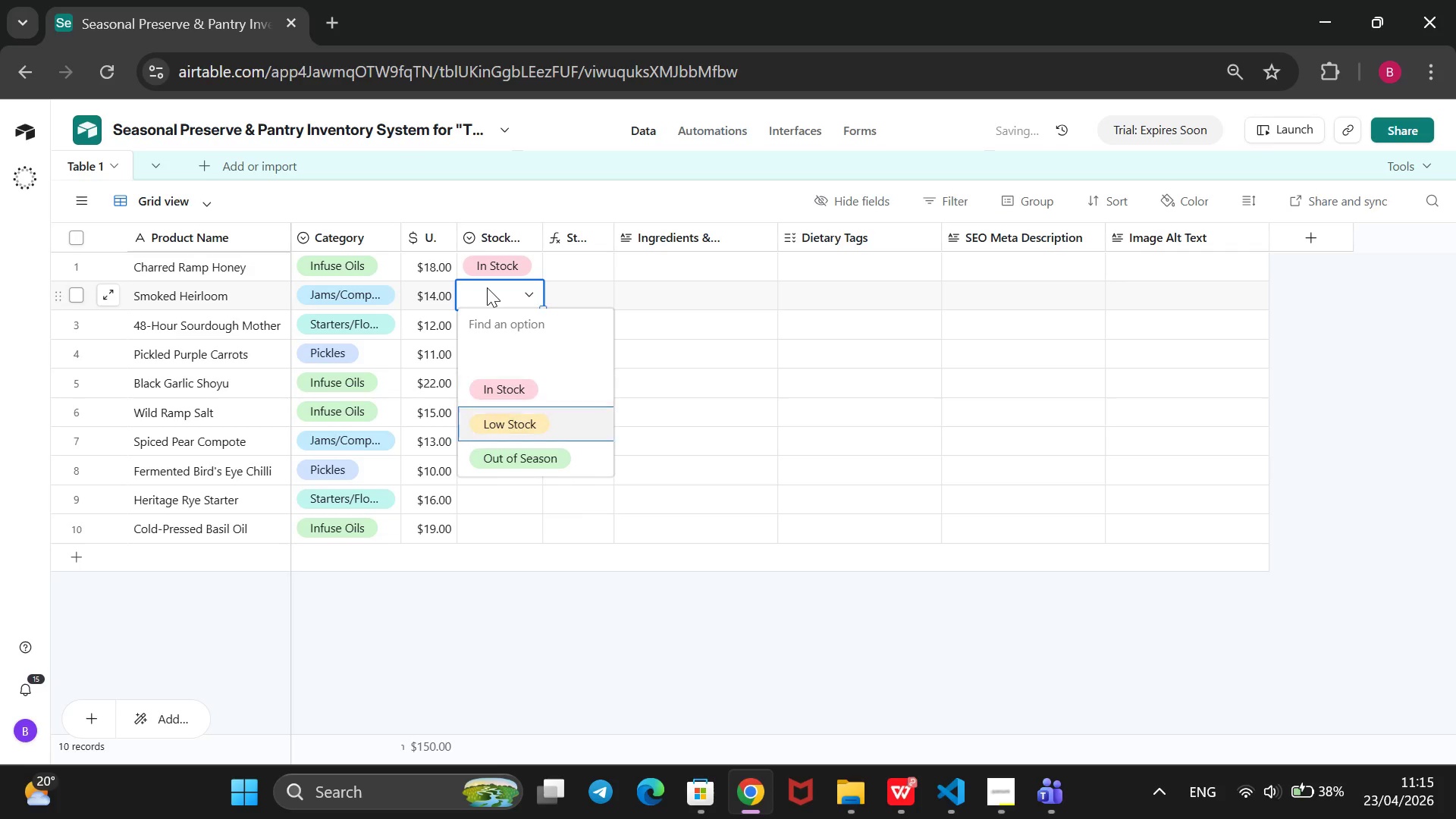 
key(ArrowDown)
 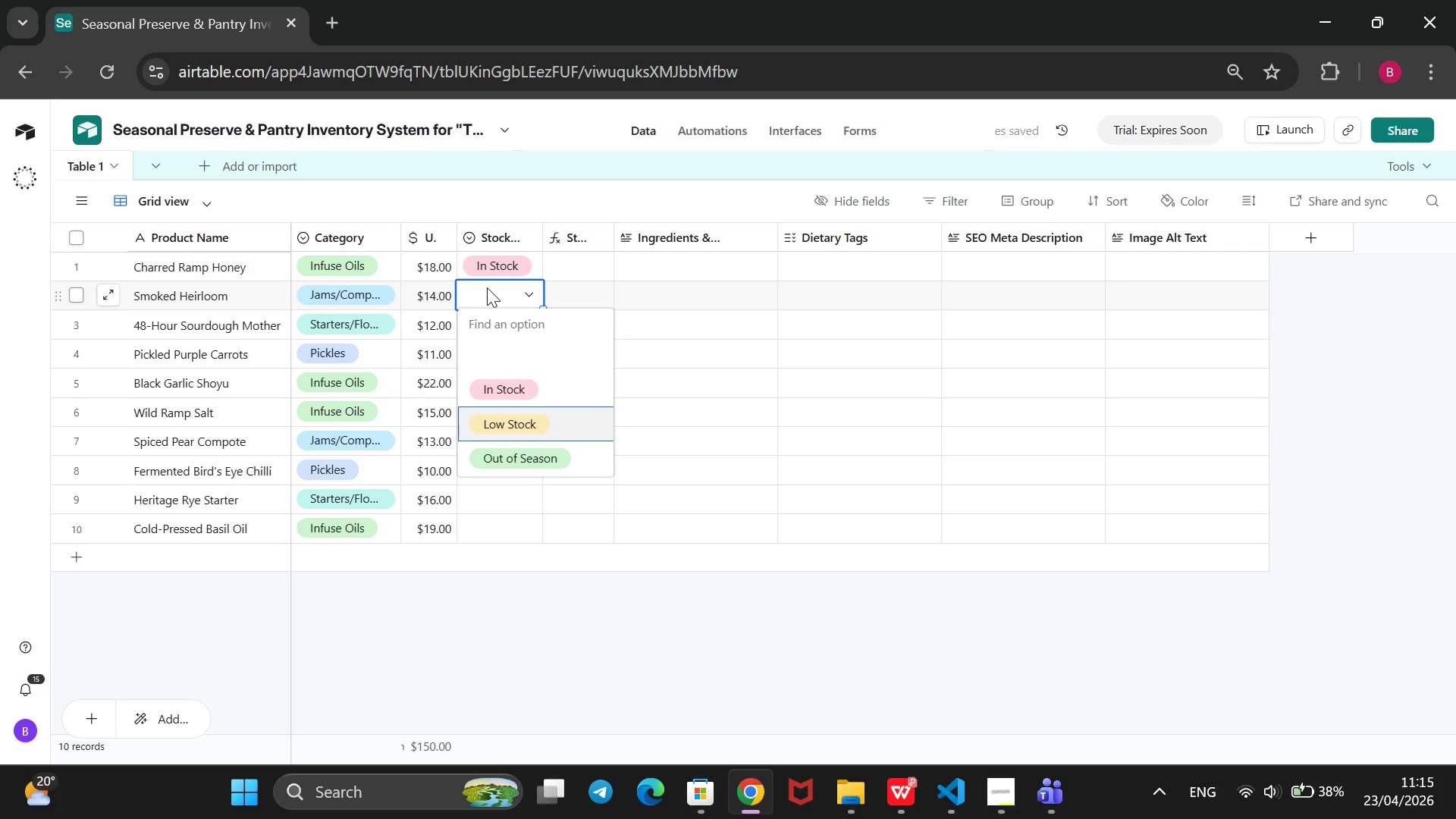 
key(Enter)
 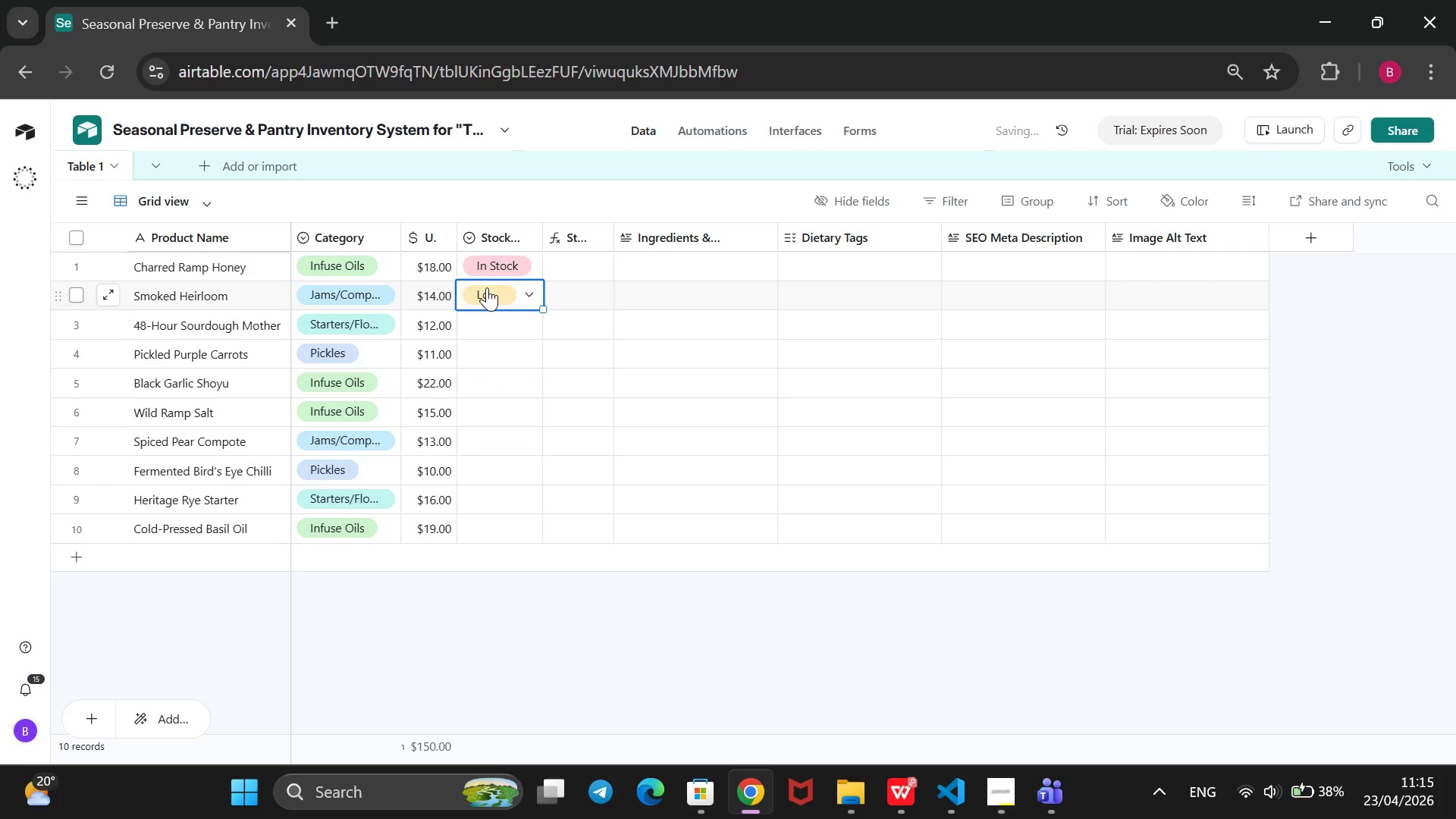 
key(ArrowDown)
 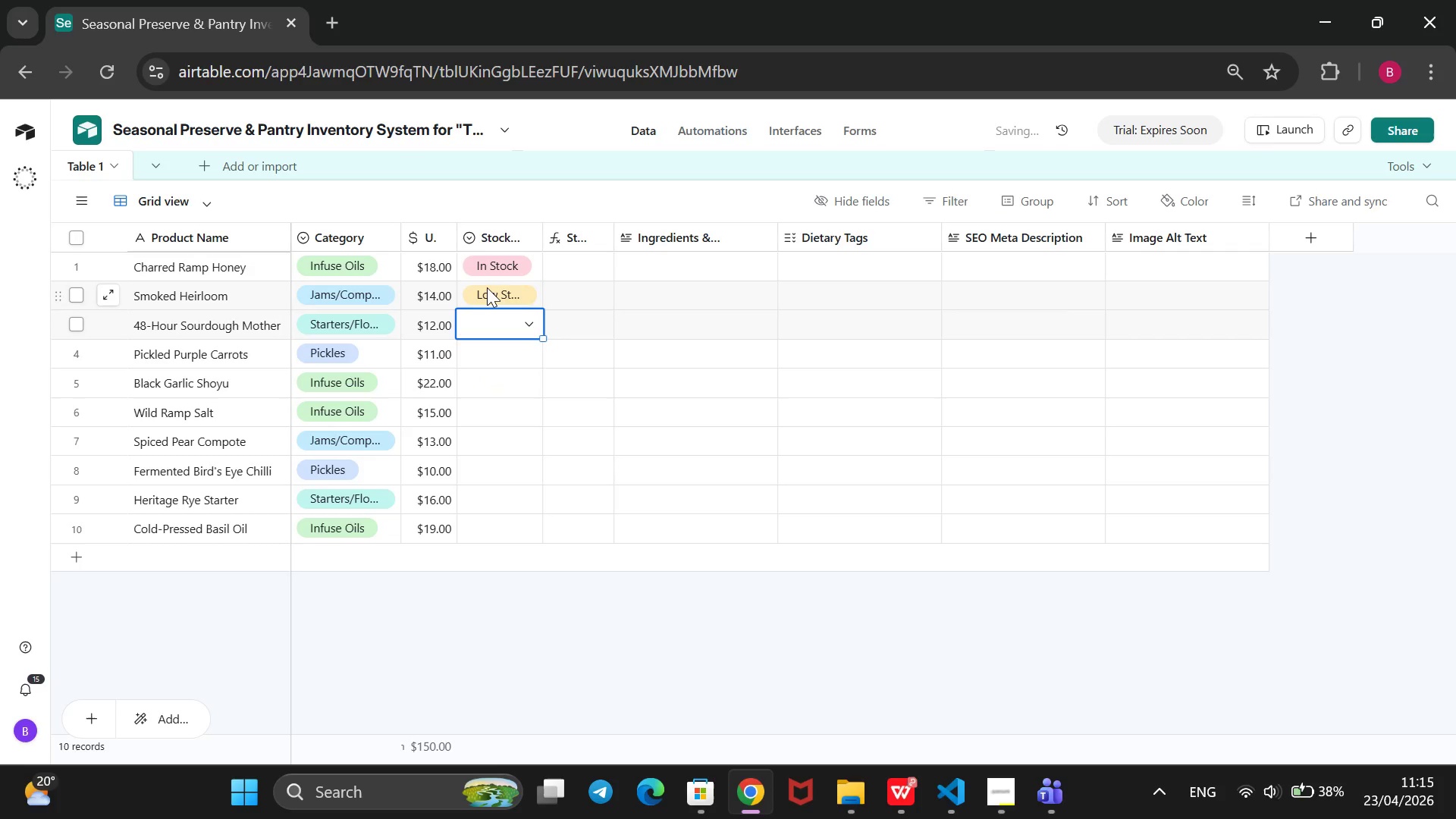 
key(Enter)
 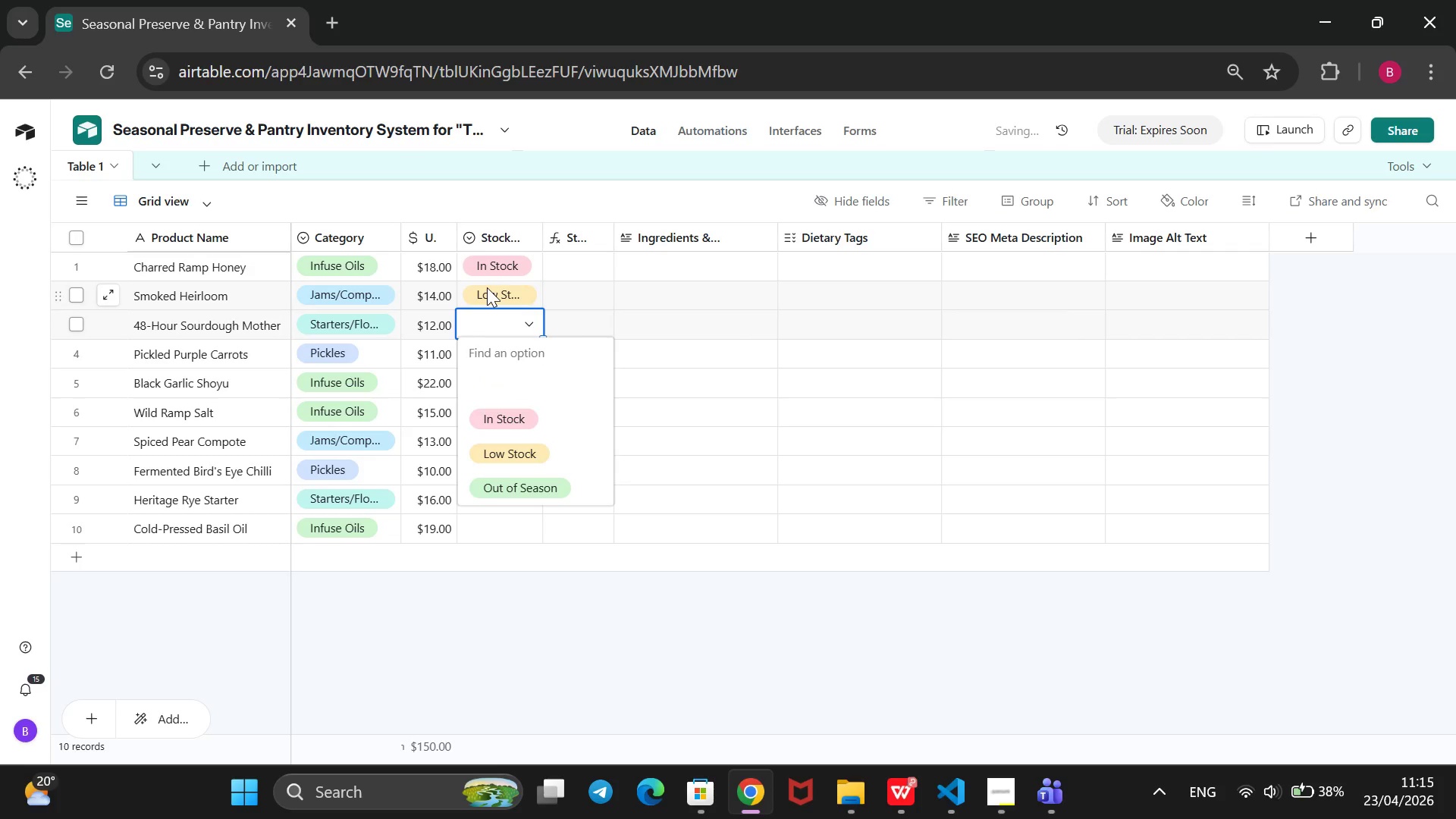 
key(ArrowDown)
 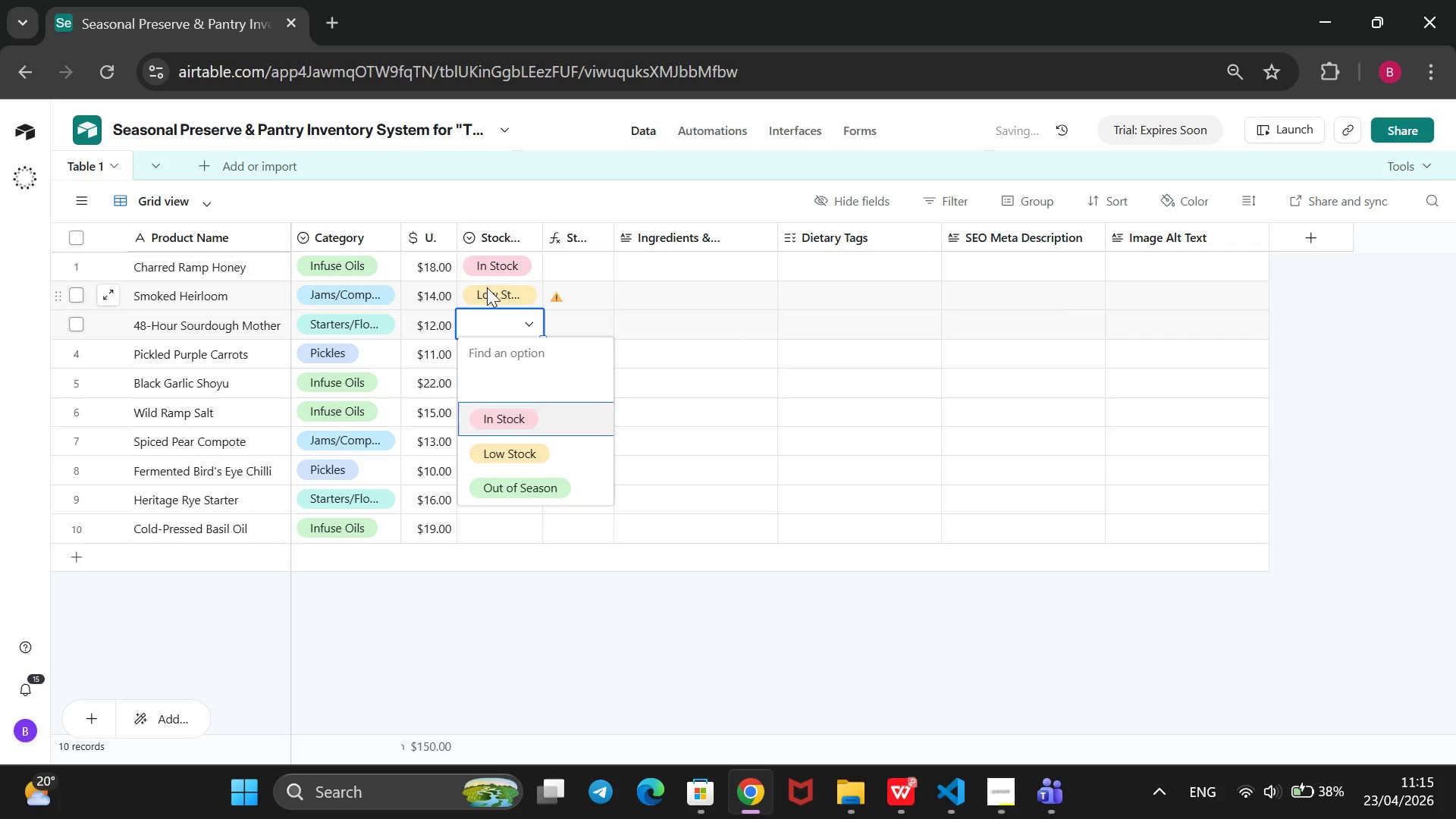 
key(ArrowDown)
 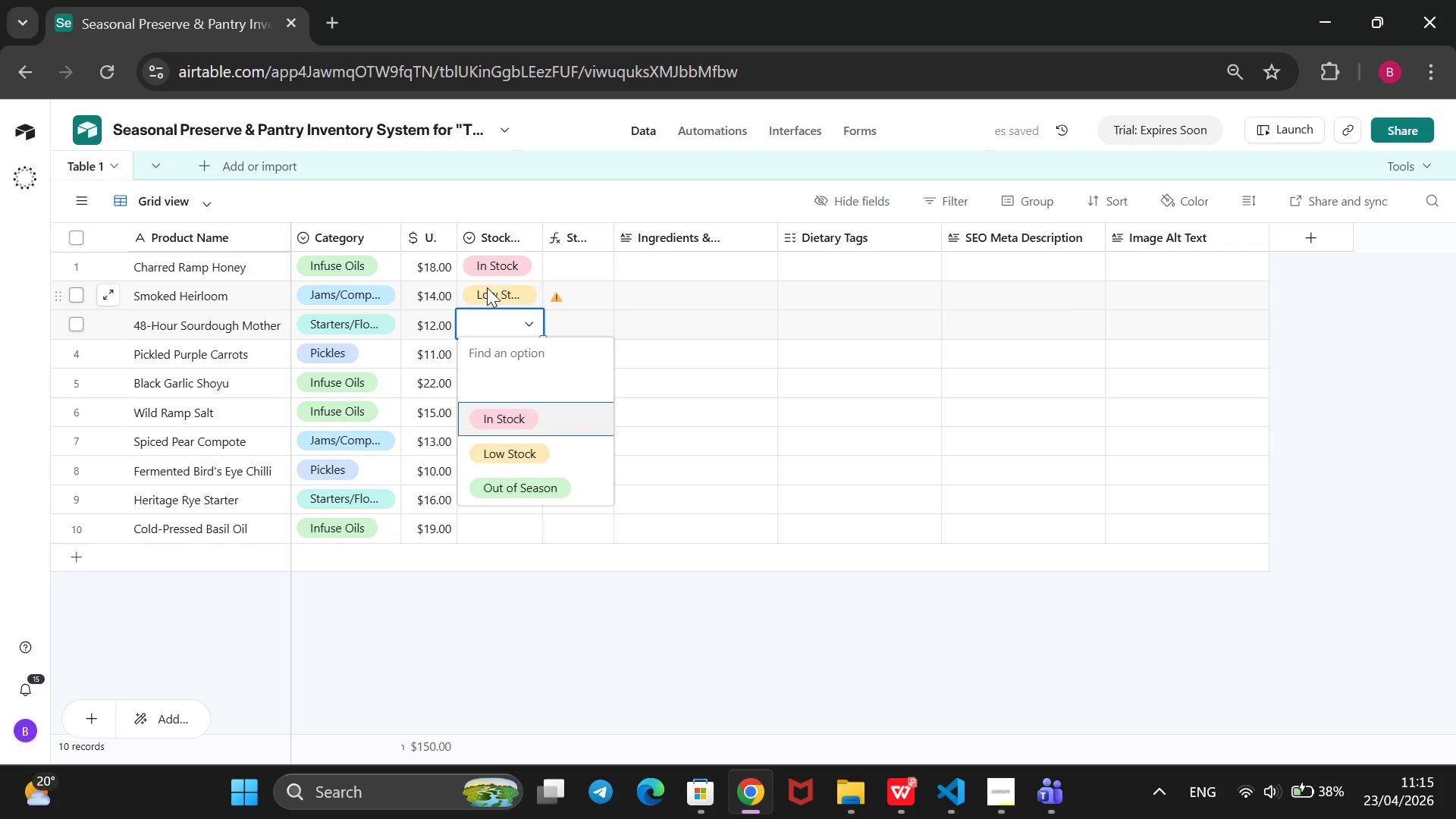 
key(Enter)
 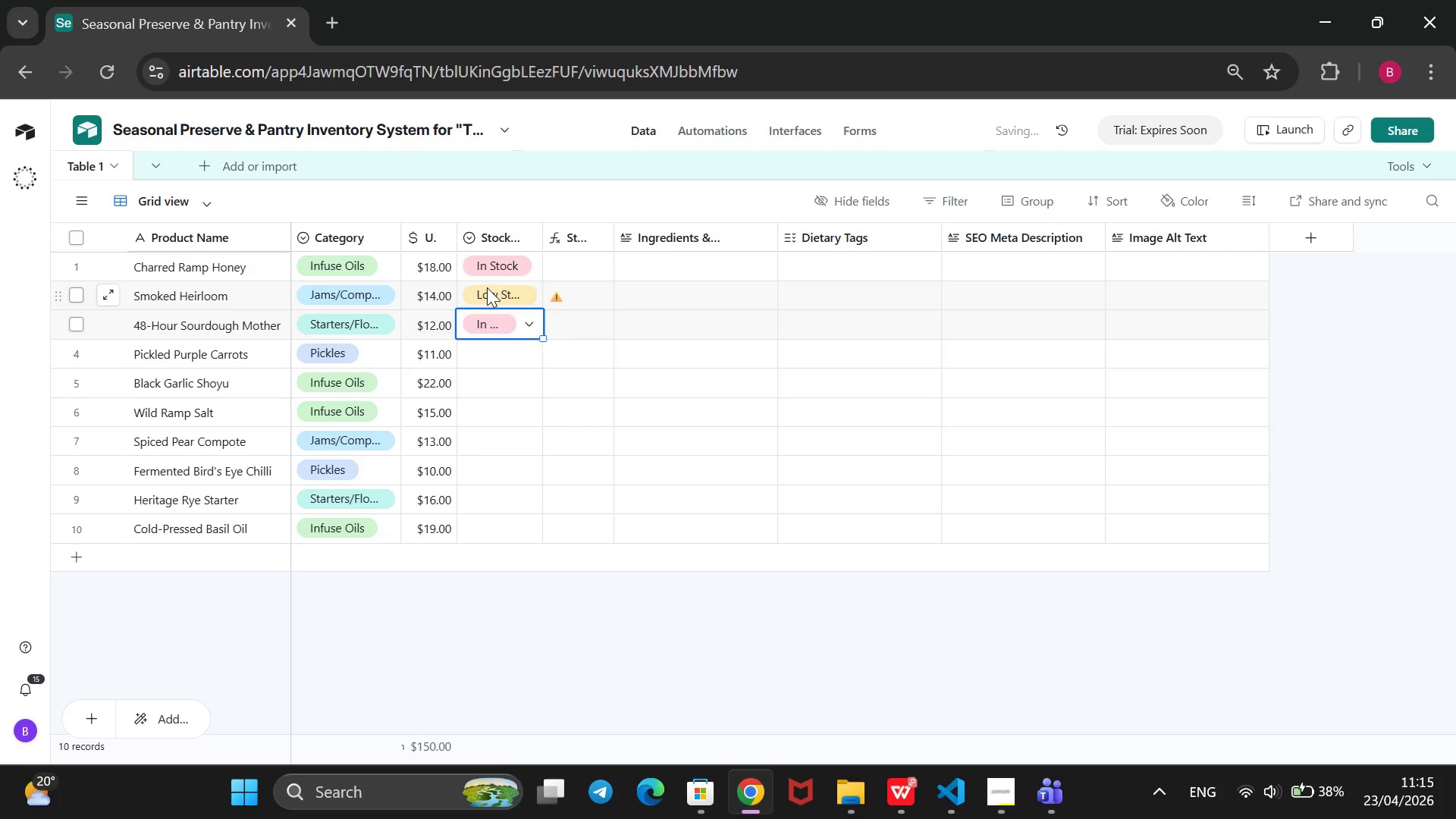 
key(ArrowDown)
 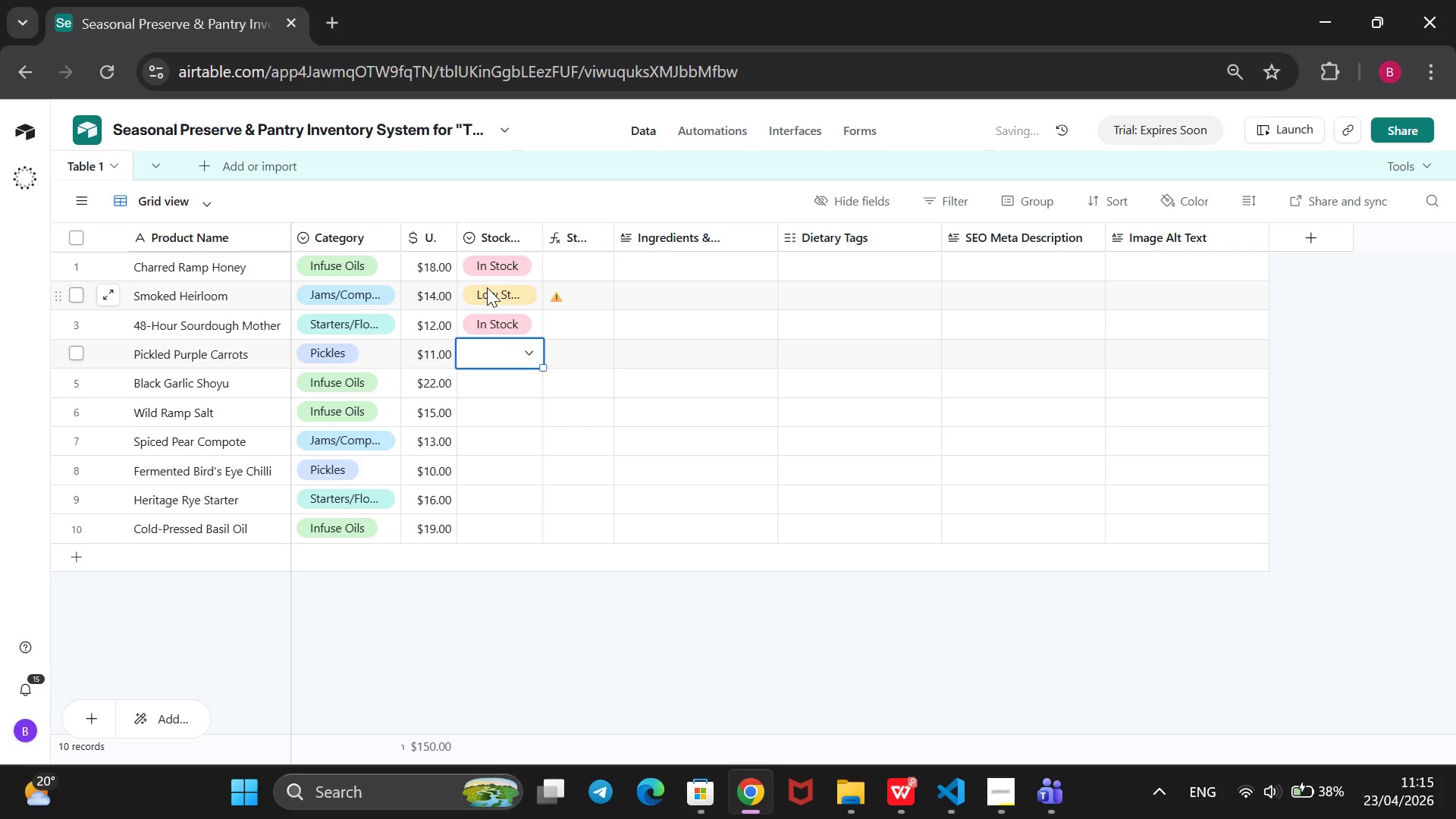 
key(Enter)
 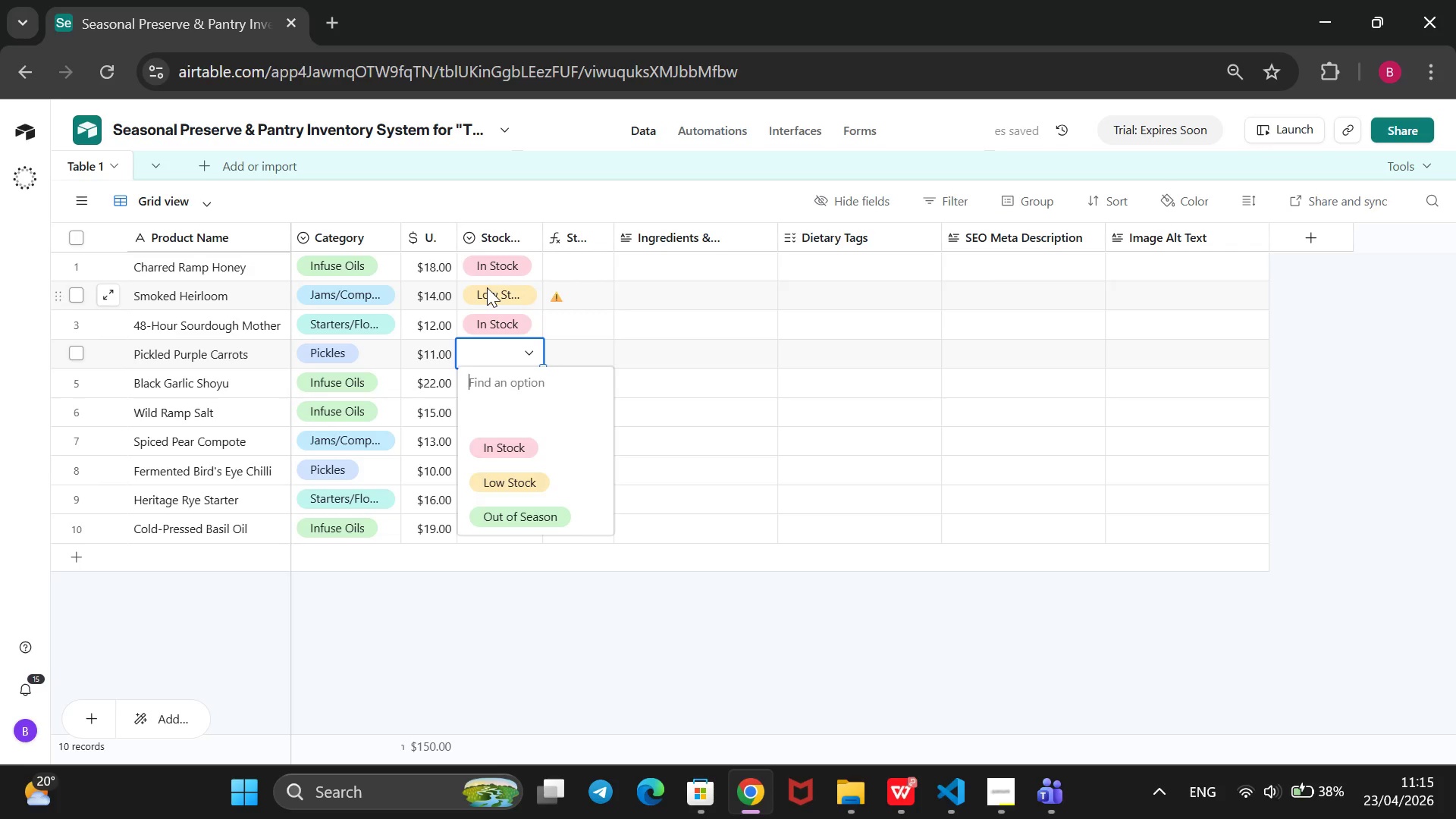 
key(ArrowDown)
 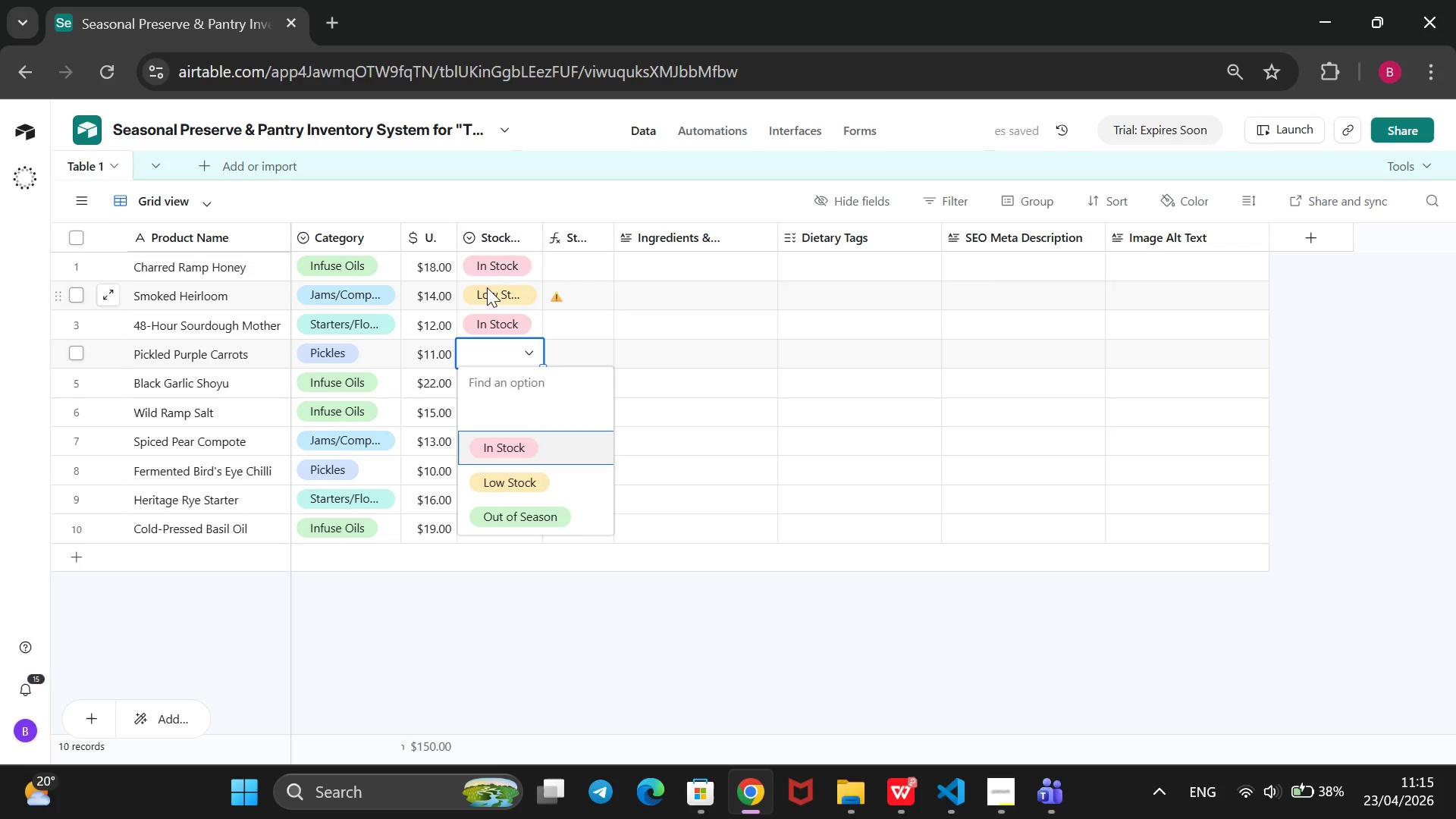 
key(ArrowDown)
 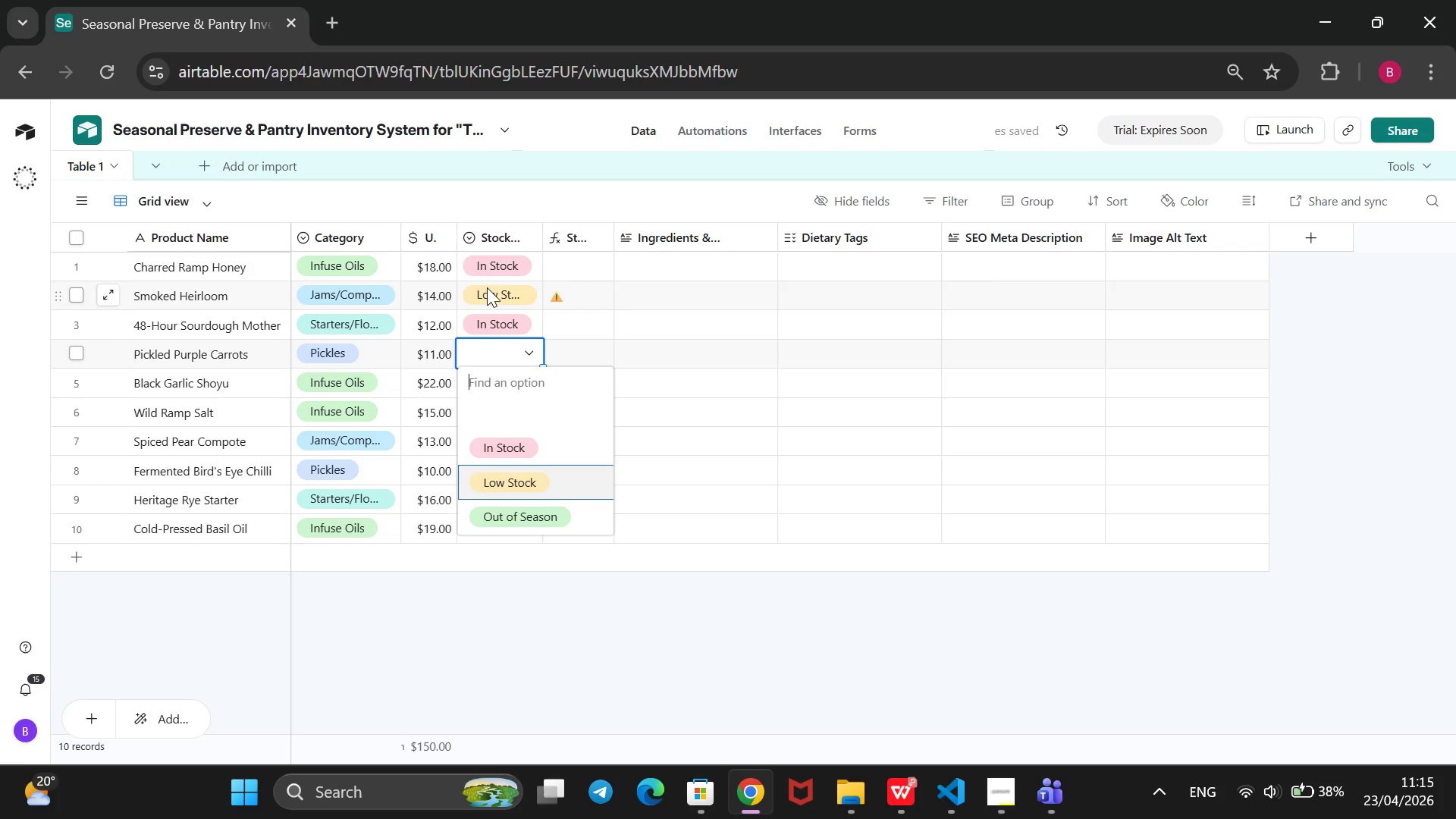 
key(ArrowDown)
 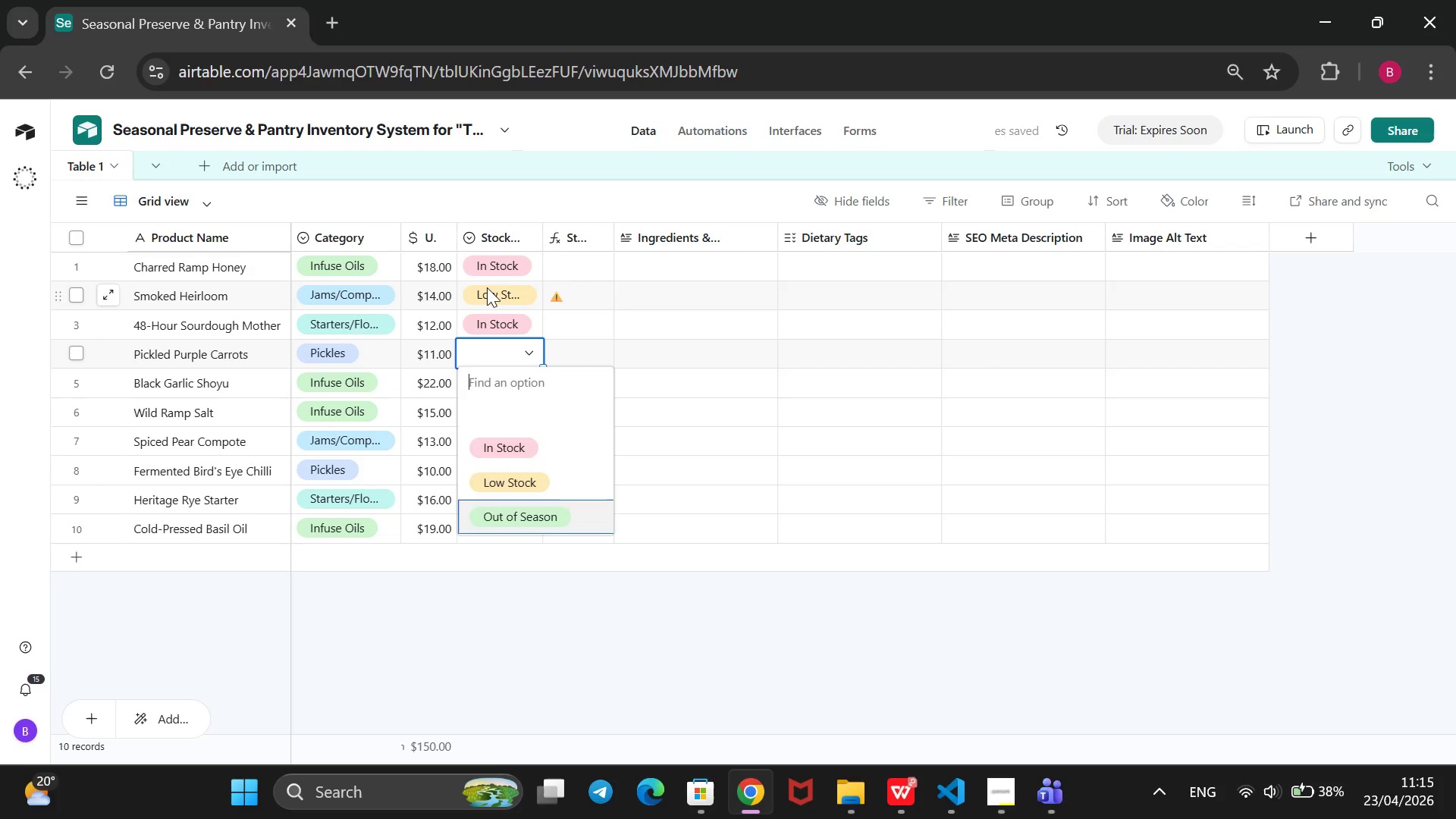 
key(ArrowDown)
 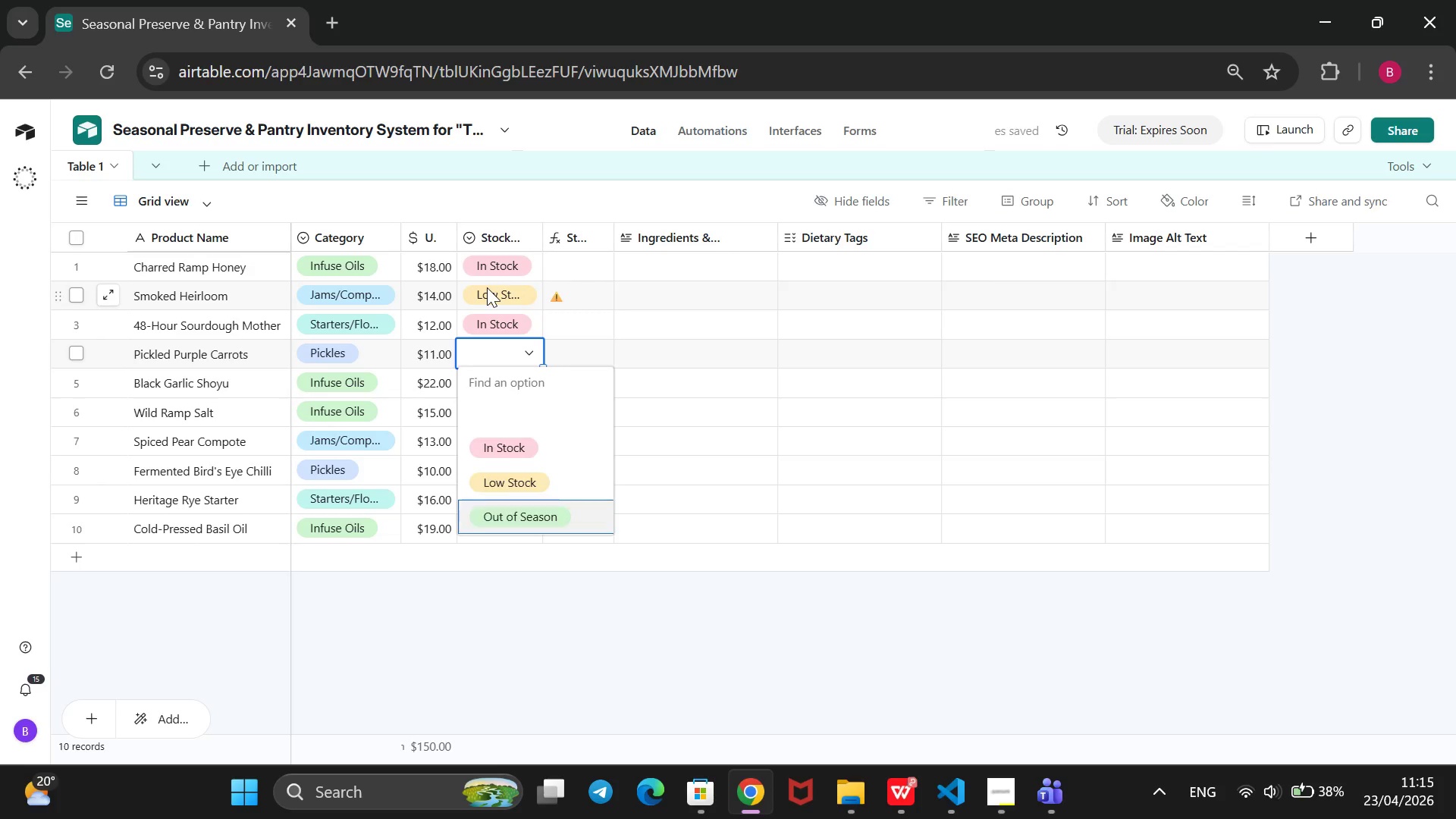 
key(Enter)
 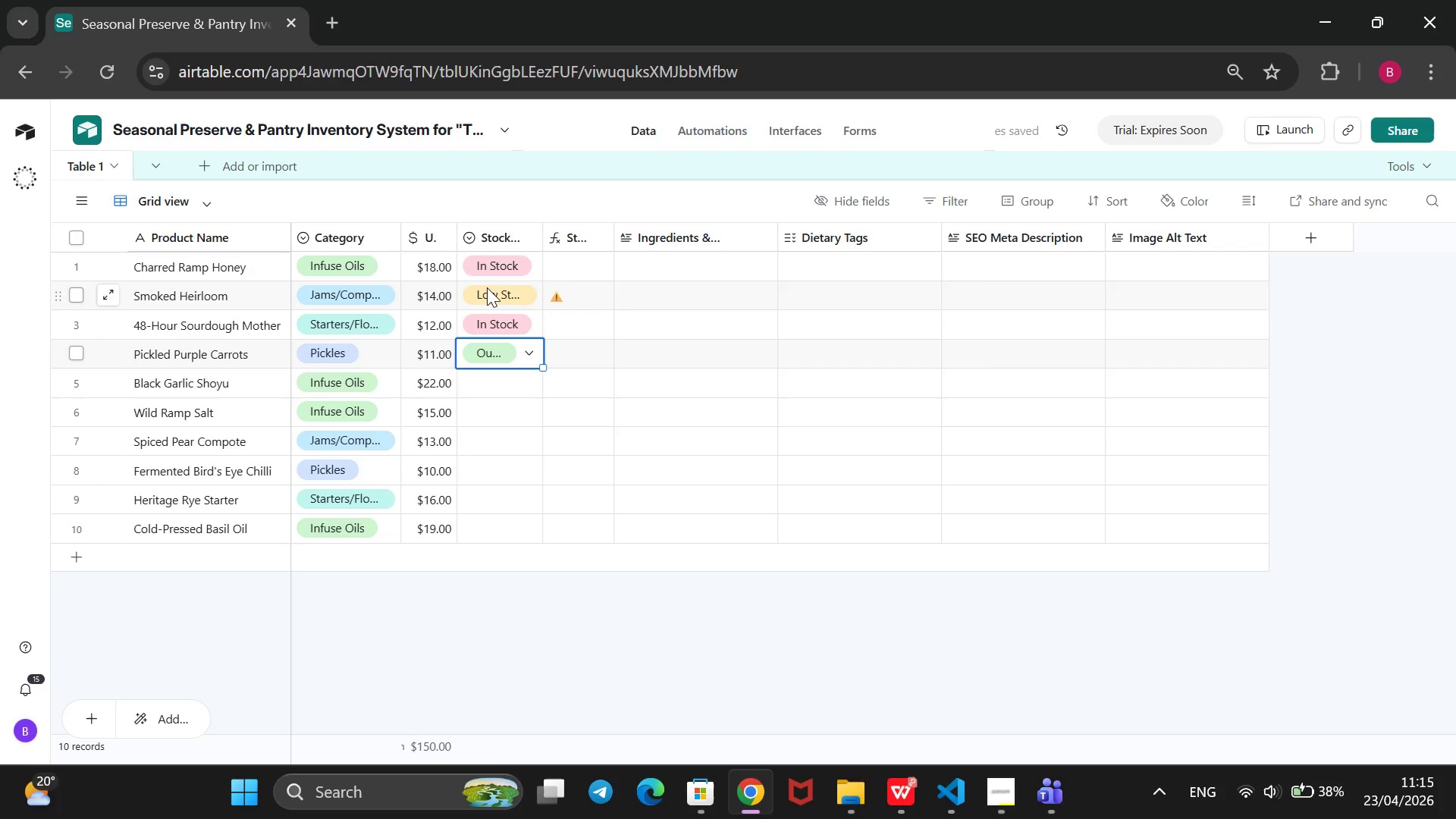 
key(ArrowDown)
 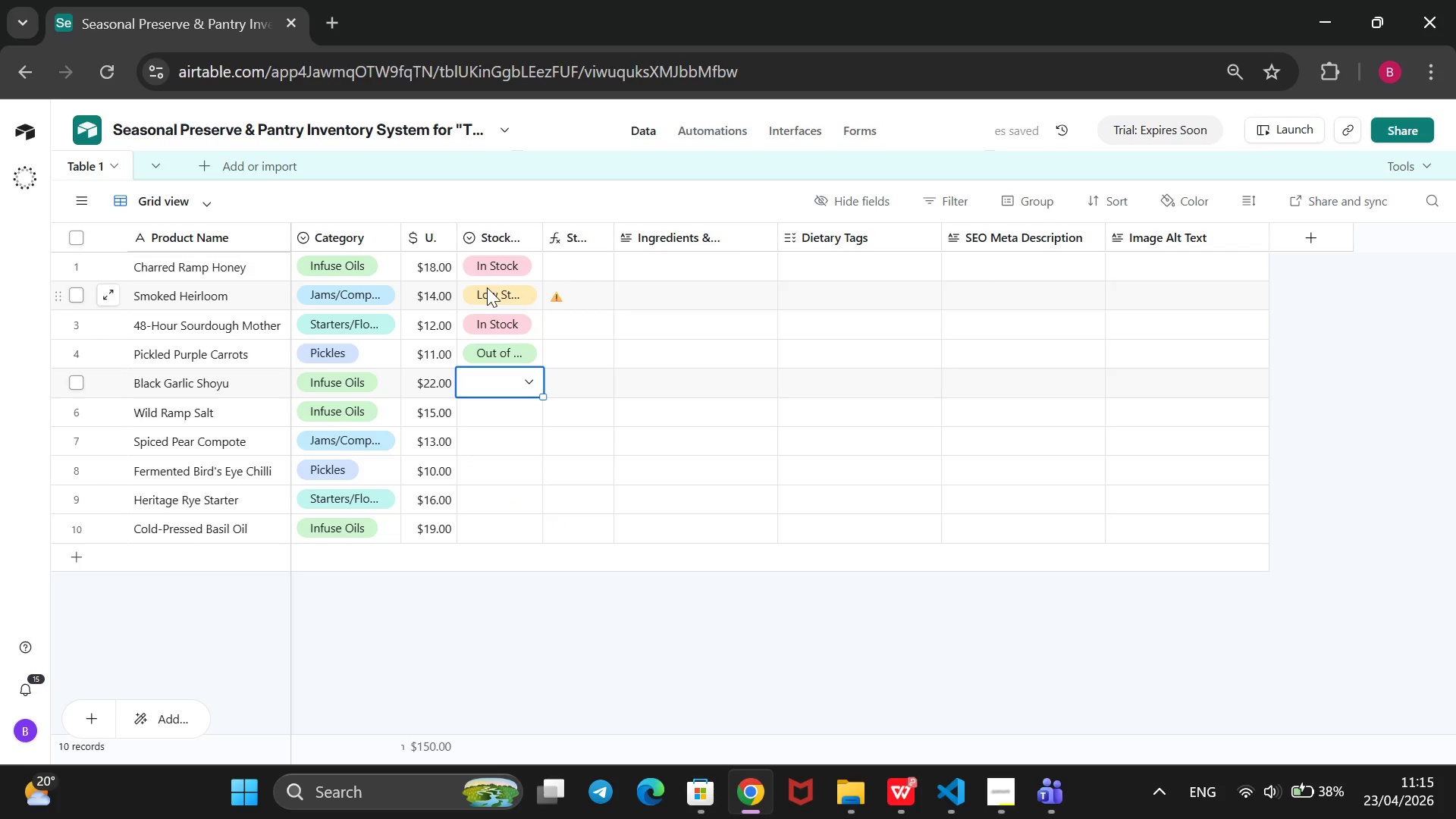 
key(Enter)
 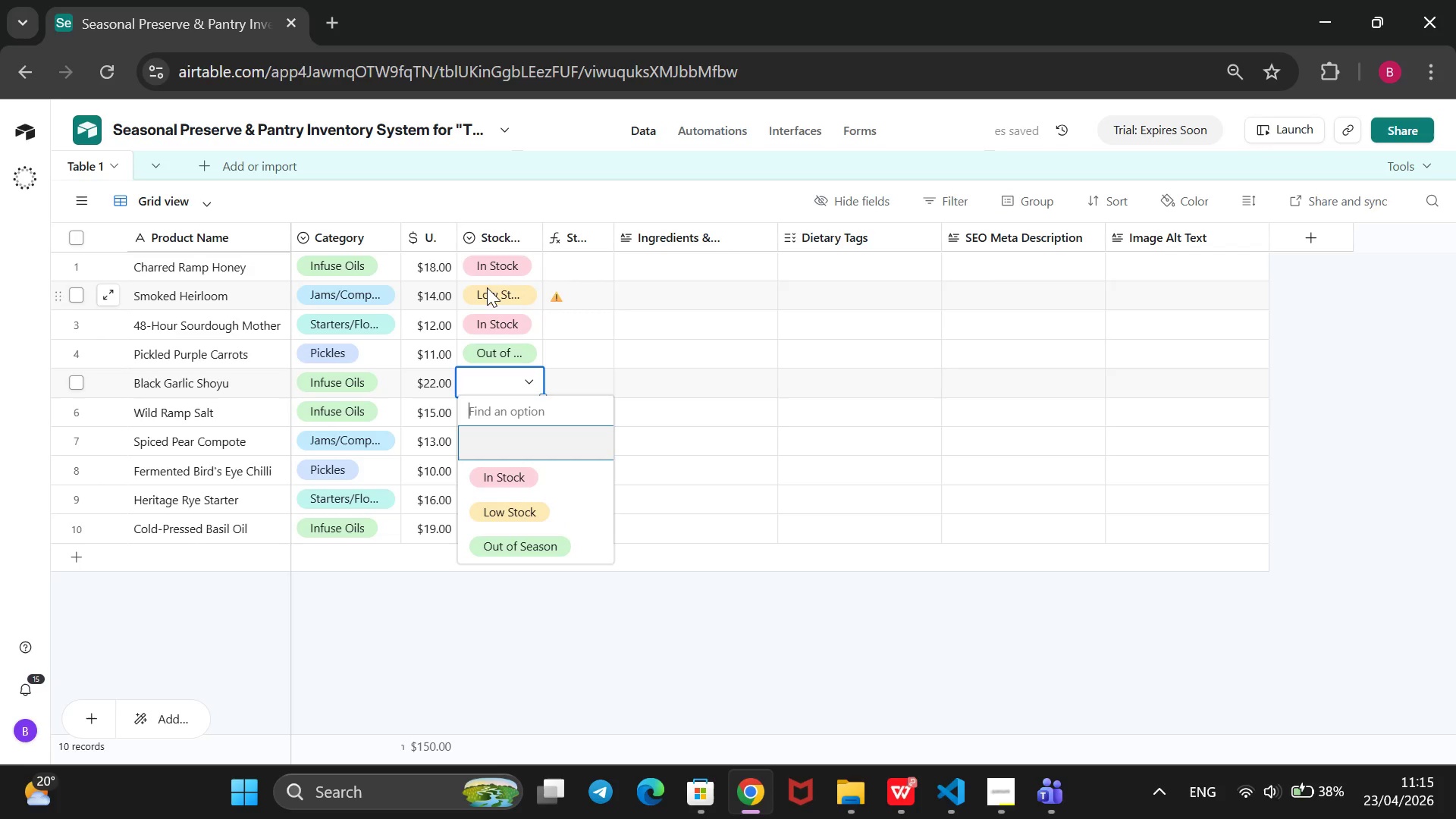 
key(ArrowDown)
 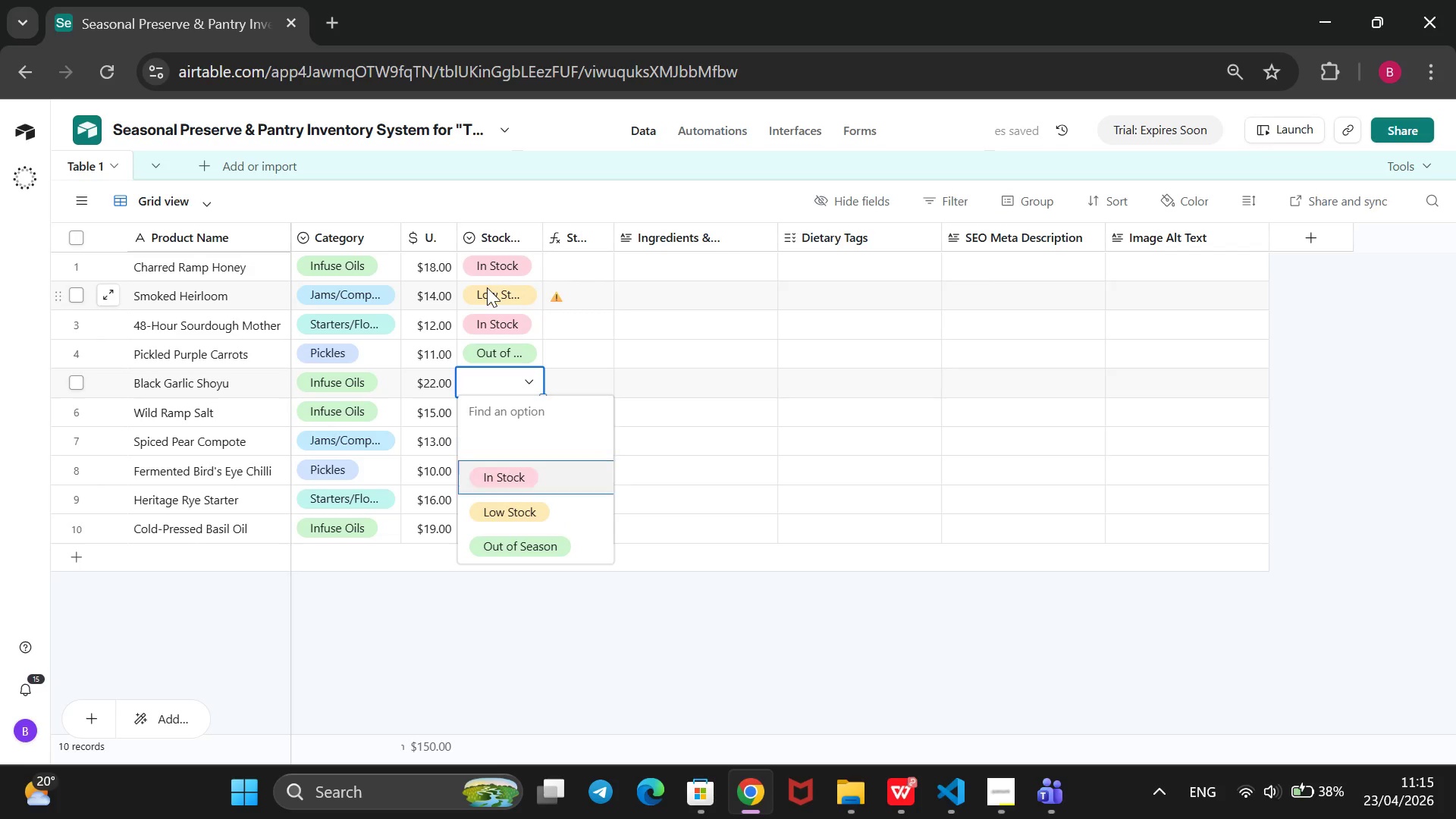 
key(ArrowDown)
 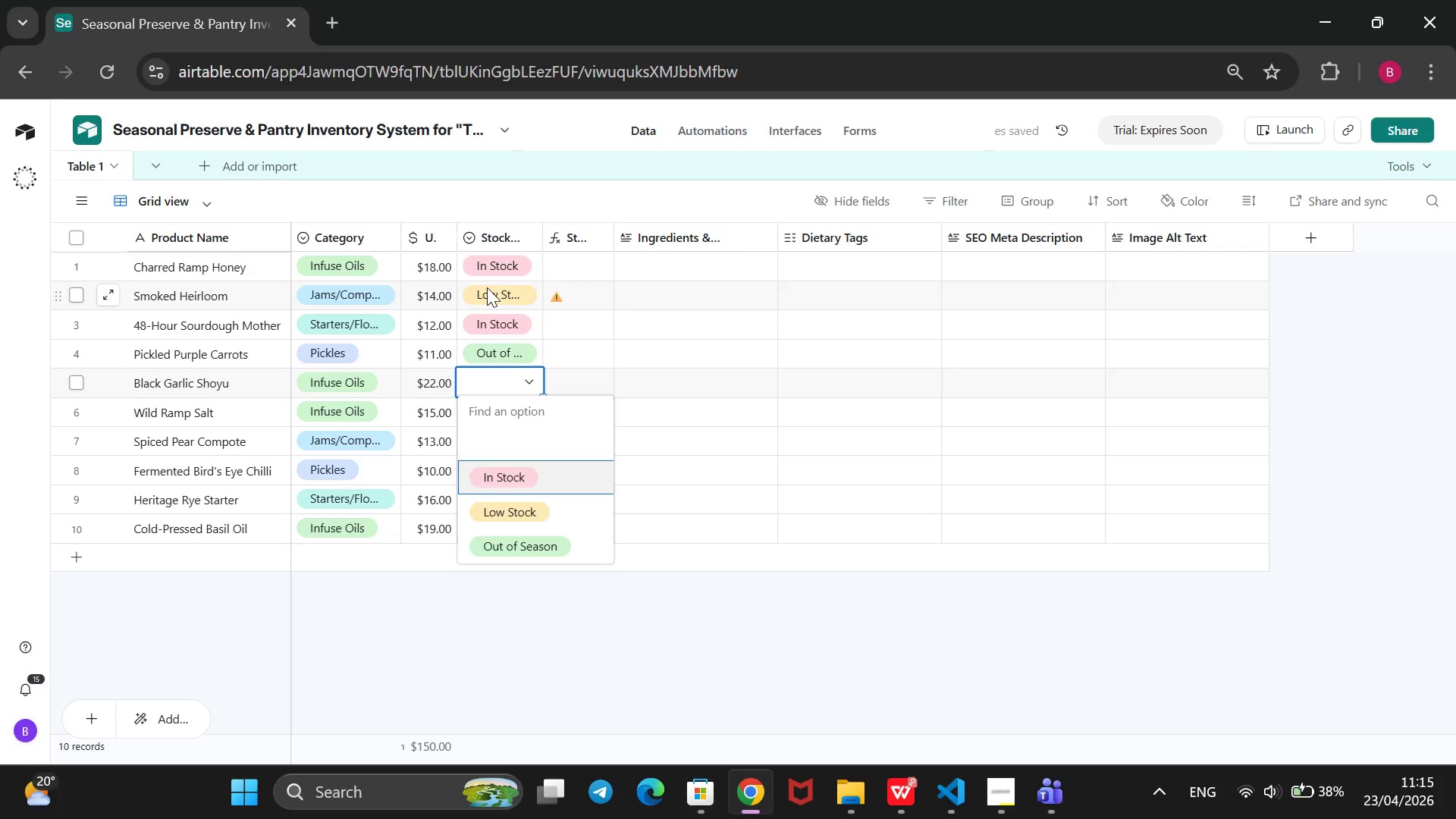 
key(Enter)
 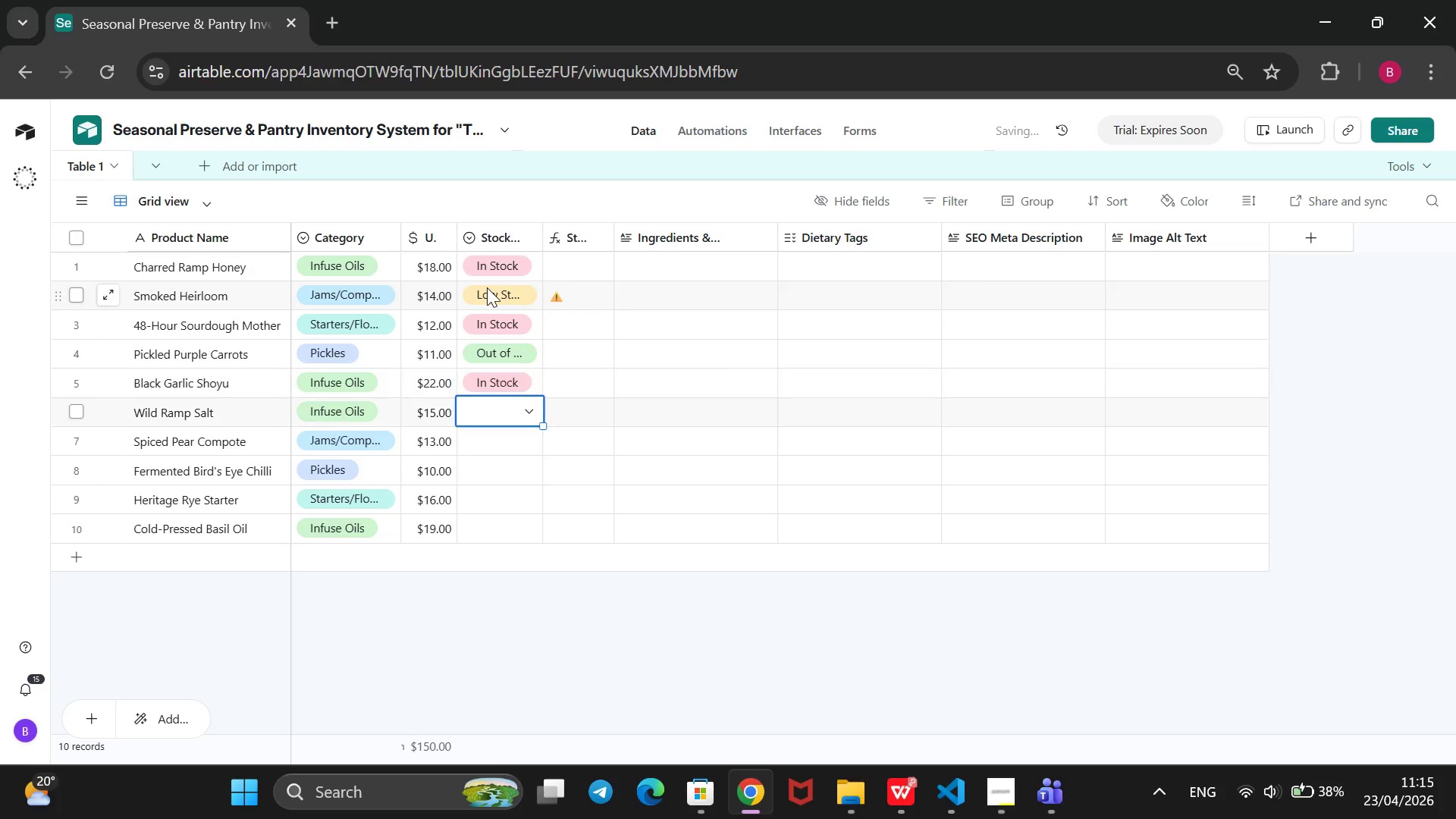 
key(ArrowDown)
 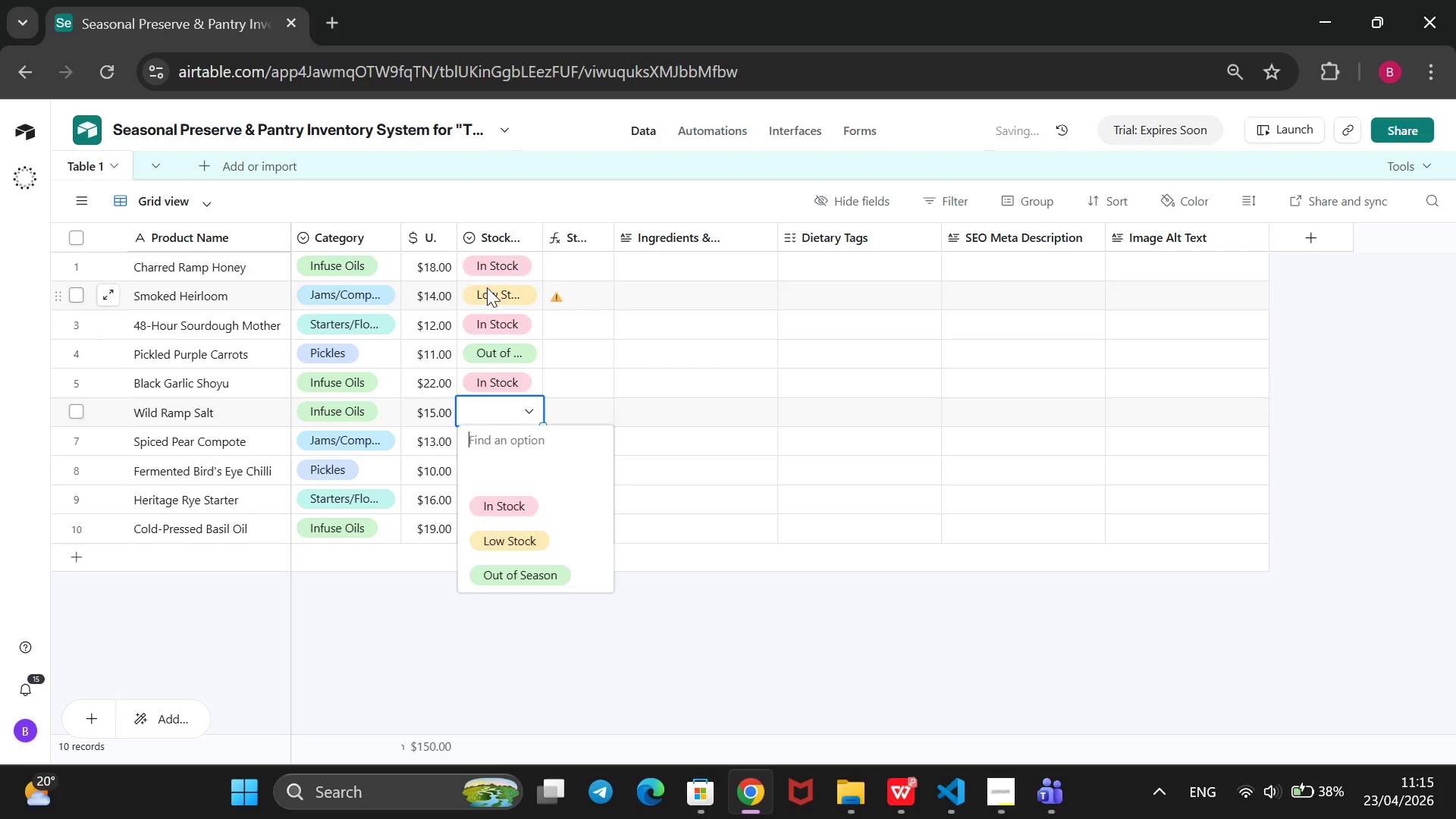 
key(Enter)
 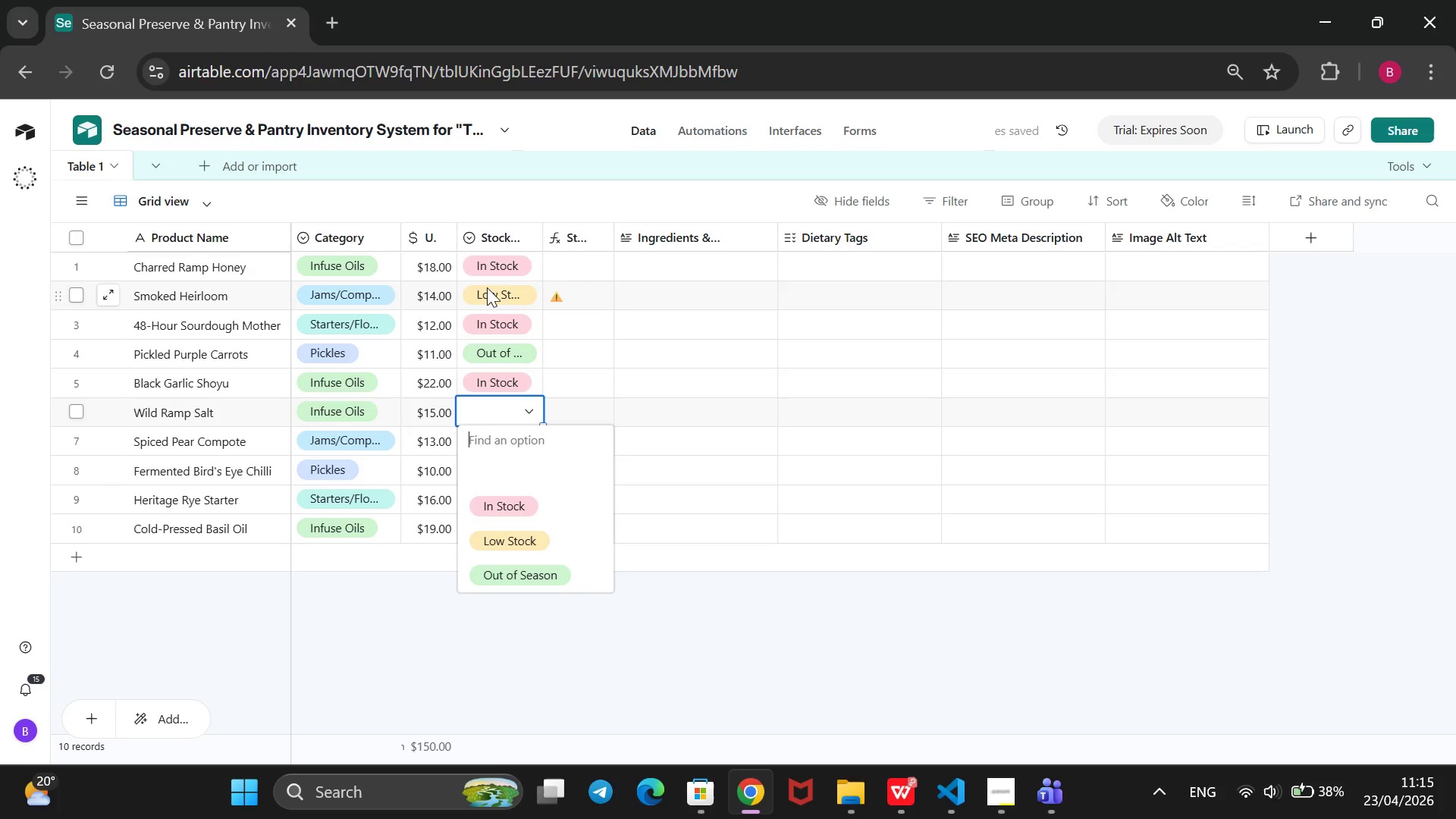 
key(ArrowDown)
 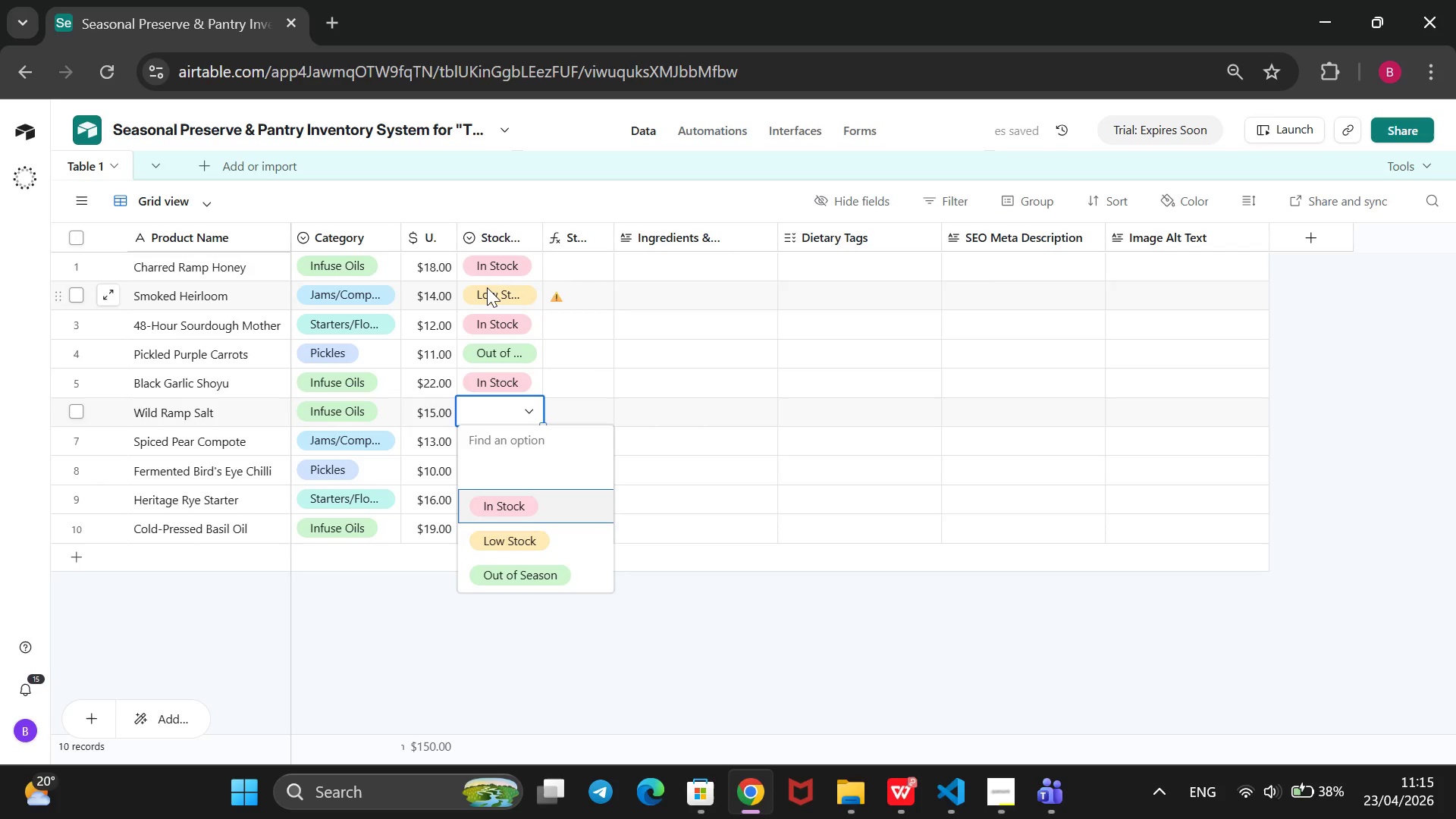 
key(ArrowDown)
 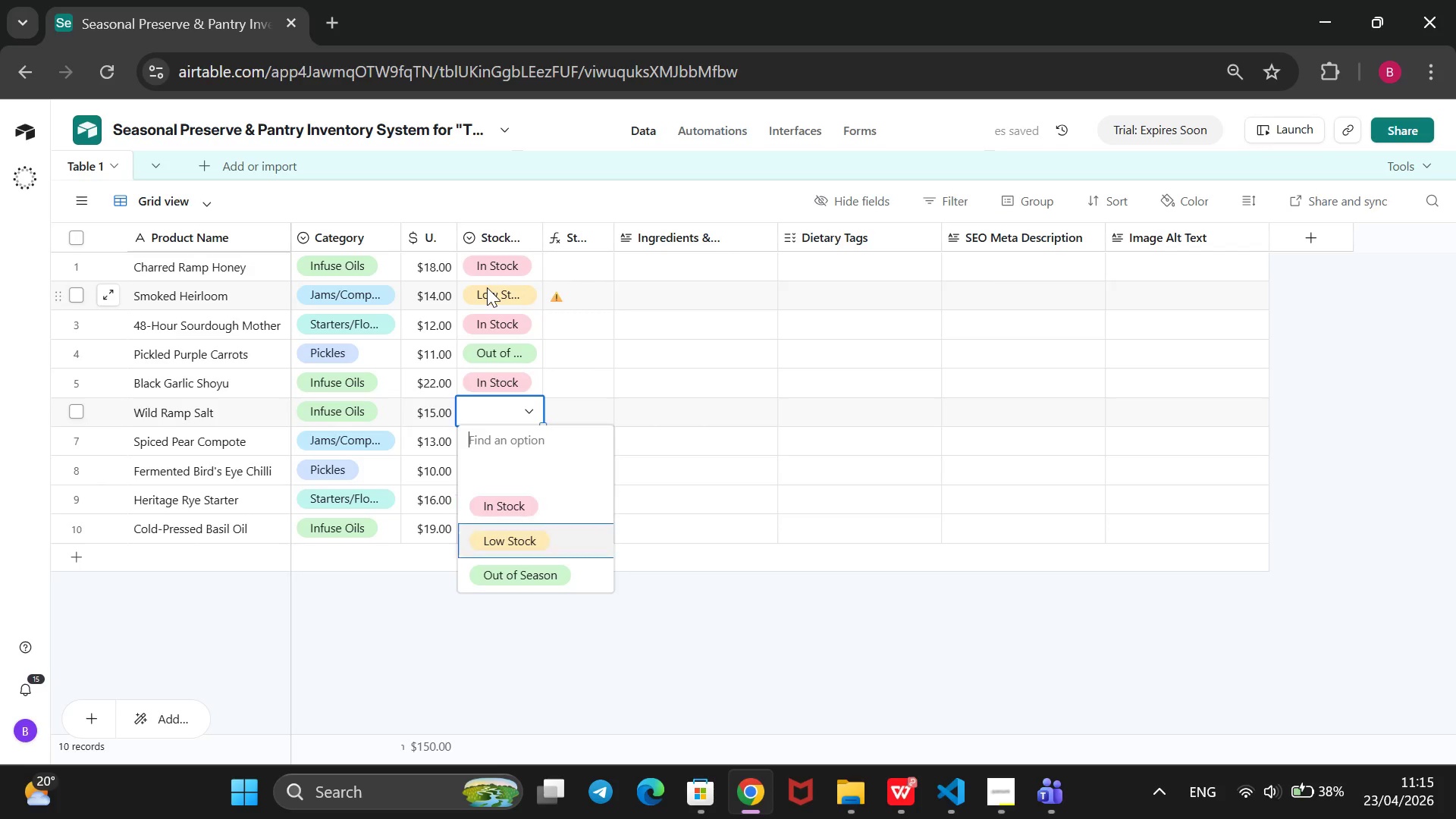 
key(ArrowDown)
 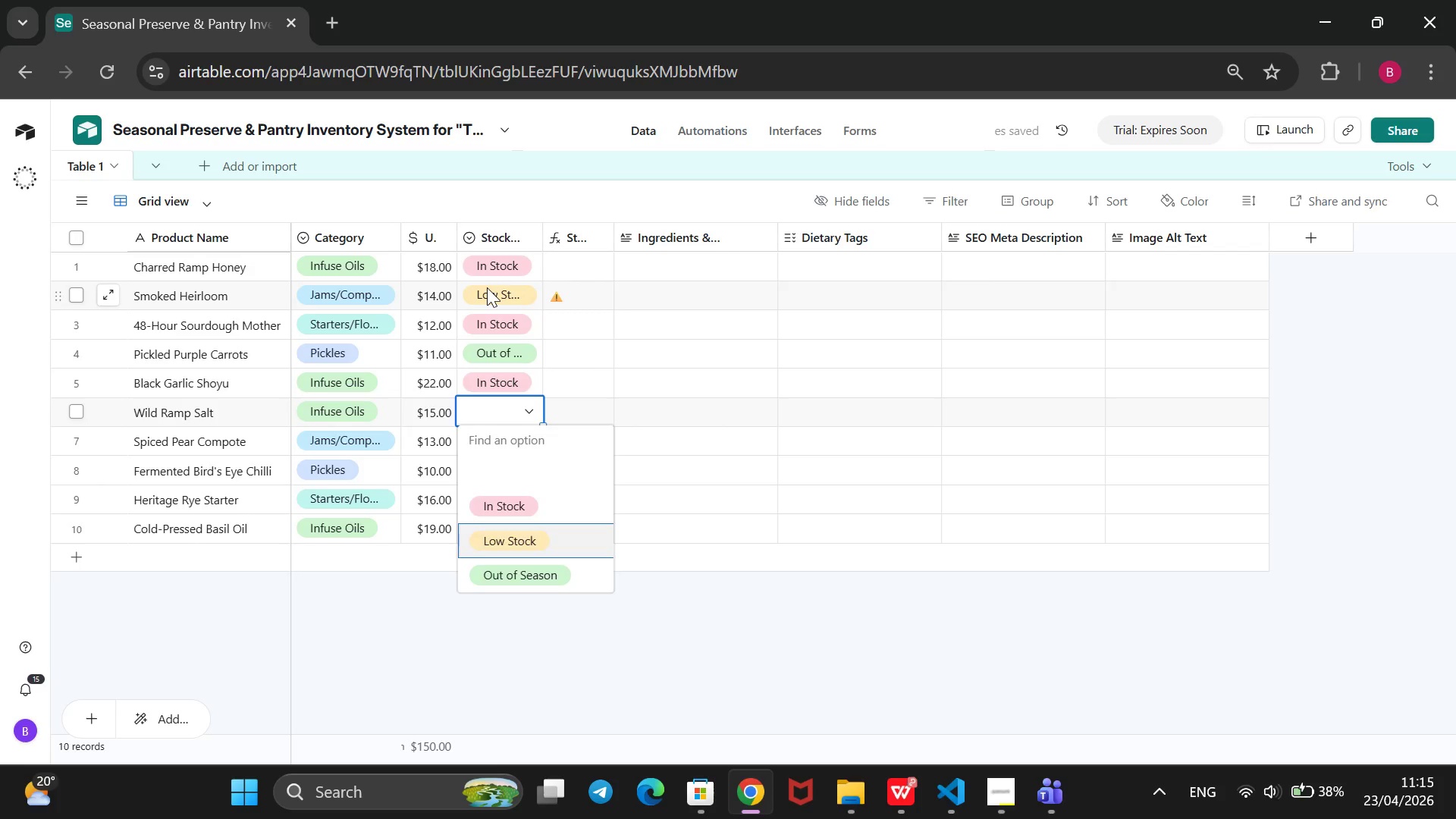 
key(Enter)
 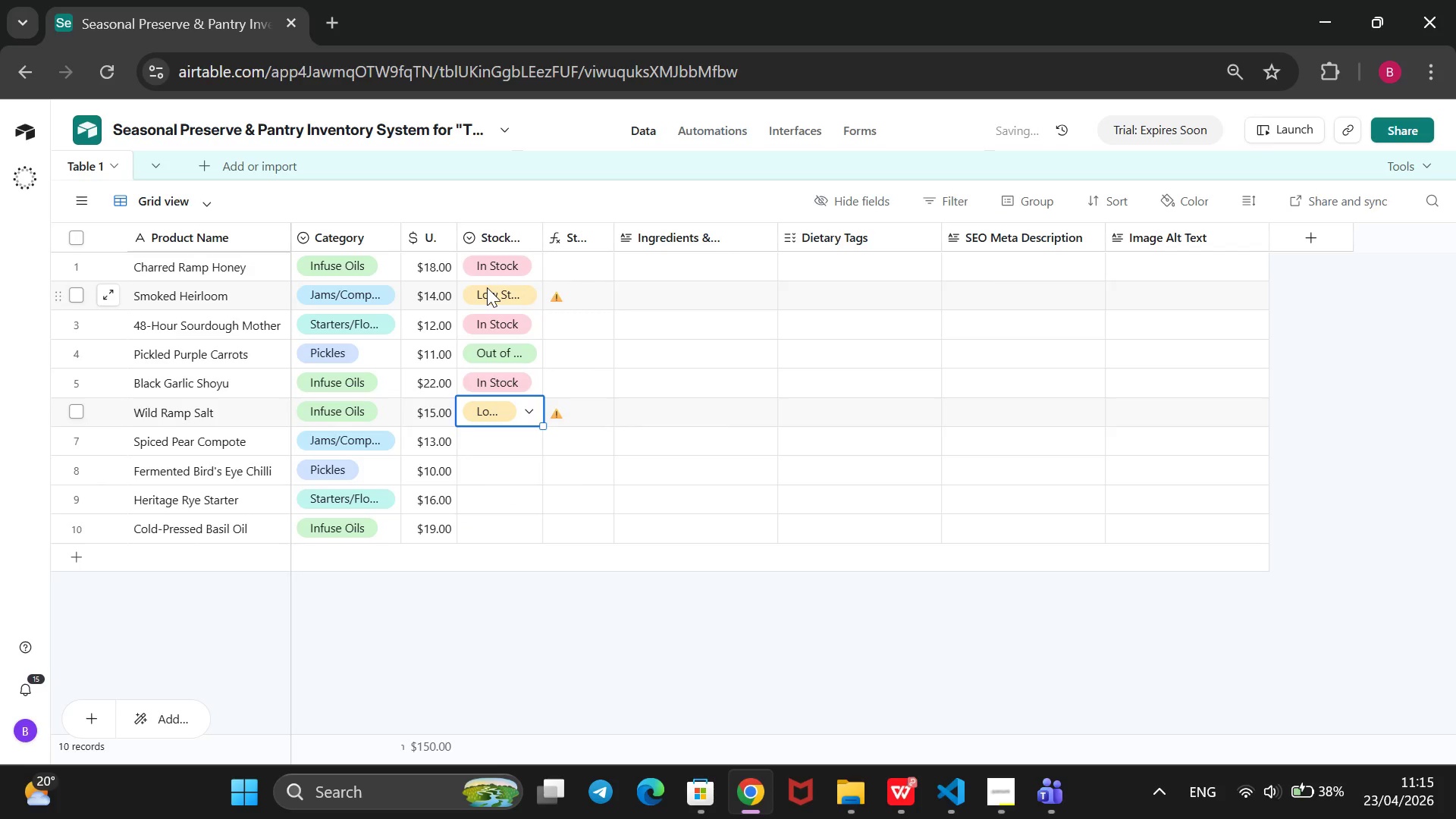 
key(ArrowDown)
 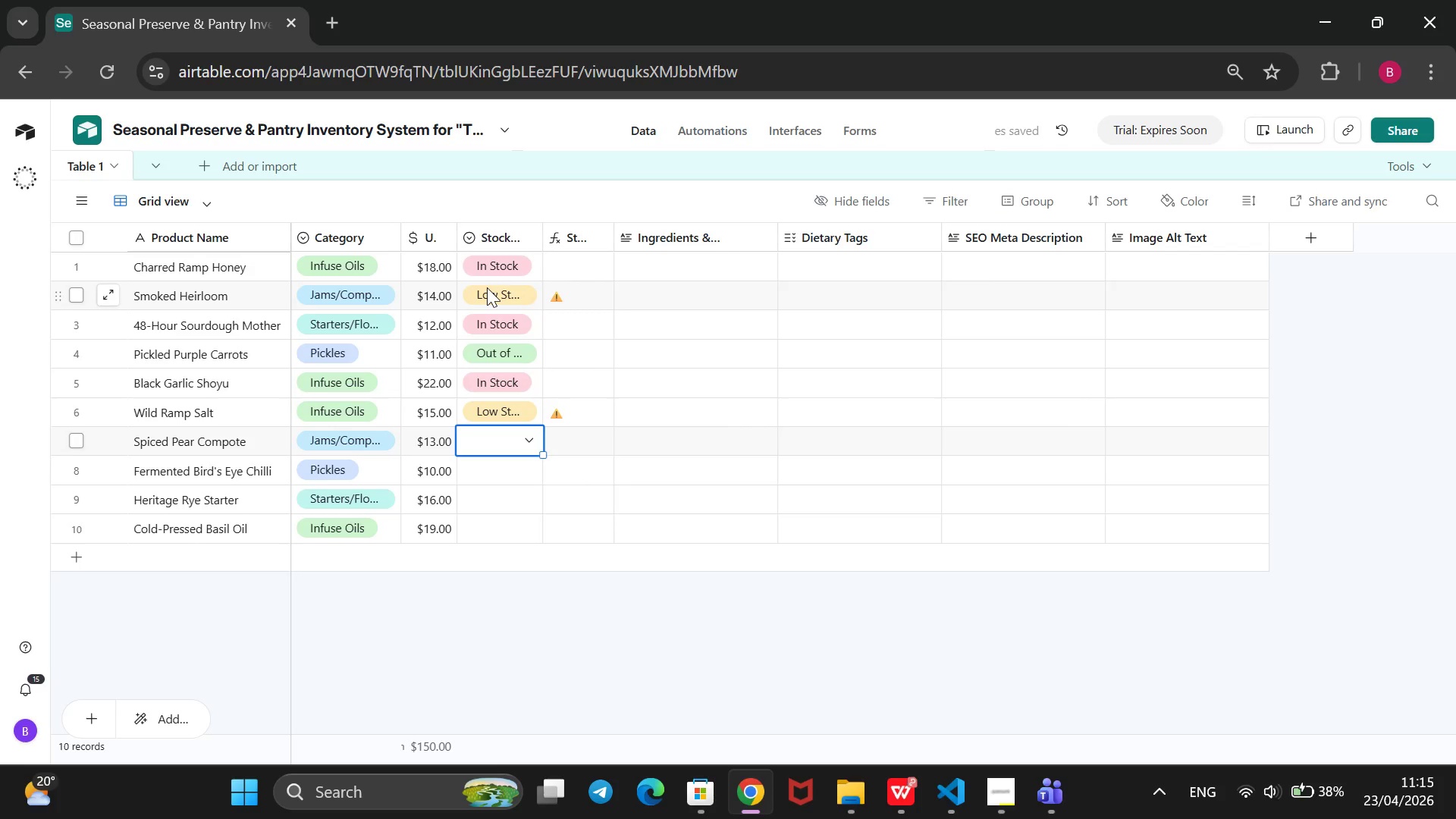 
key(Enter)
 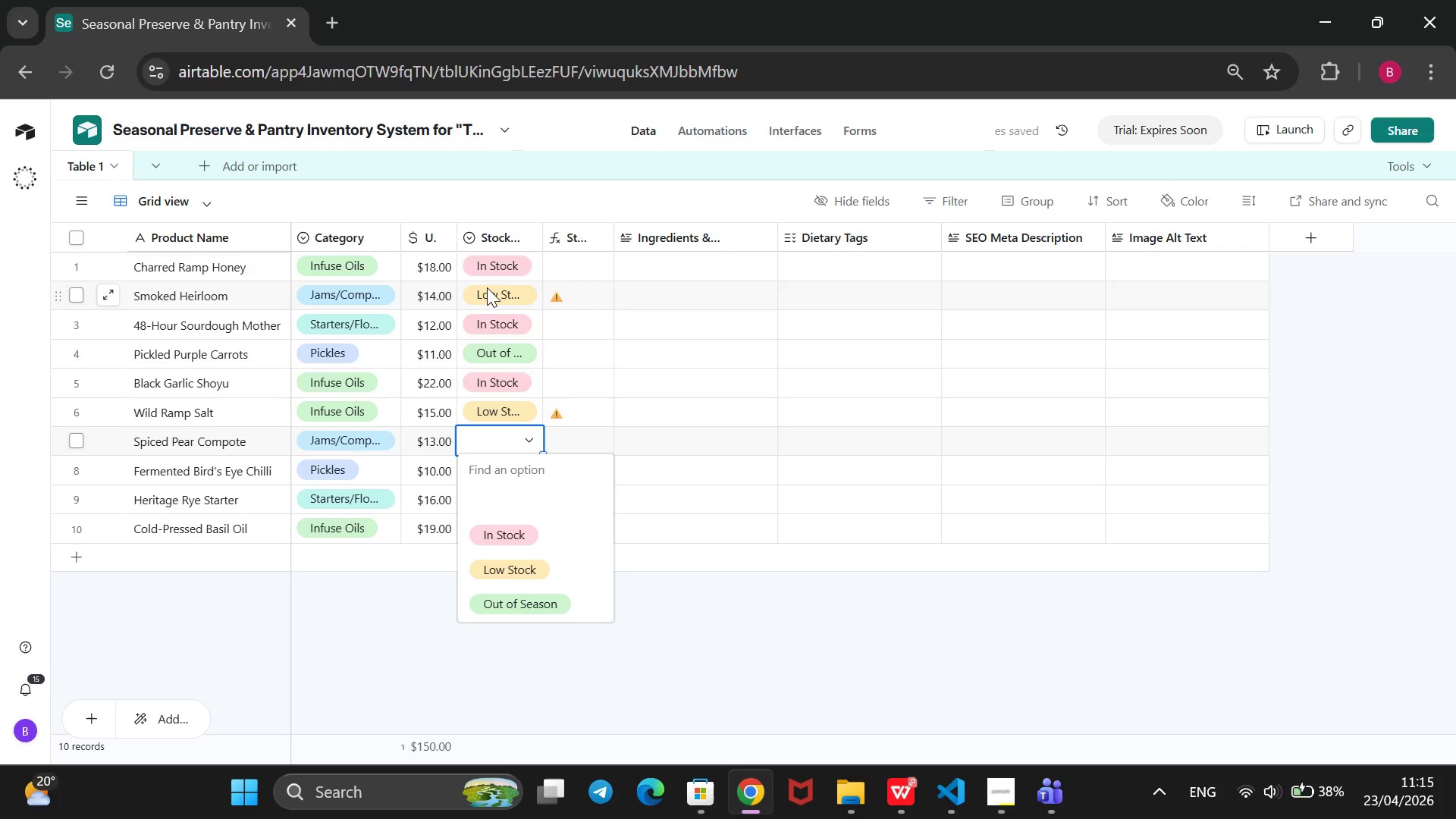 
key(ArrowDown)
 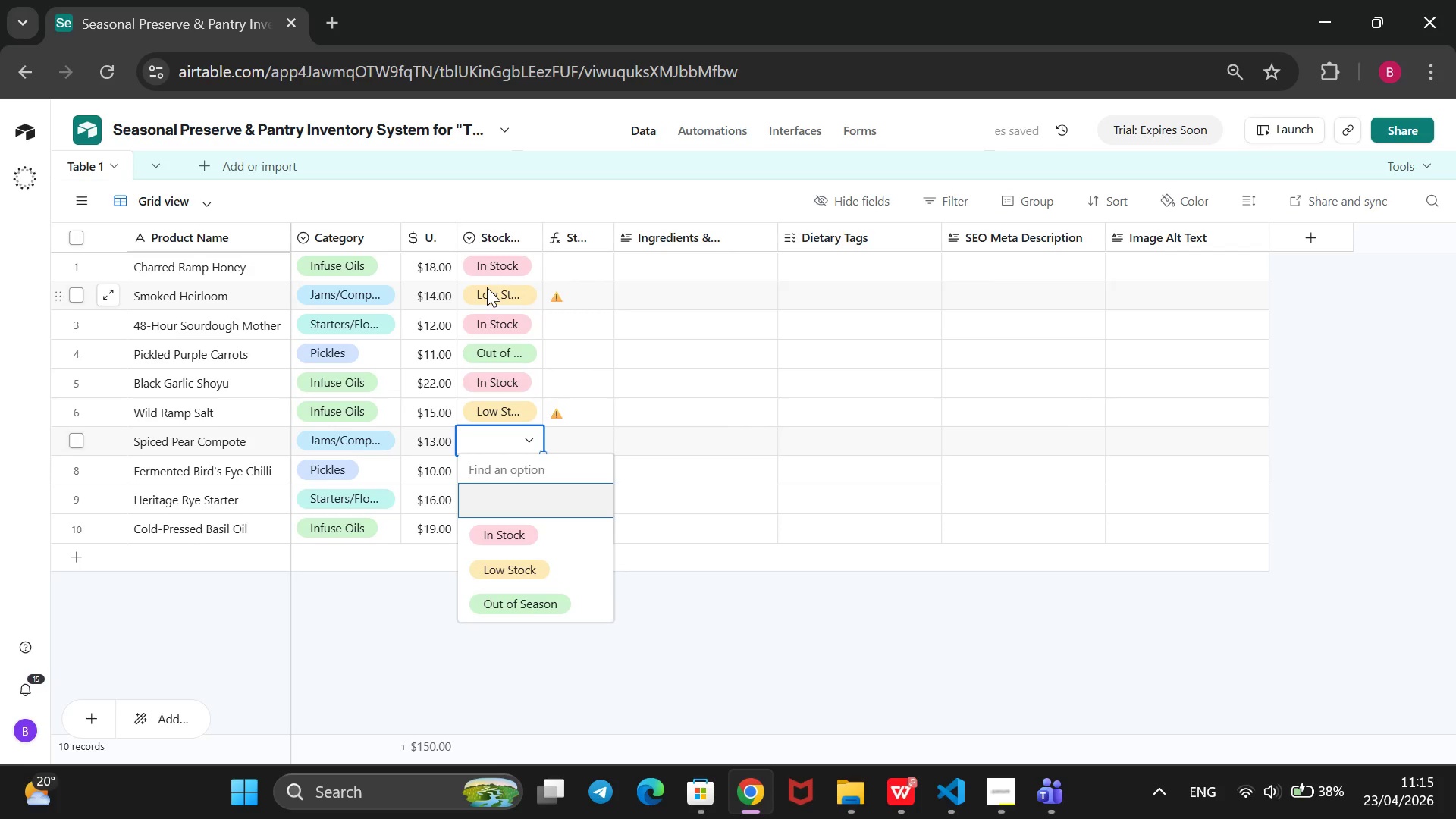 
key(ArrowDown)
 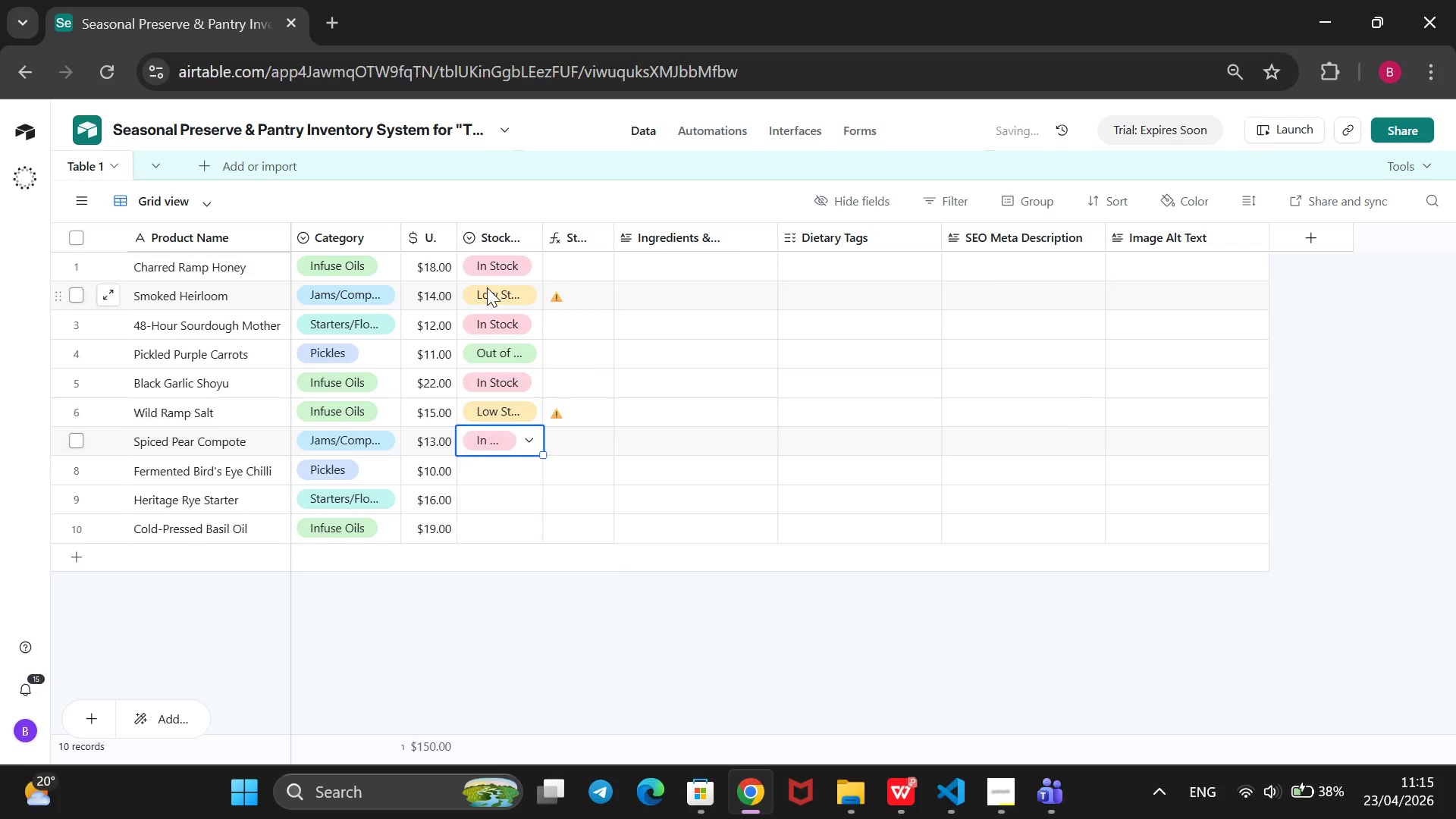 
key(Enter)
 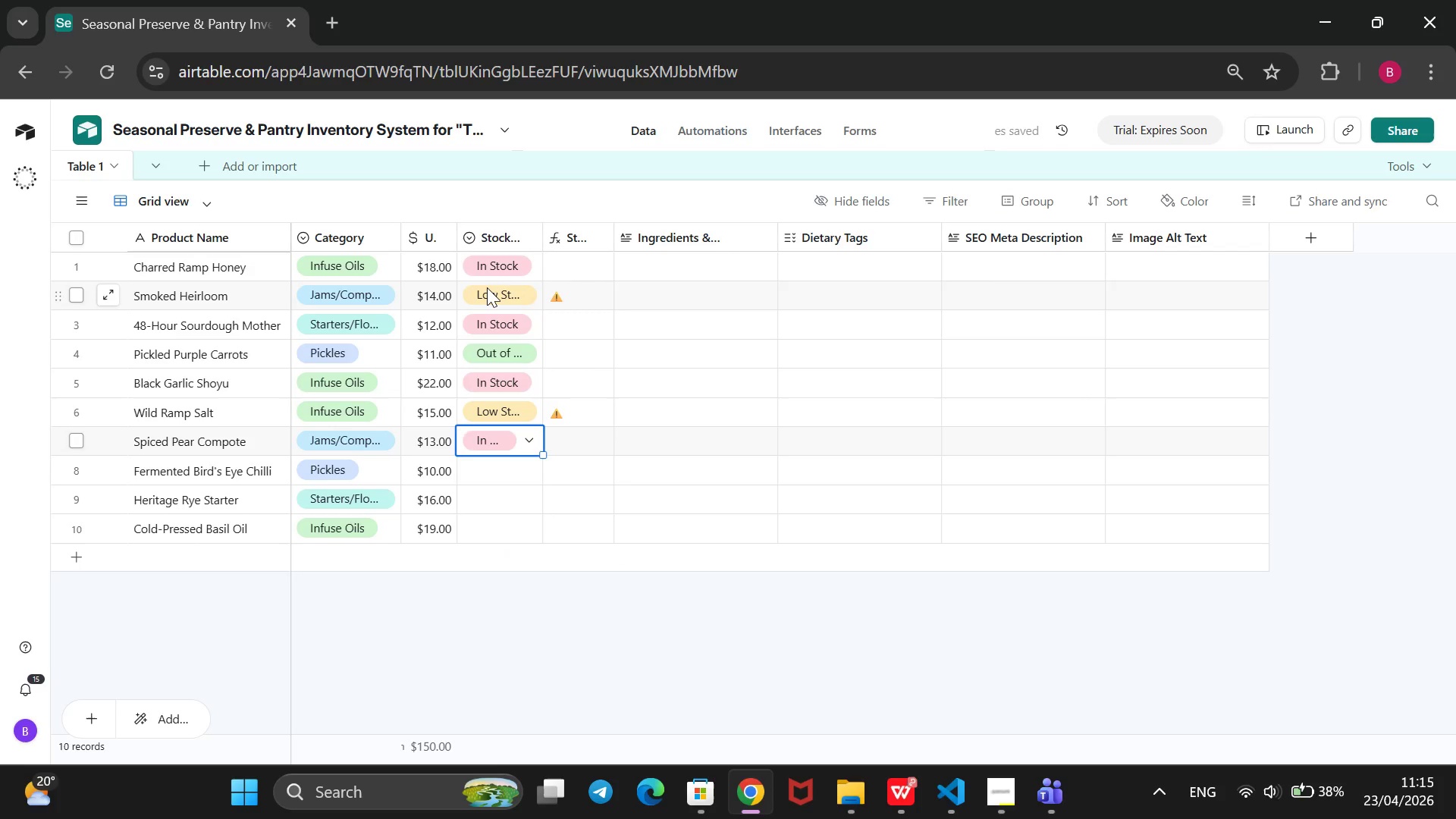 
key(ArrowDown)
 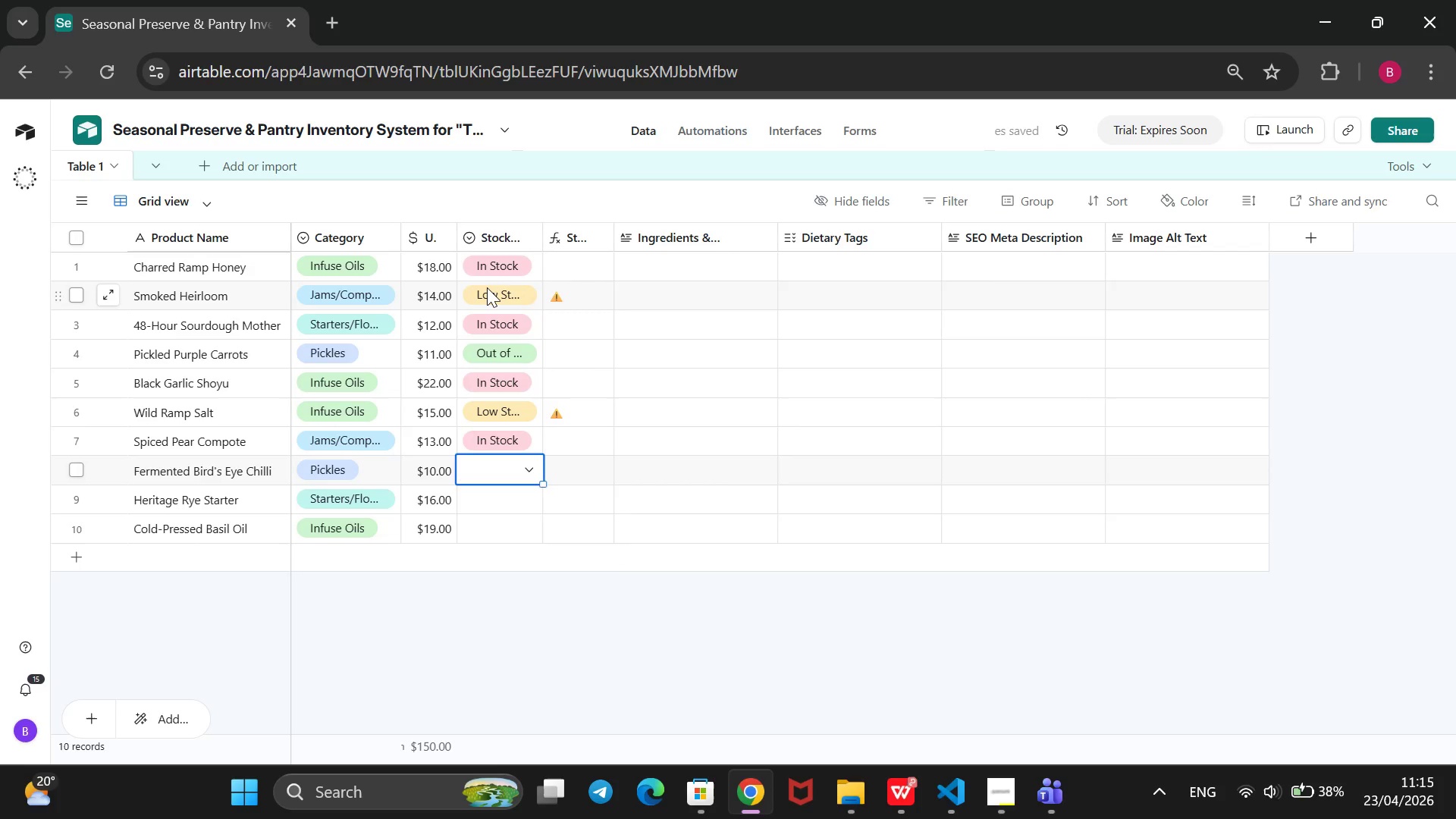 
key(Enter)
 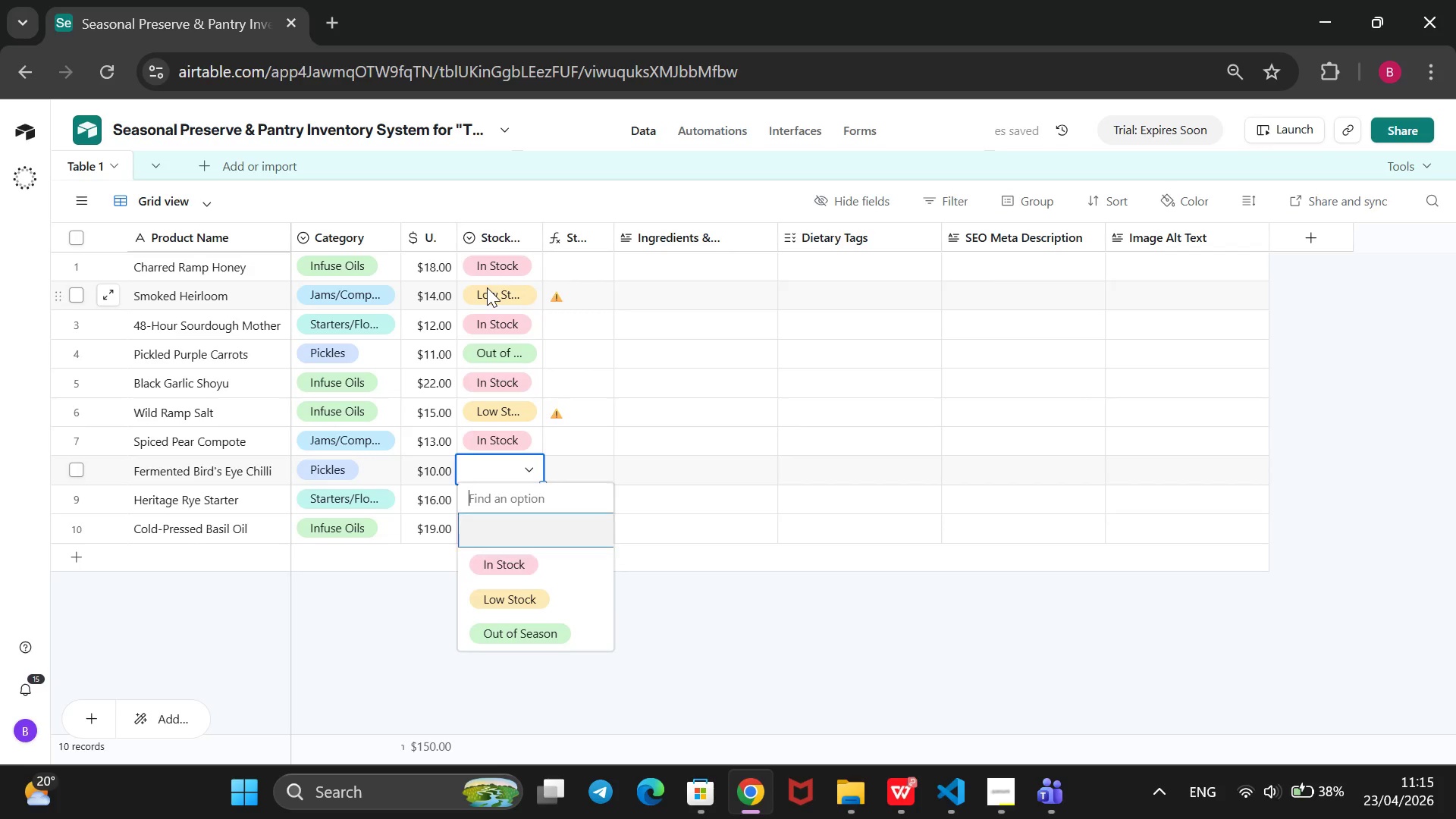 
key(ArrowDown)
 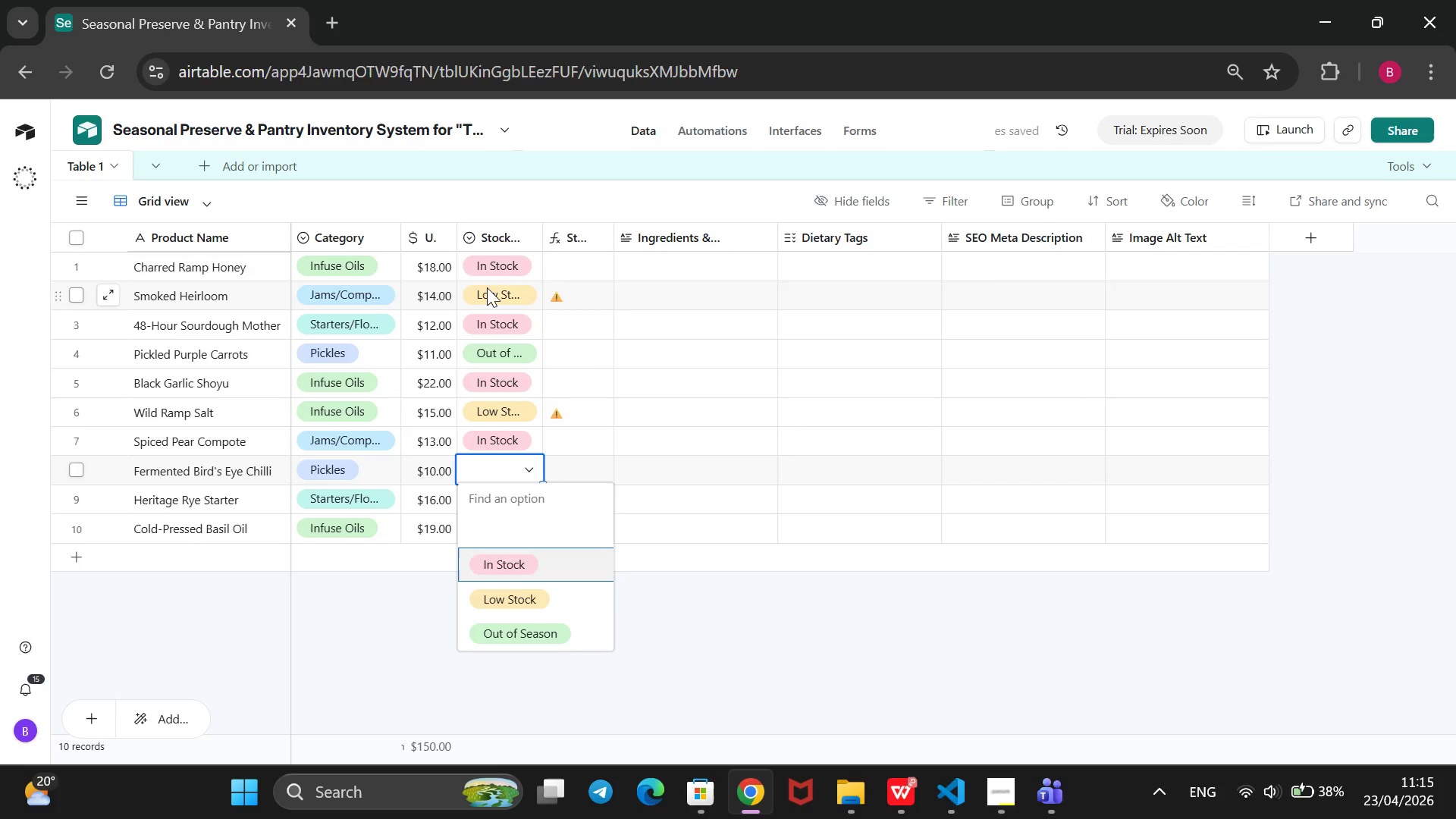 
key(ArrowDown)
 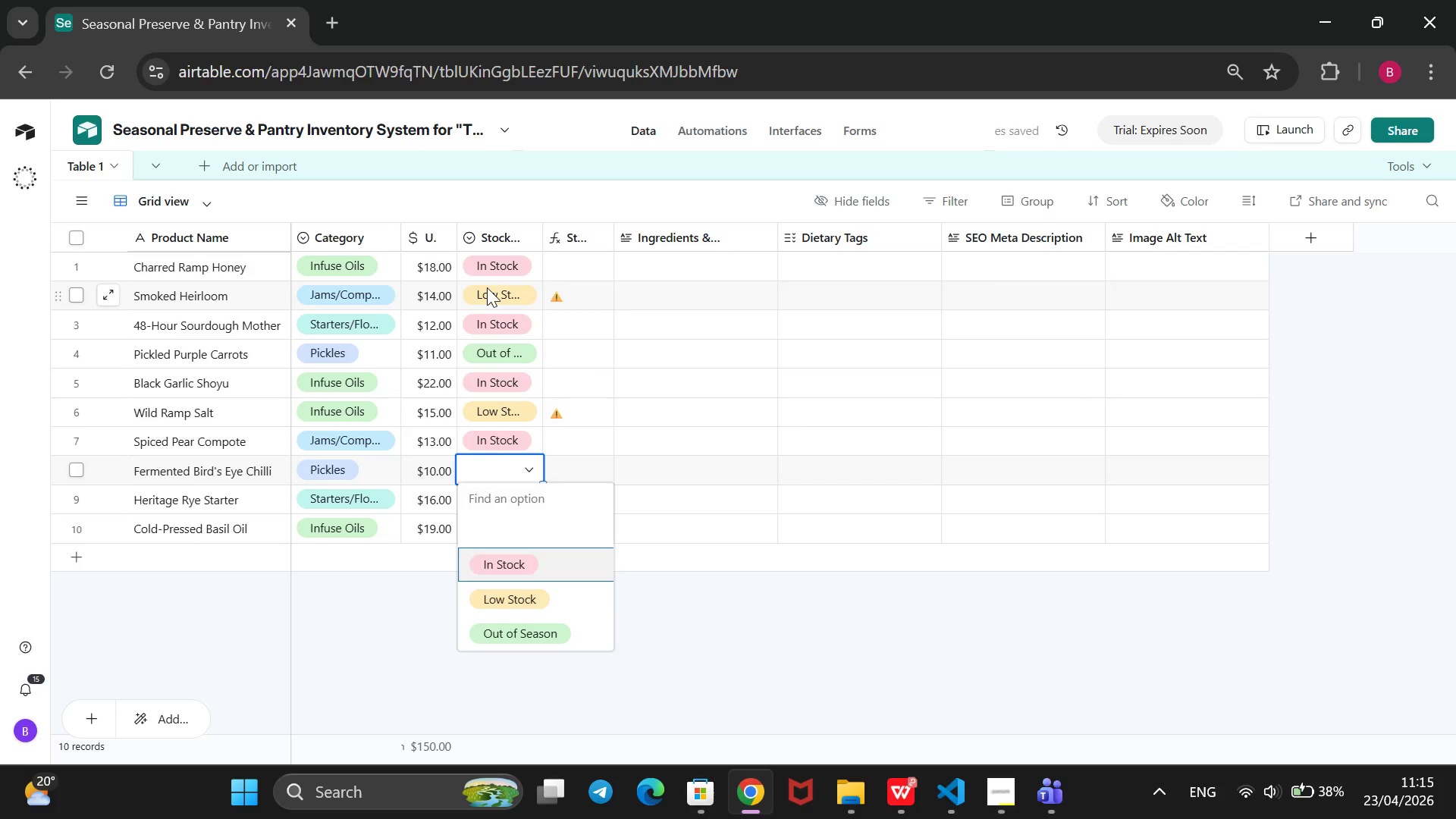 
key(Enter)
 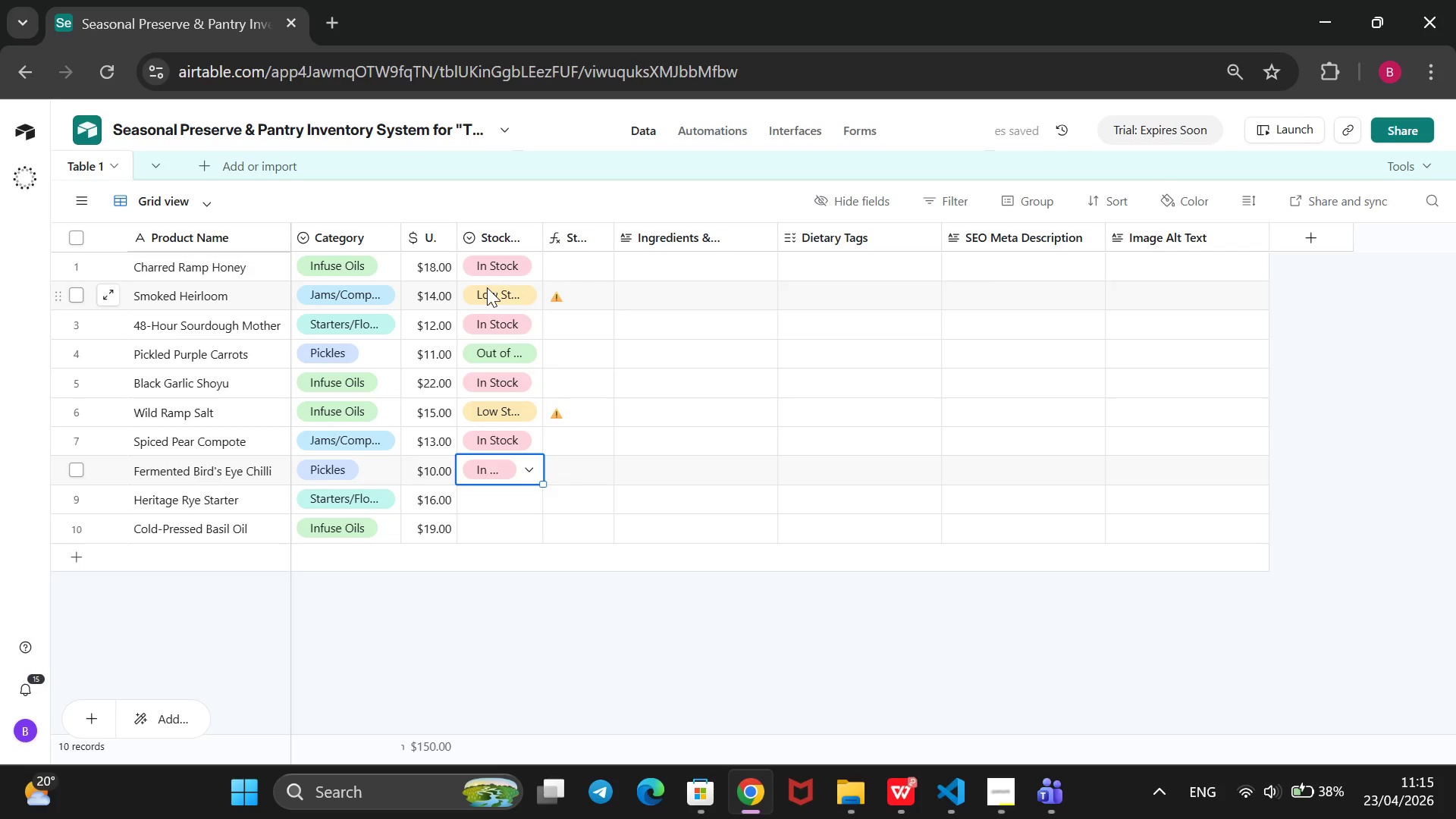 
key(ArrowDown)
 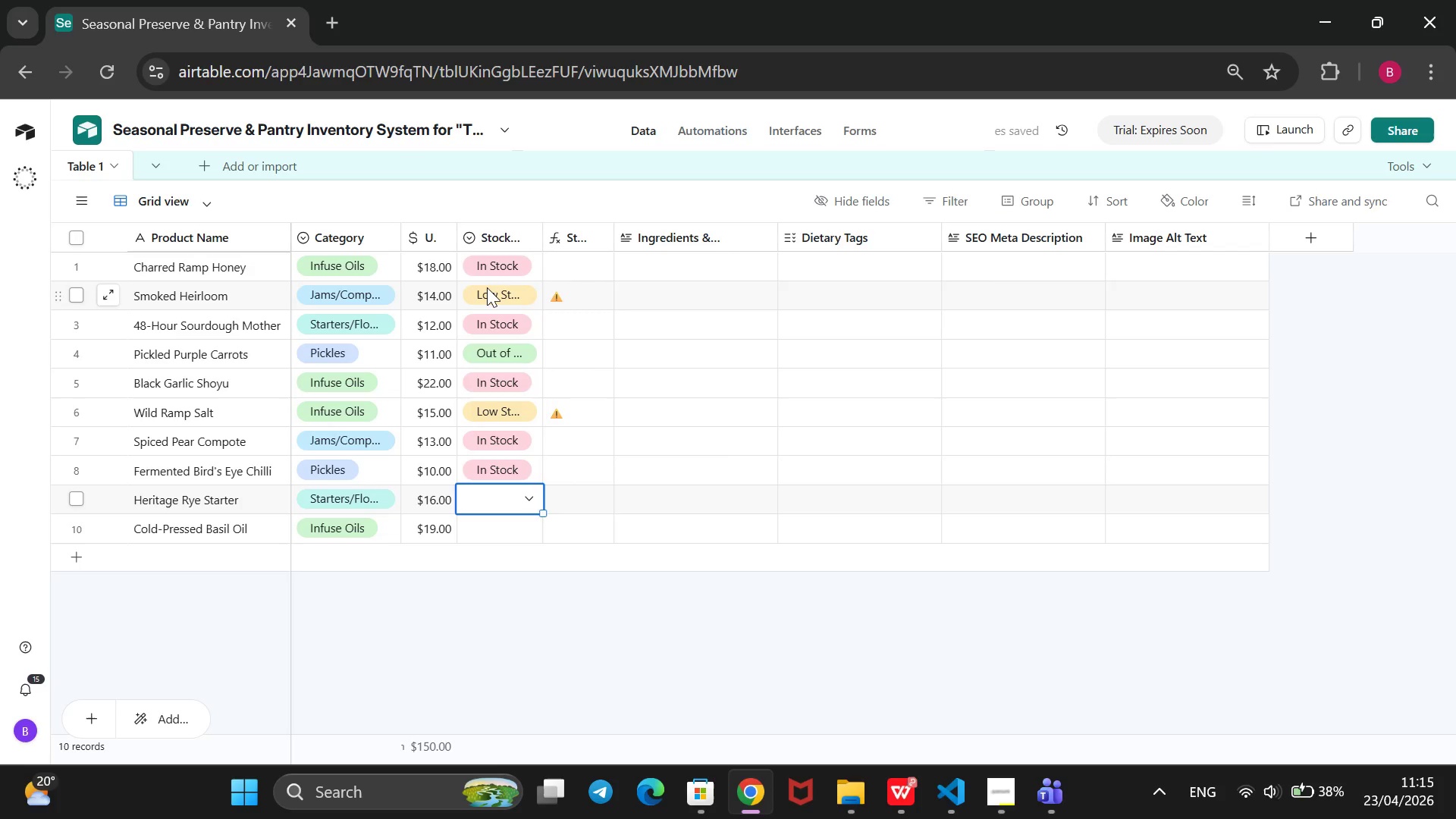 
key(Enter)
 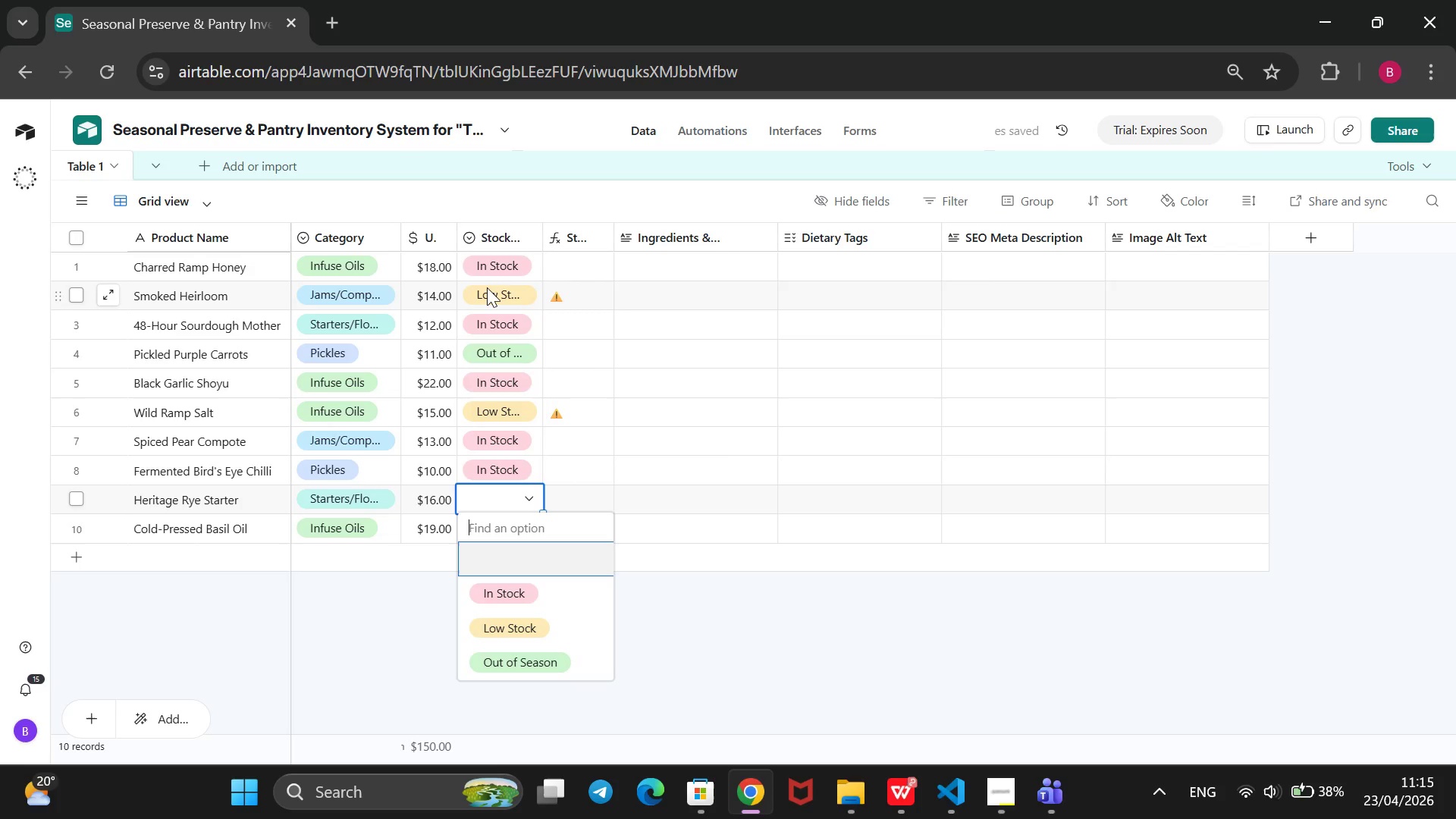 
key(ArrowDown)
 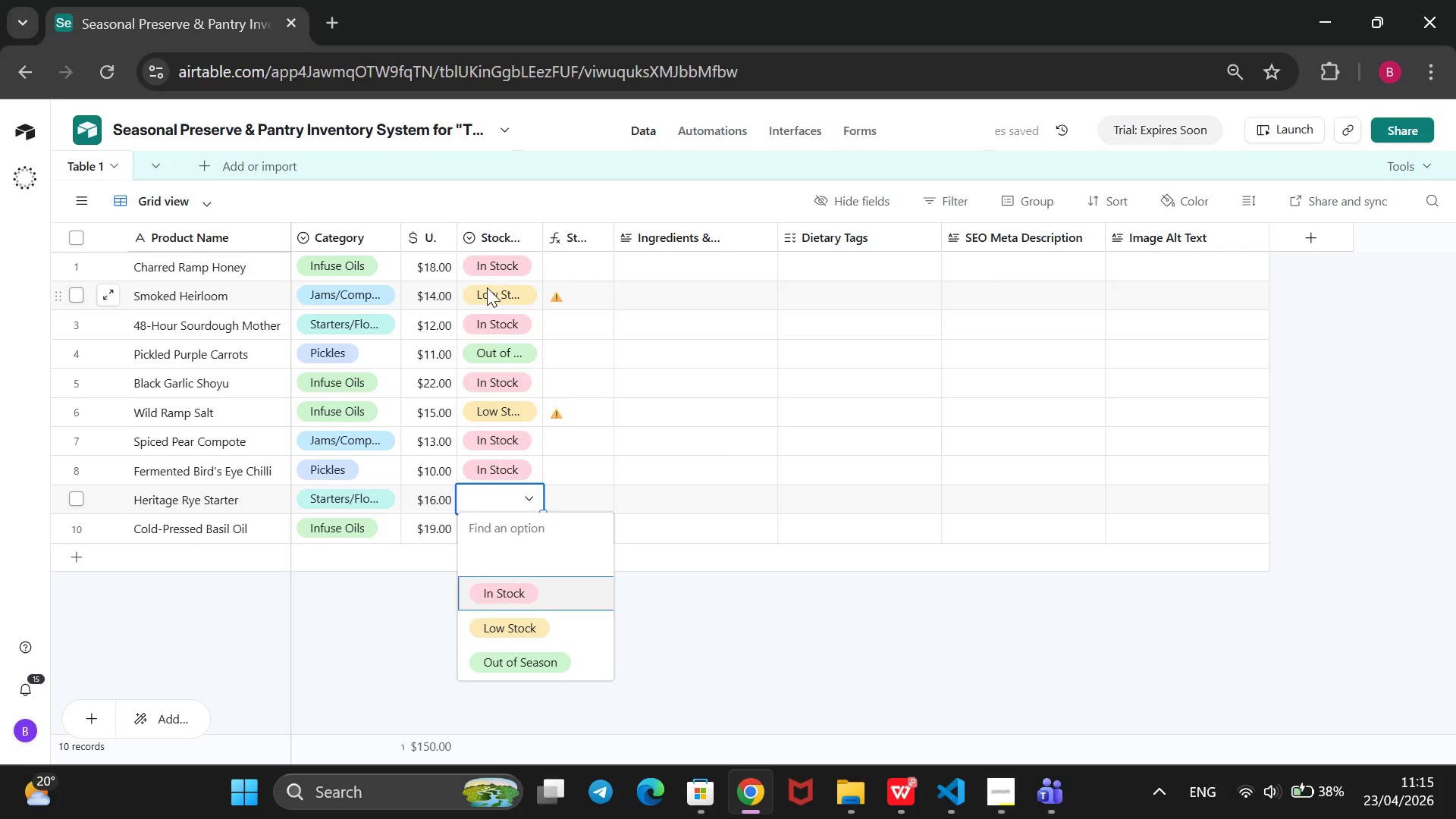 
key(ArrowDown)
 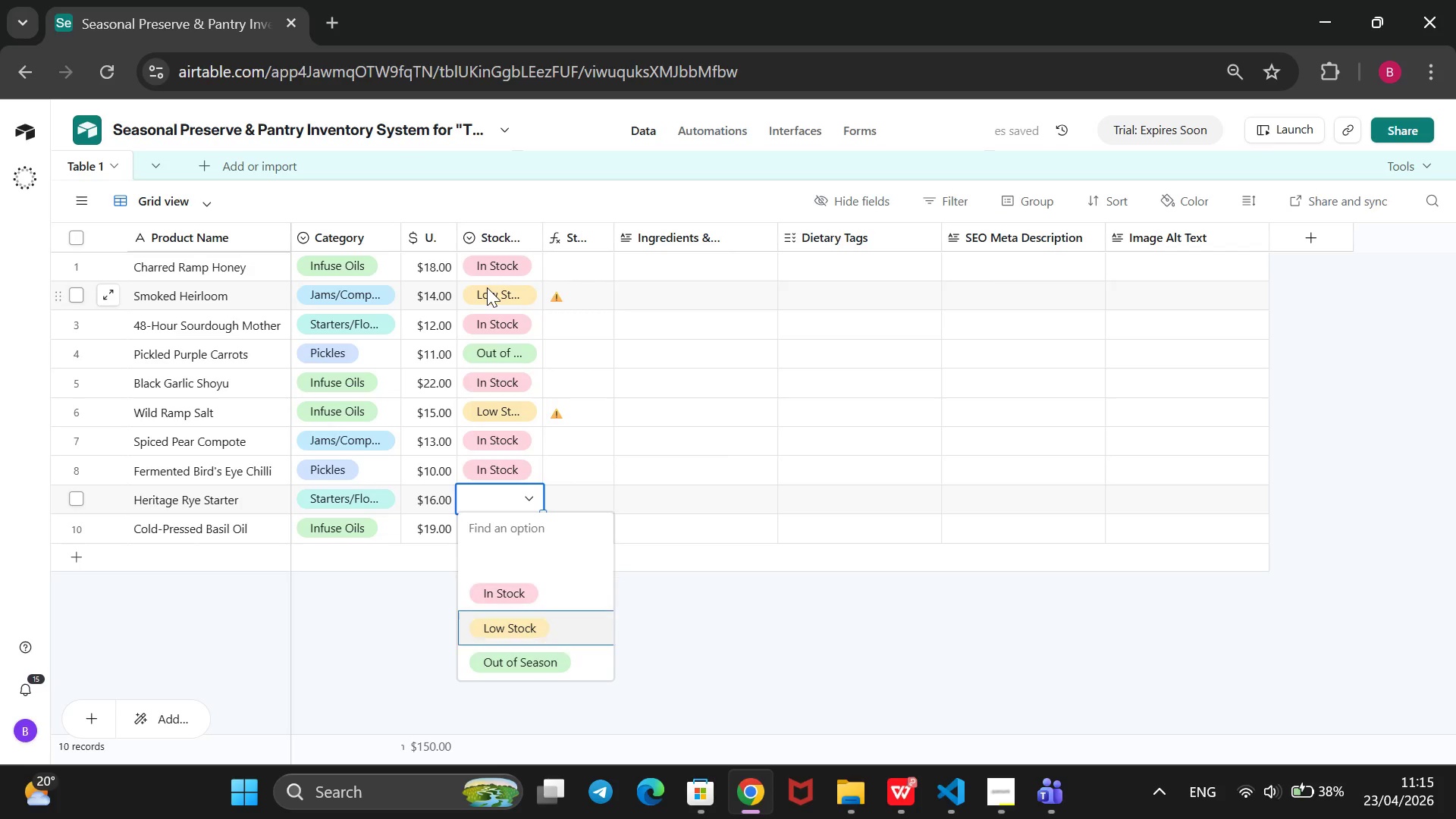 
key(ArrowDown)
 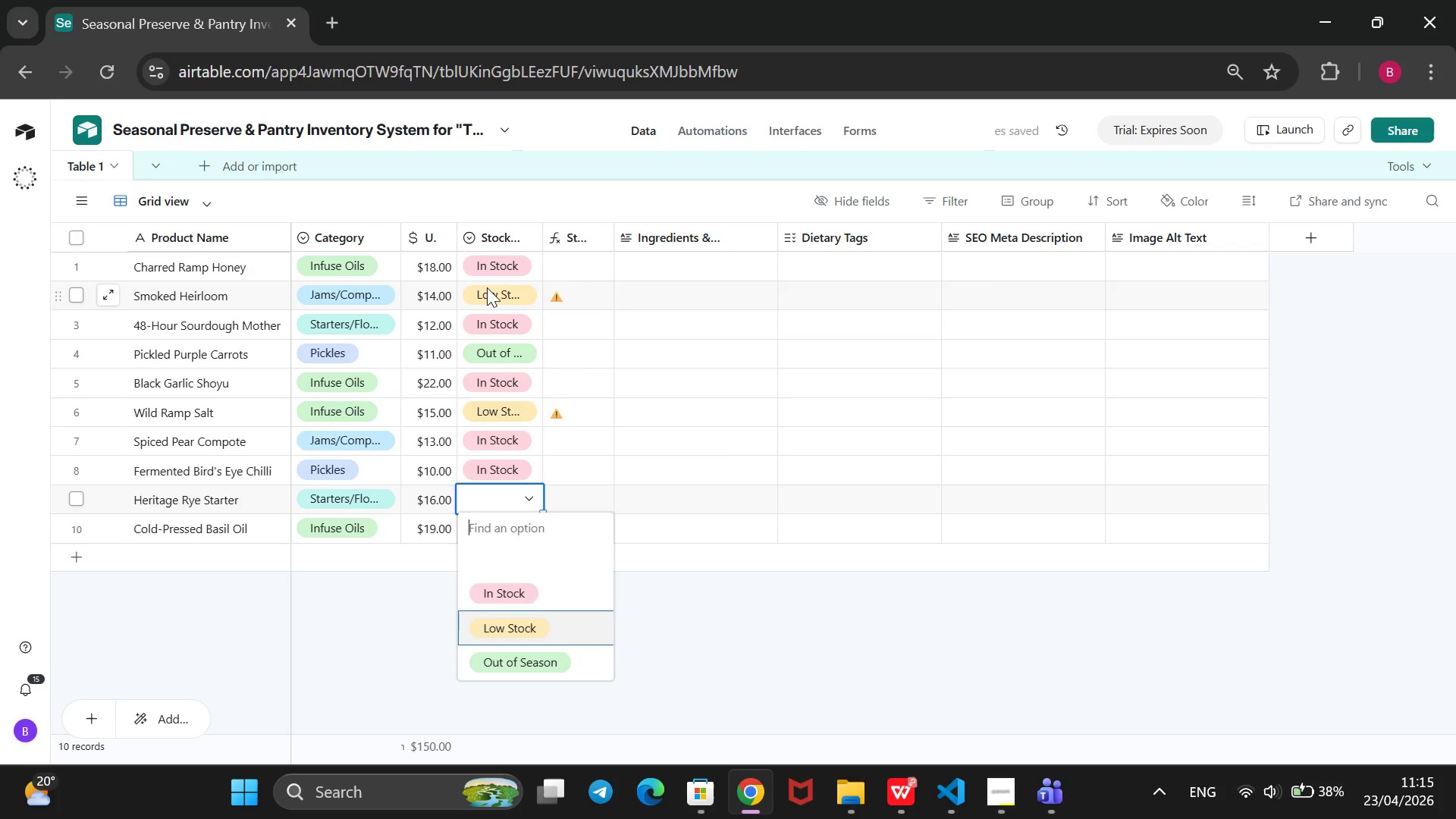 
key(Enter)
 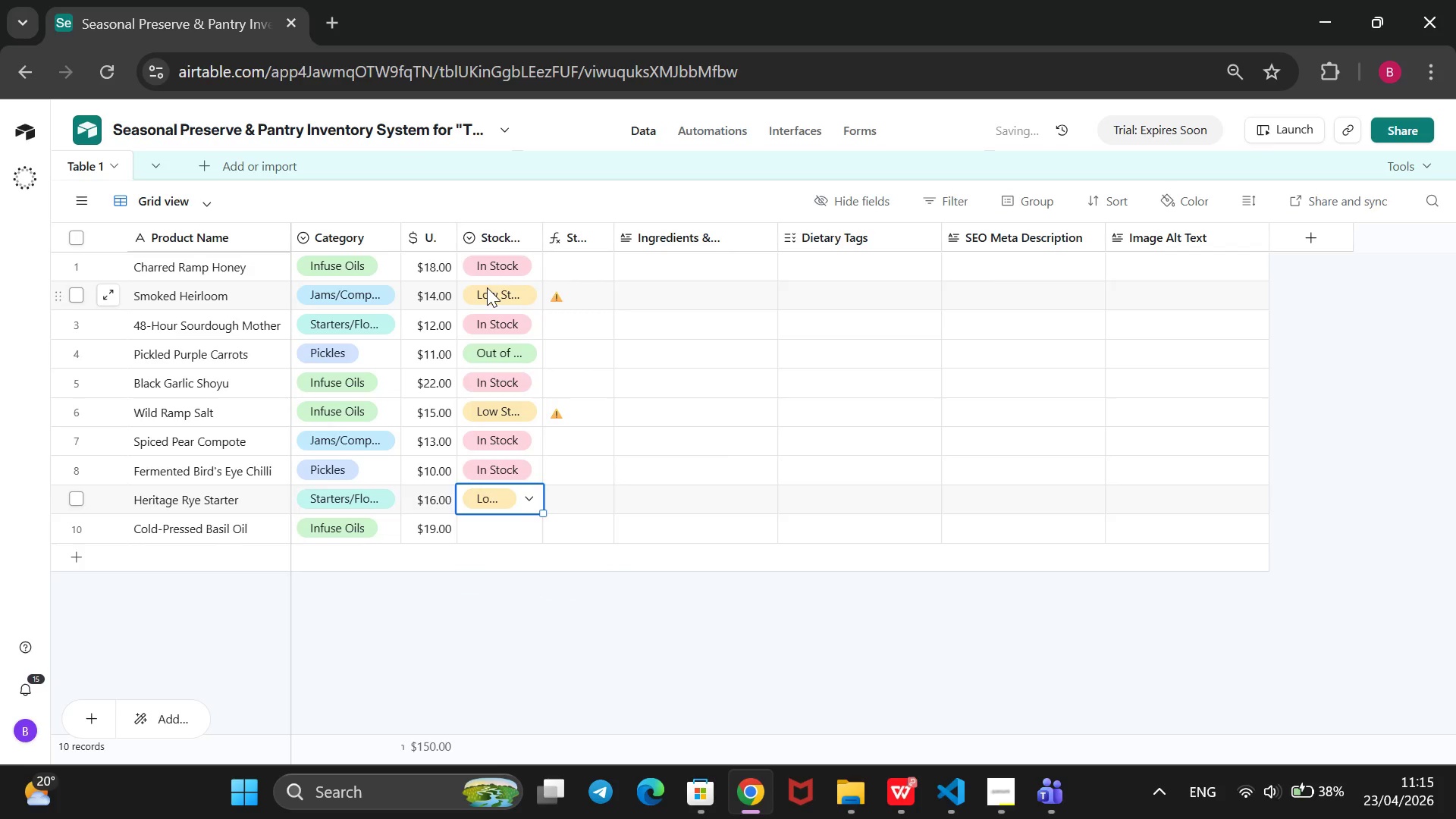 
hold_key(key=ArrowDown, duration=1.41)
 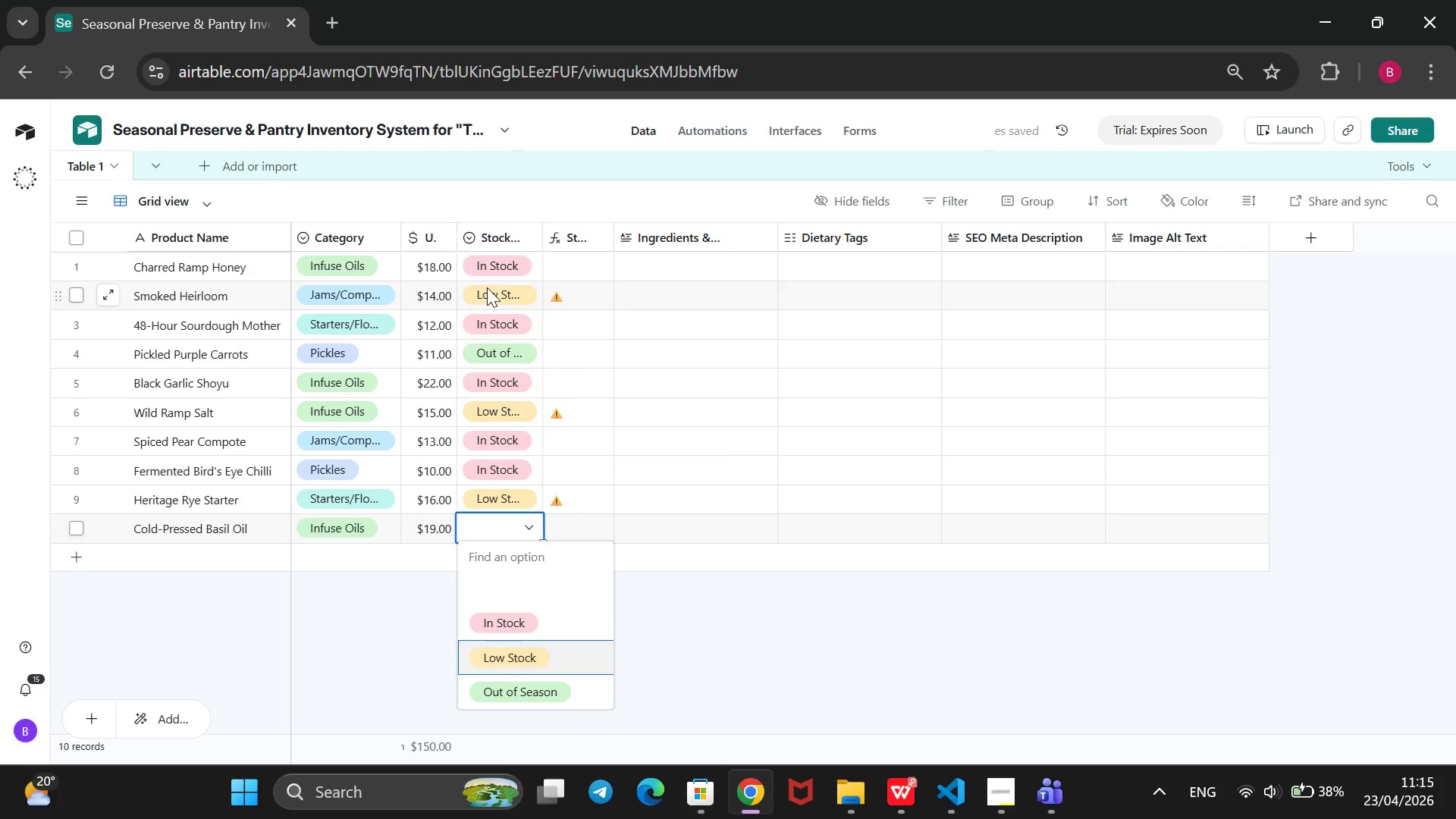 
key(Enter)
 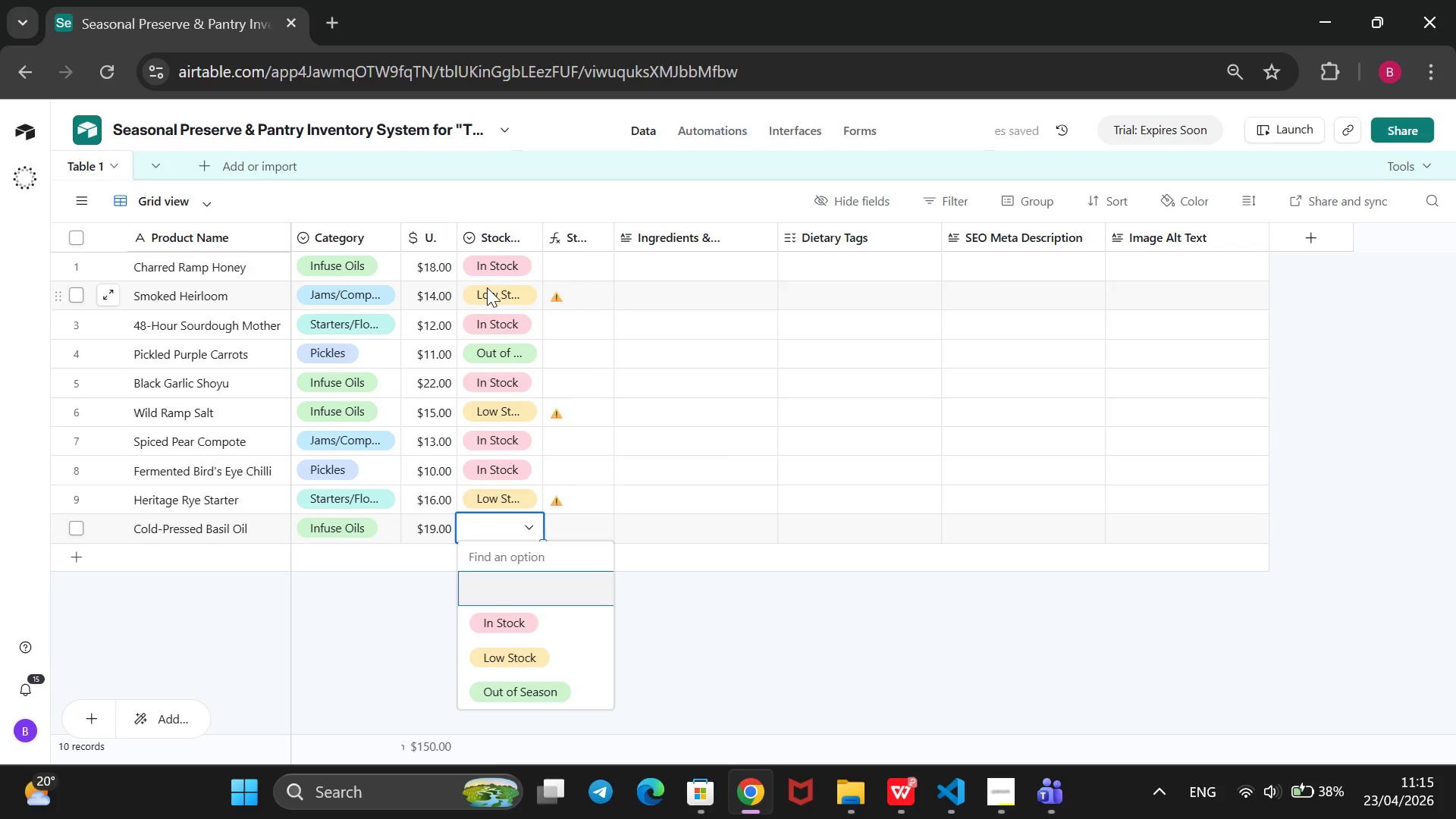 
key(ArrowDown)
 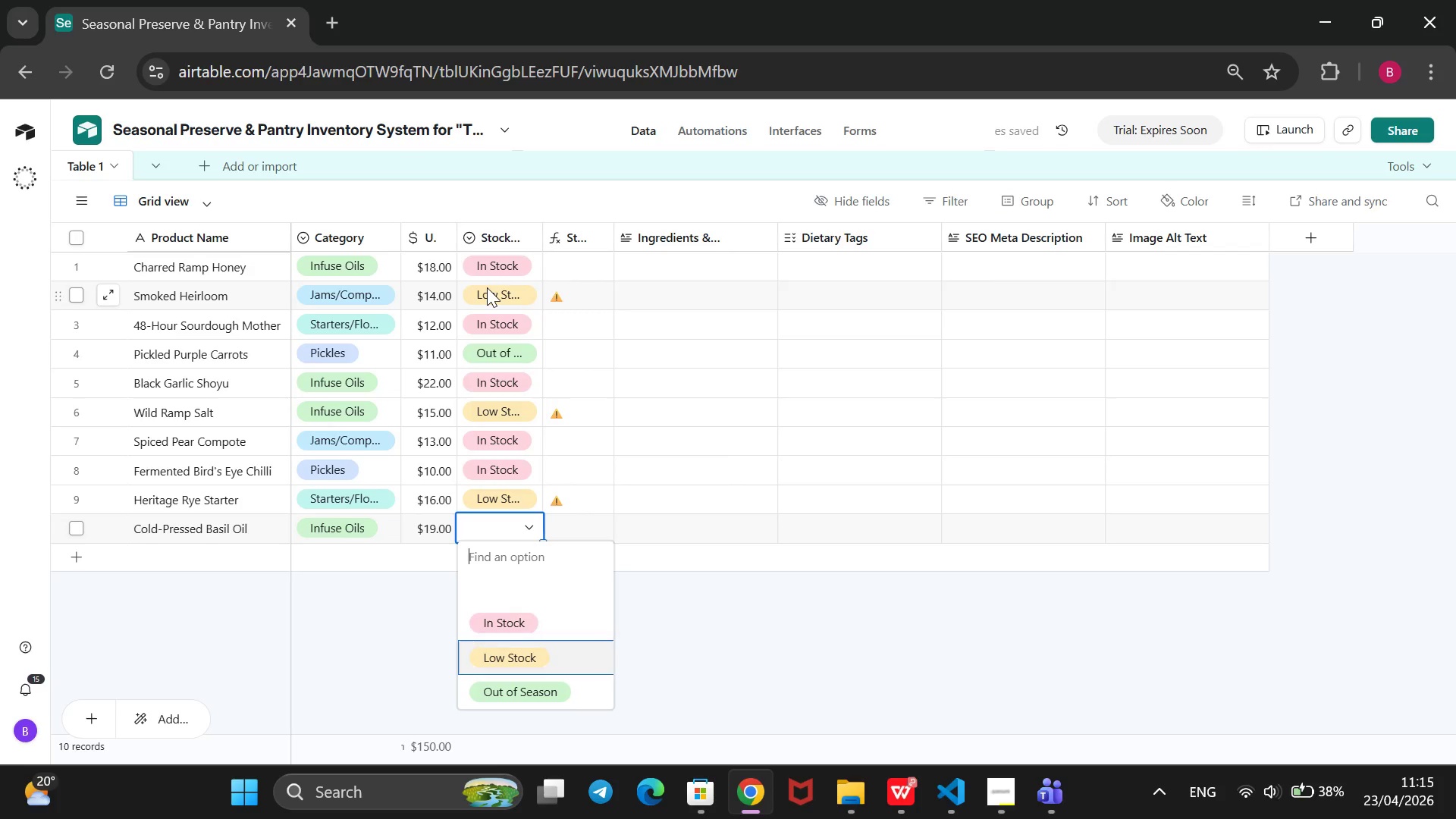 
key(ArrowDown)
 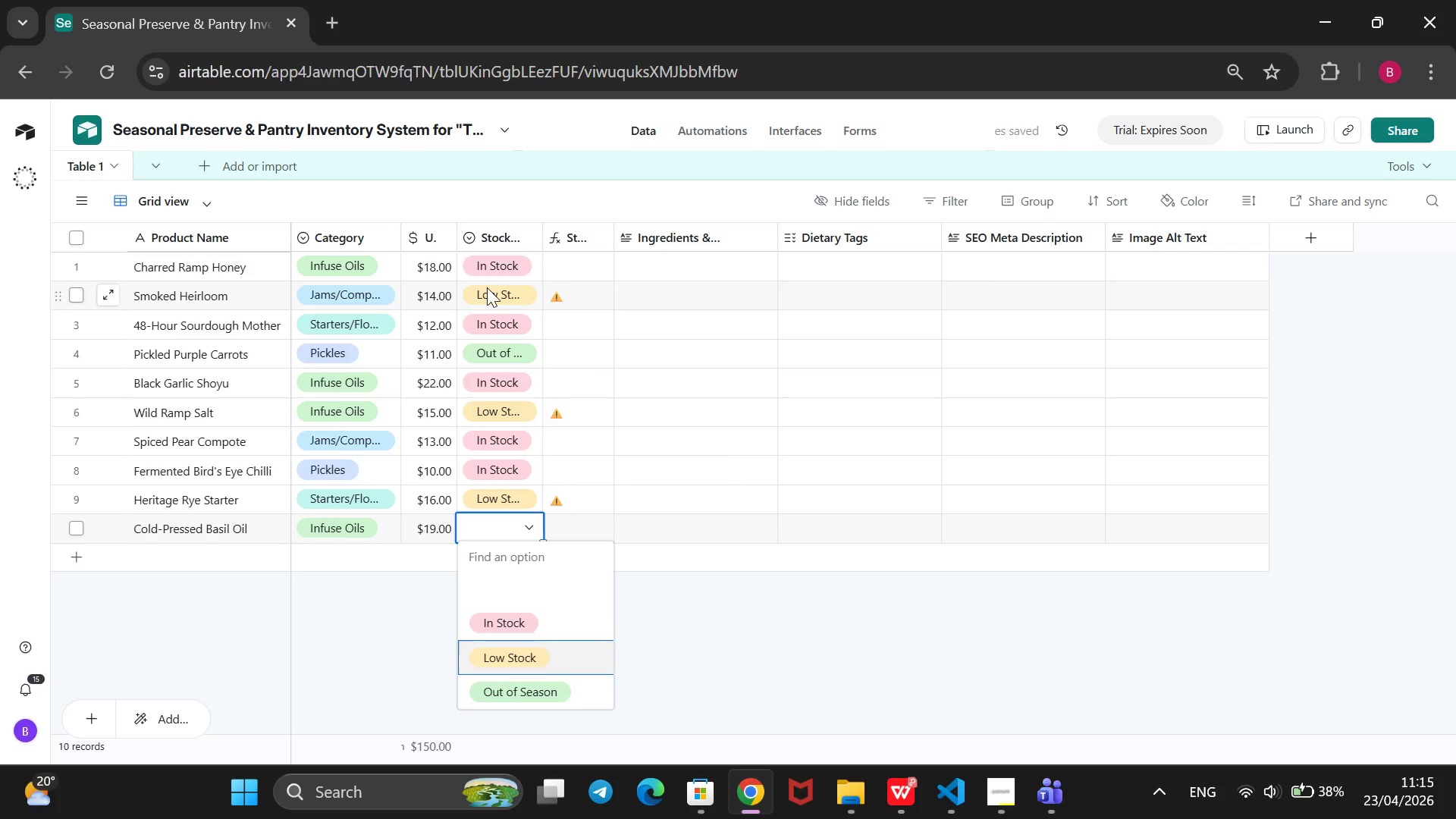 
key(ArrowDown)
 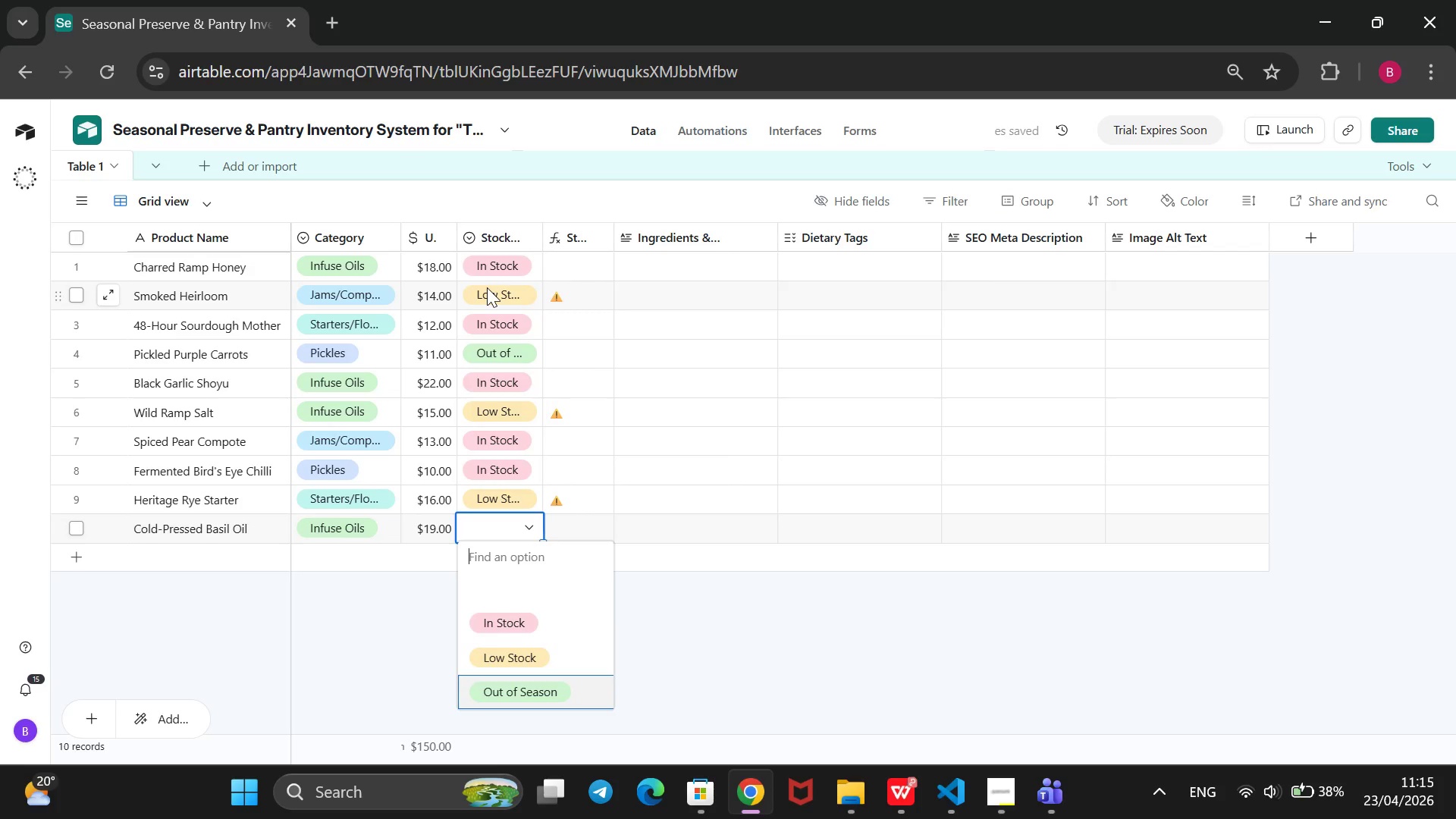 
key(Enter)
 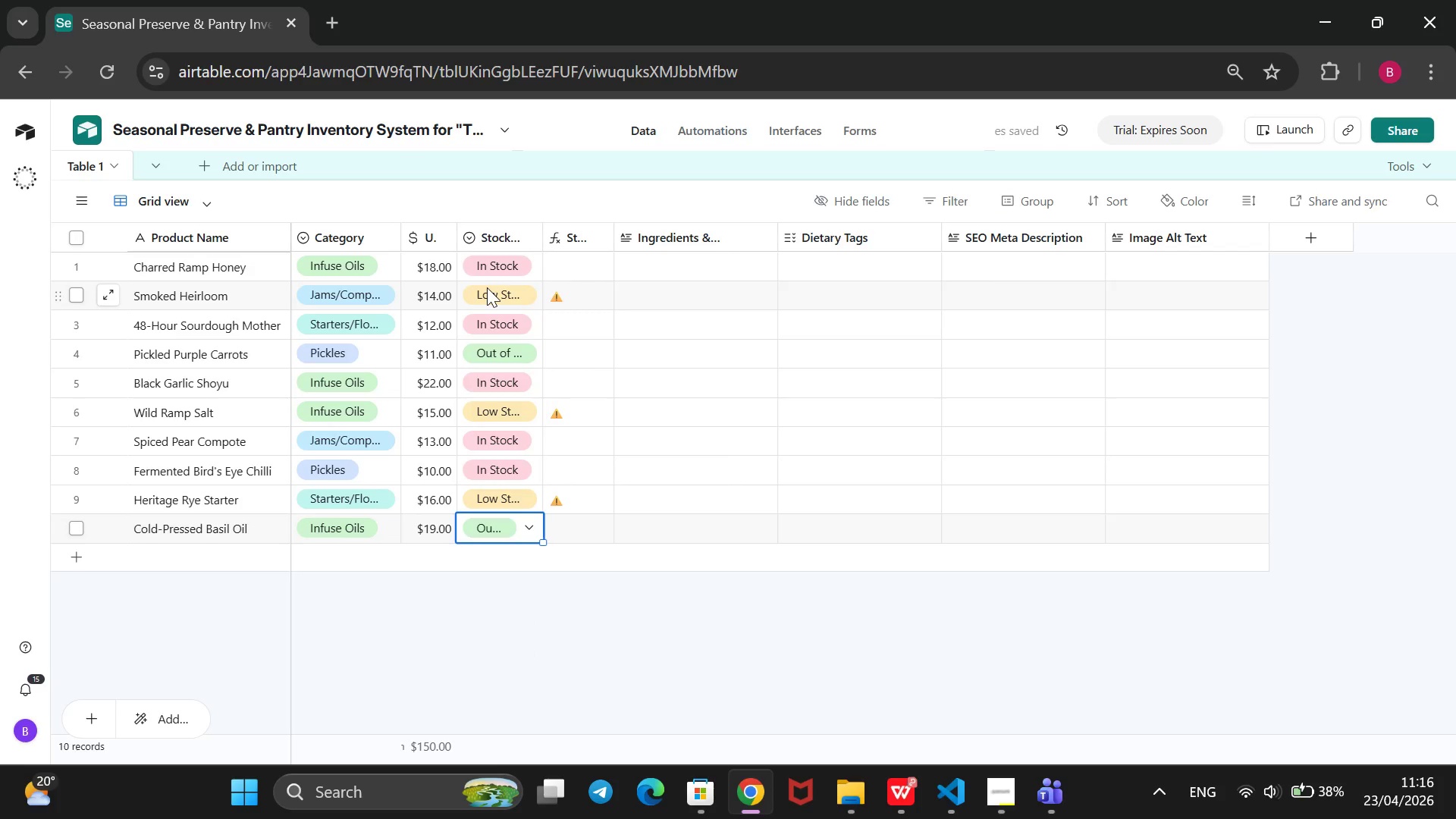 
wait(9.05)
 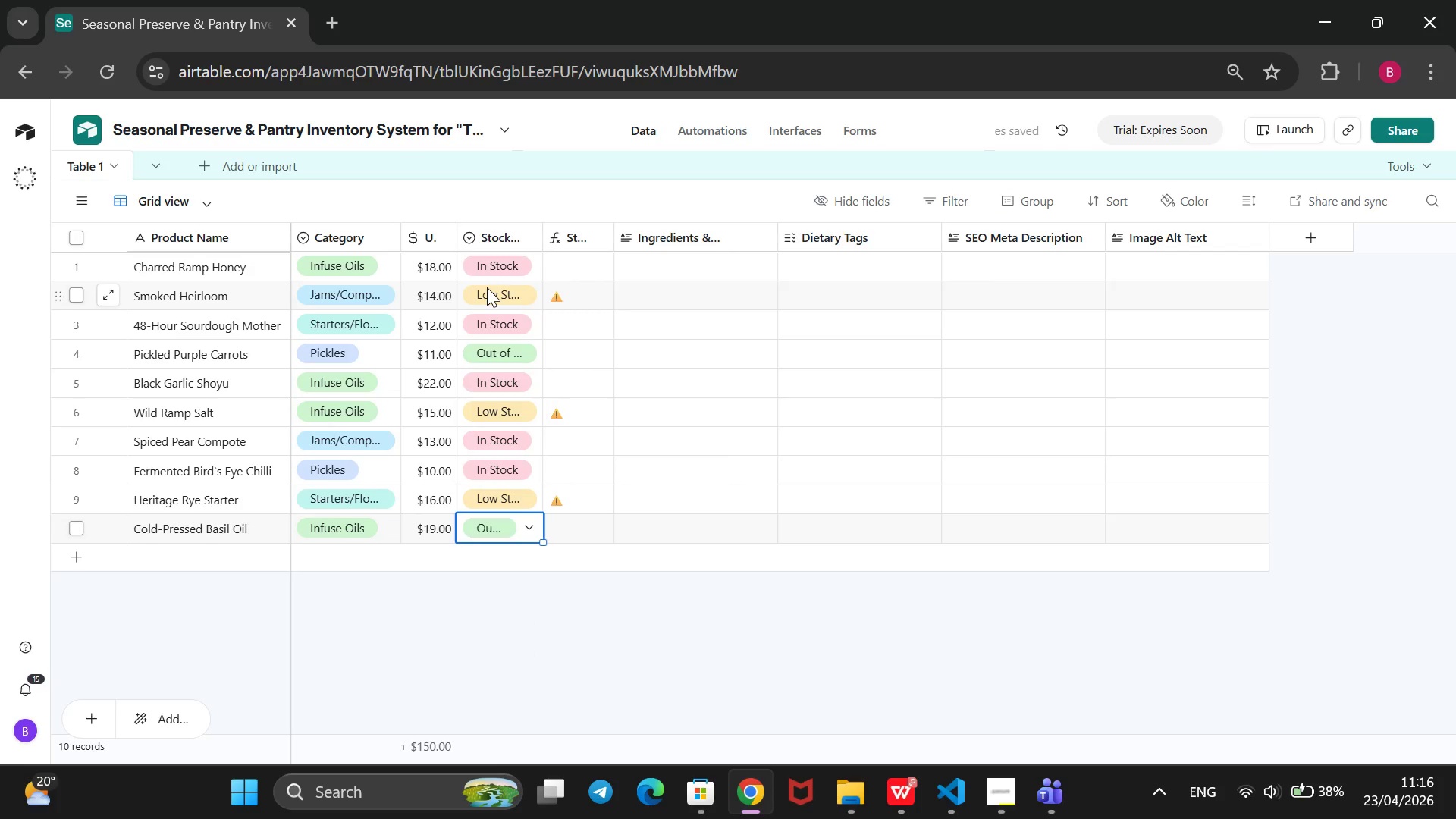 
left_click_drag(start_coordinate=[680, 267], to_coordinate=[684, 266])
 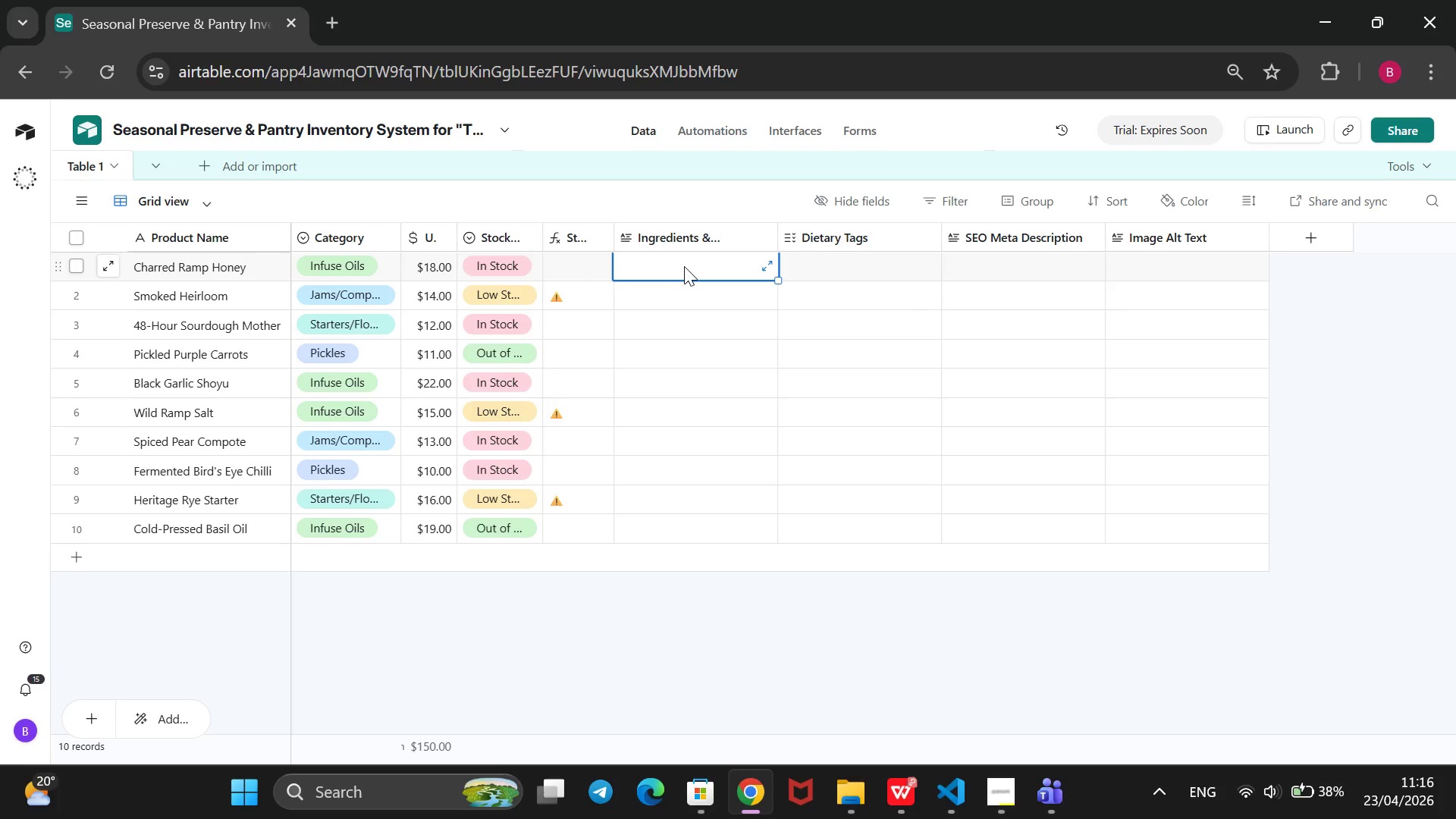 
wait(12.34)
 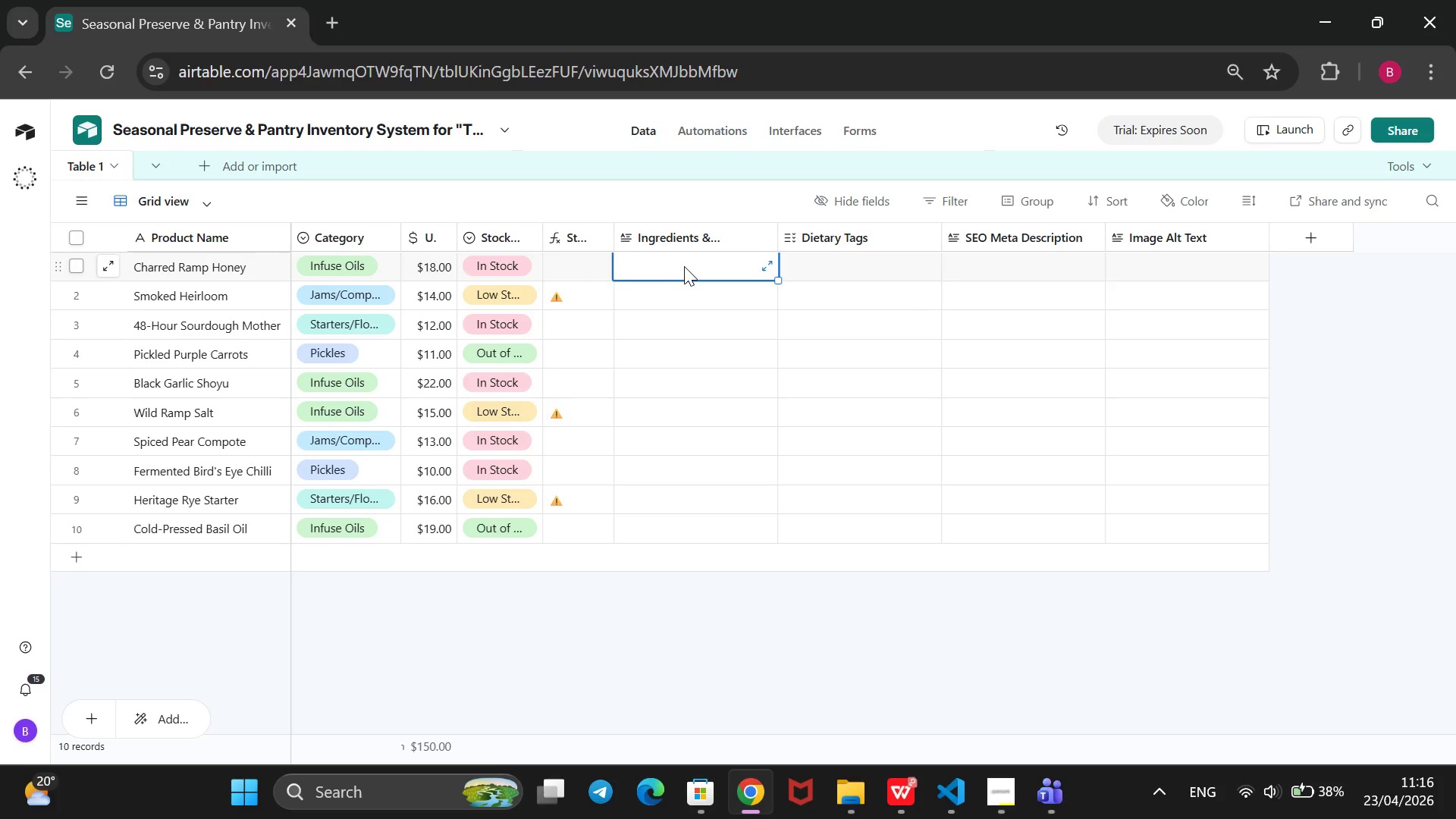 
type(Wild)
key(Backspace)
key(Backspace)
key(Backspace)
key(Backspace)
type(@Wild ramps, organic wildflower honey. No allergens.@)
 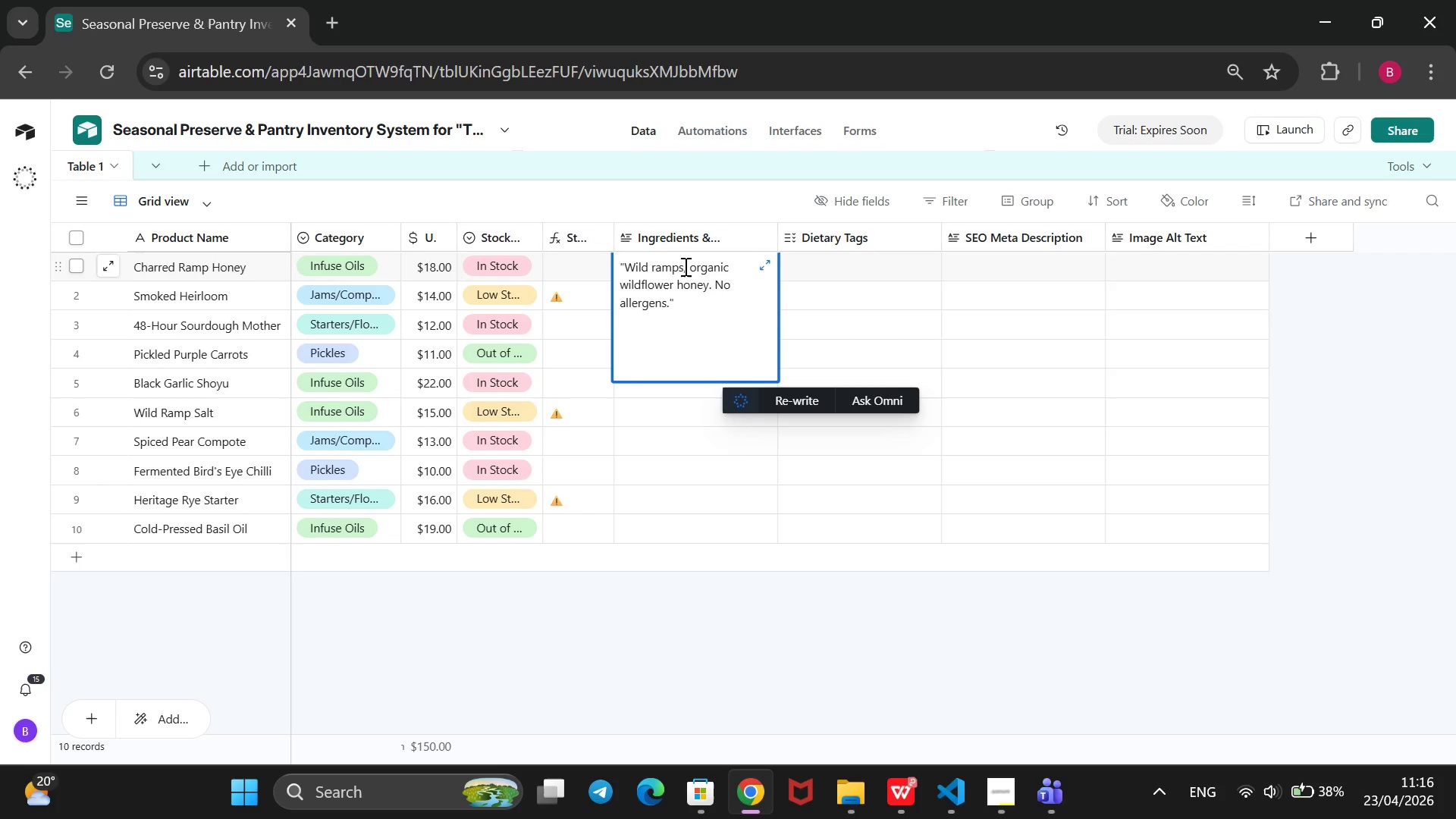 
left_click([822, 268])
 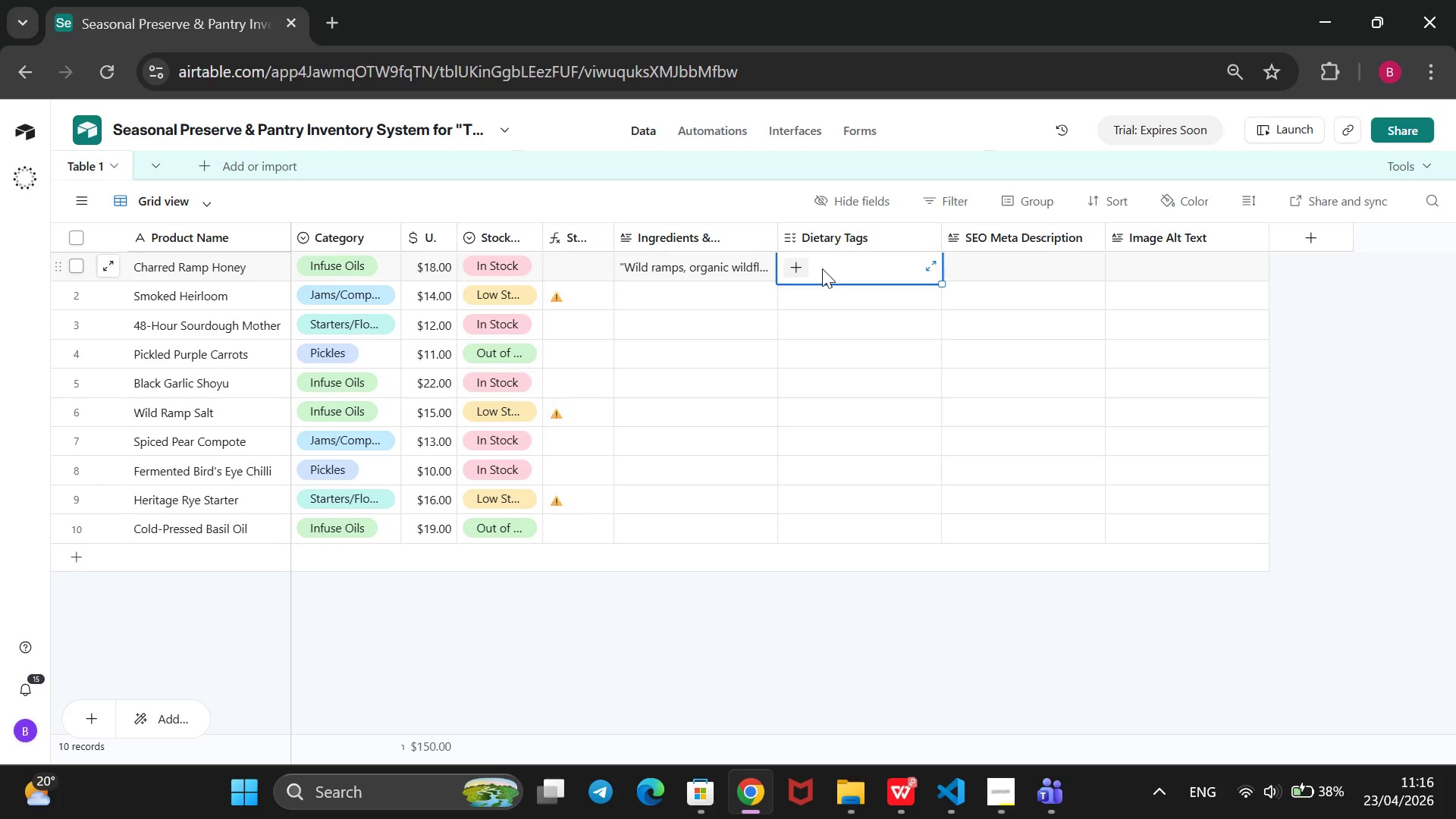 
key(Shift+ShiftRight)
 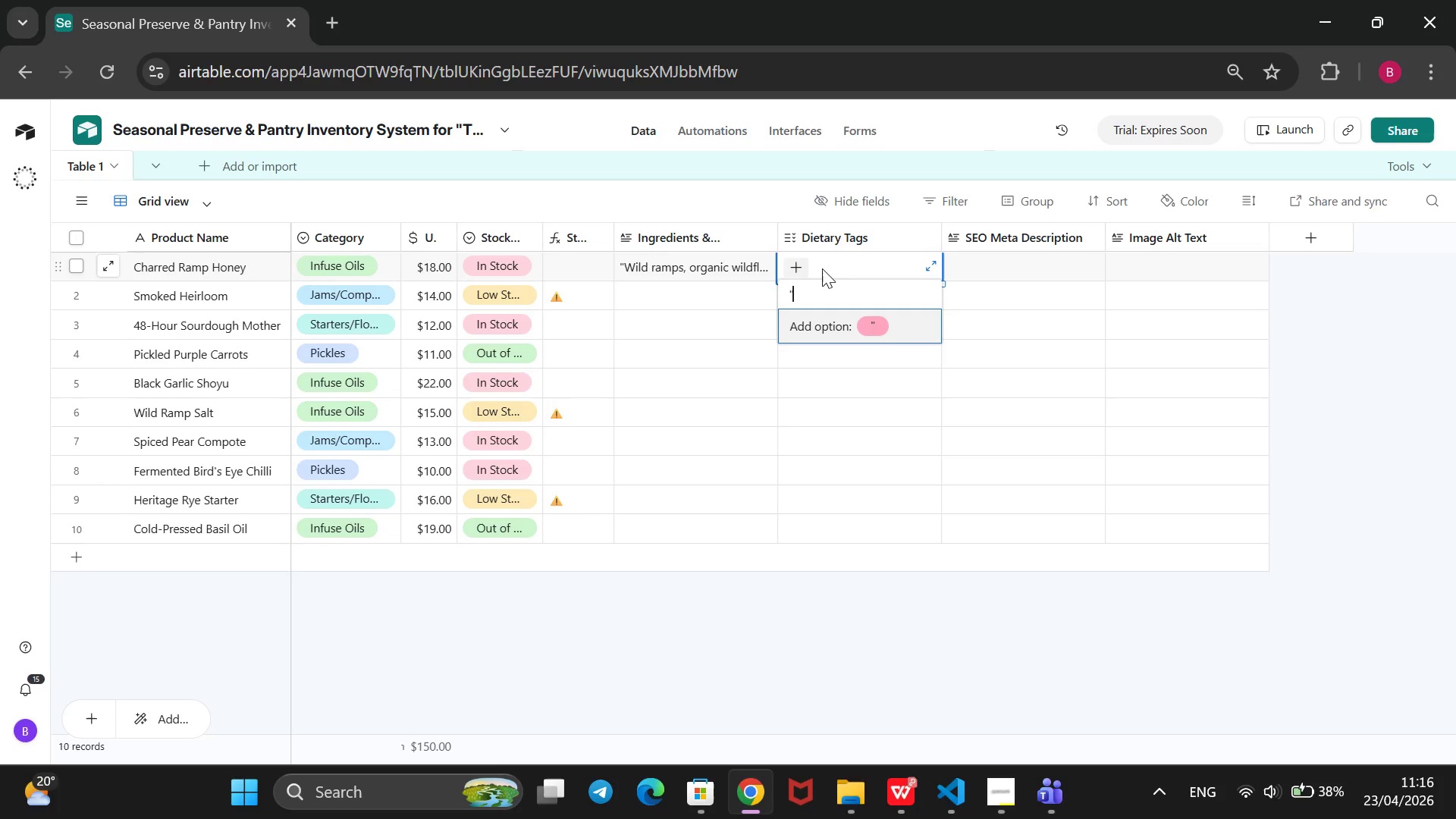 
key(Shift+2)
 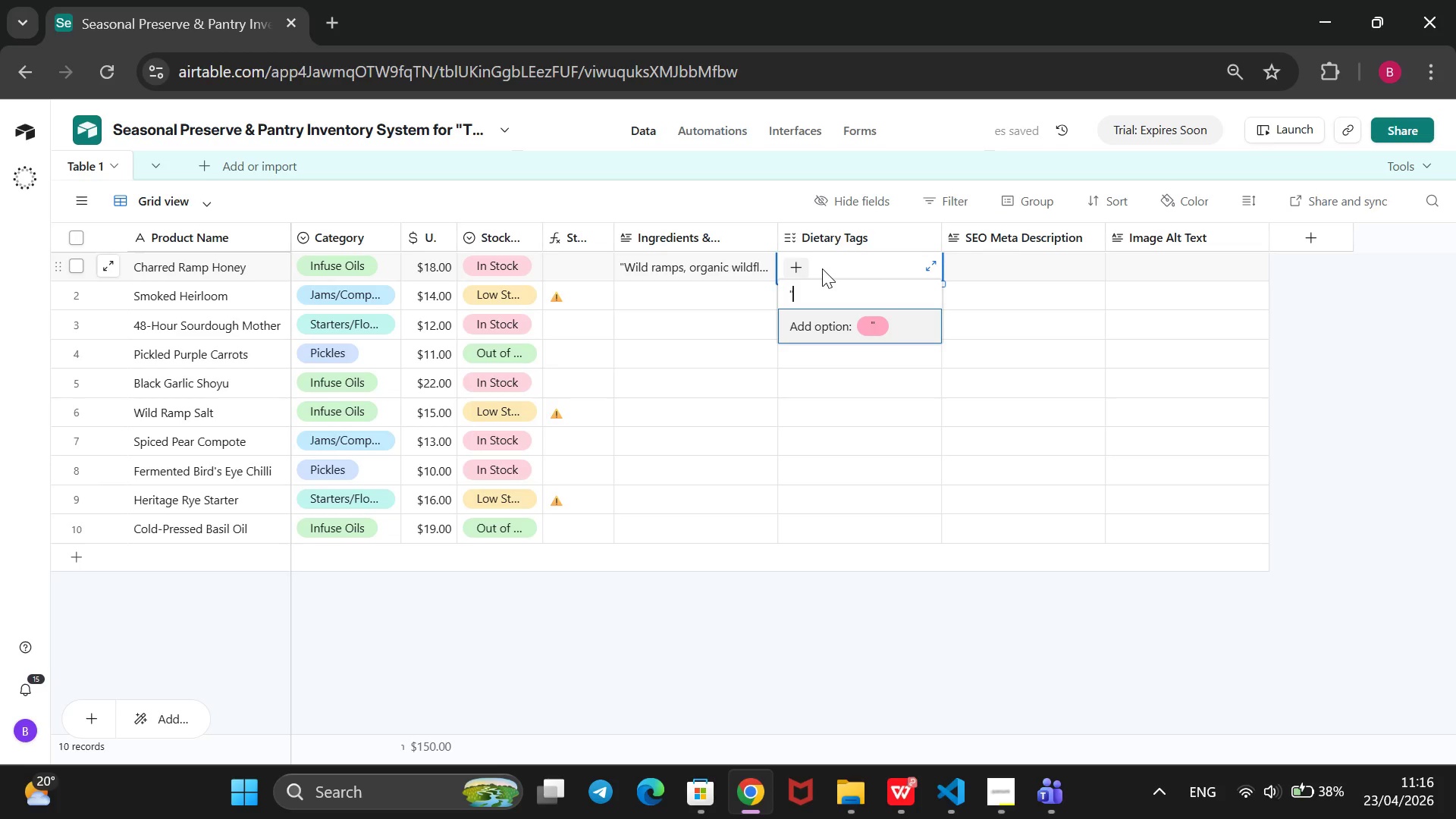 
key(Backspace)
 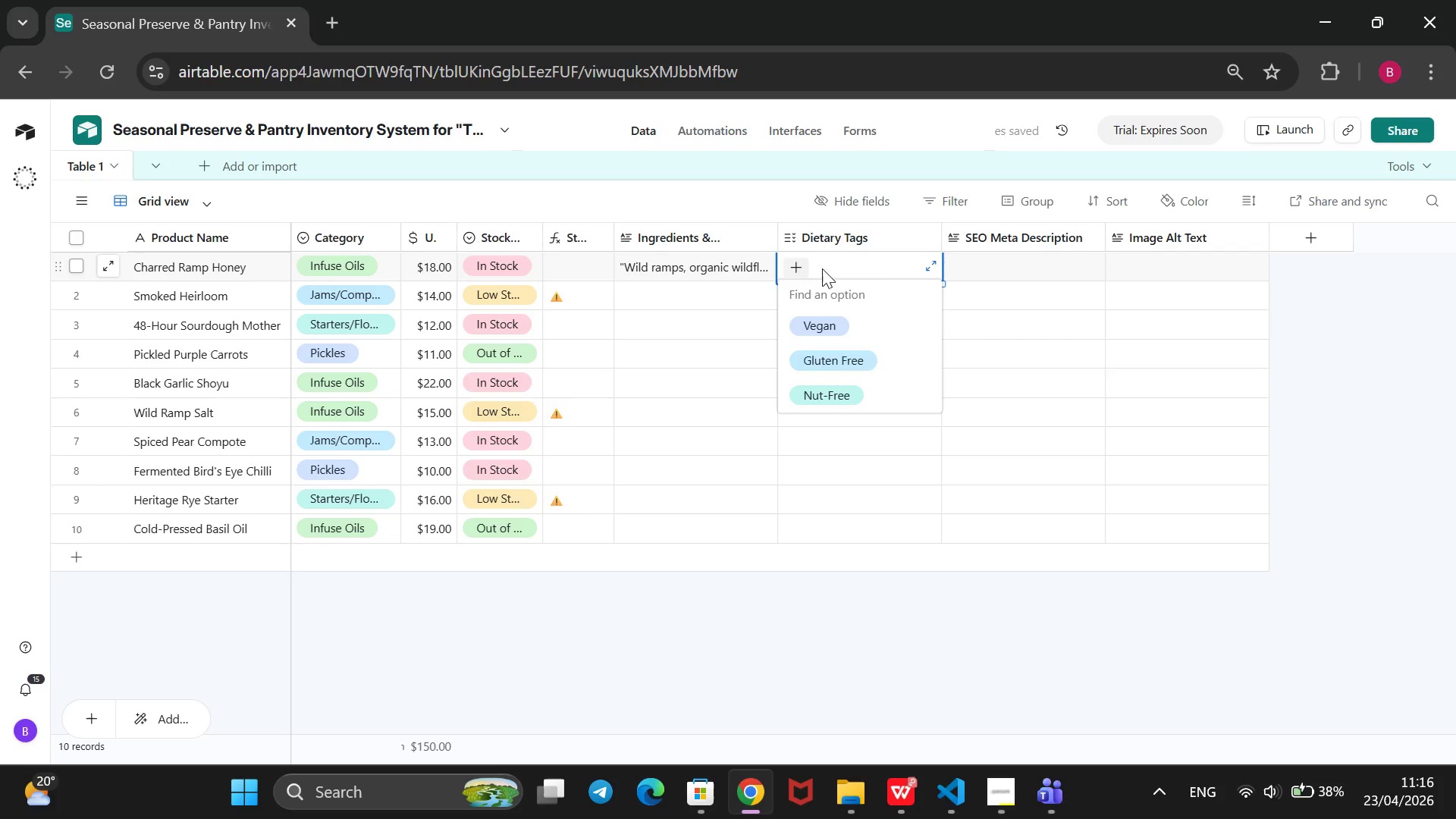 
key(ArrowDown)
 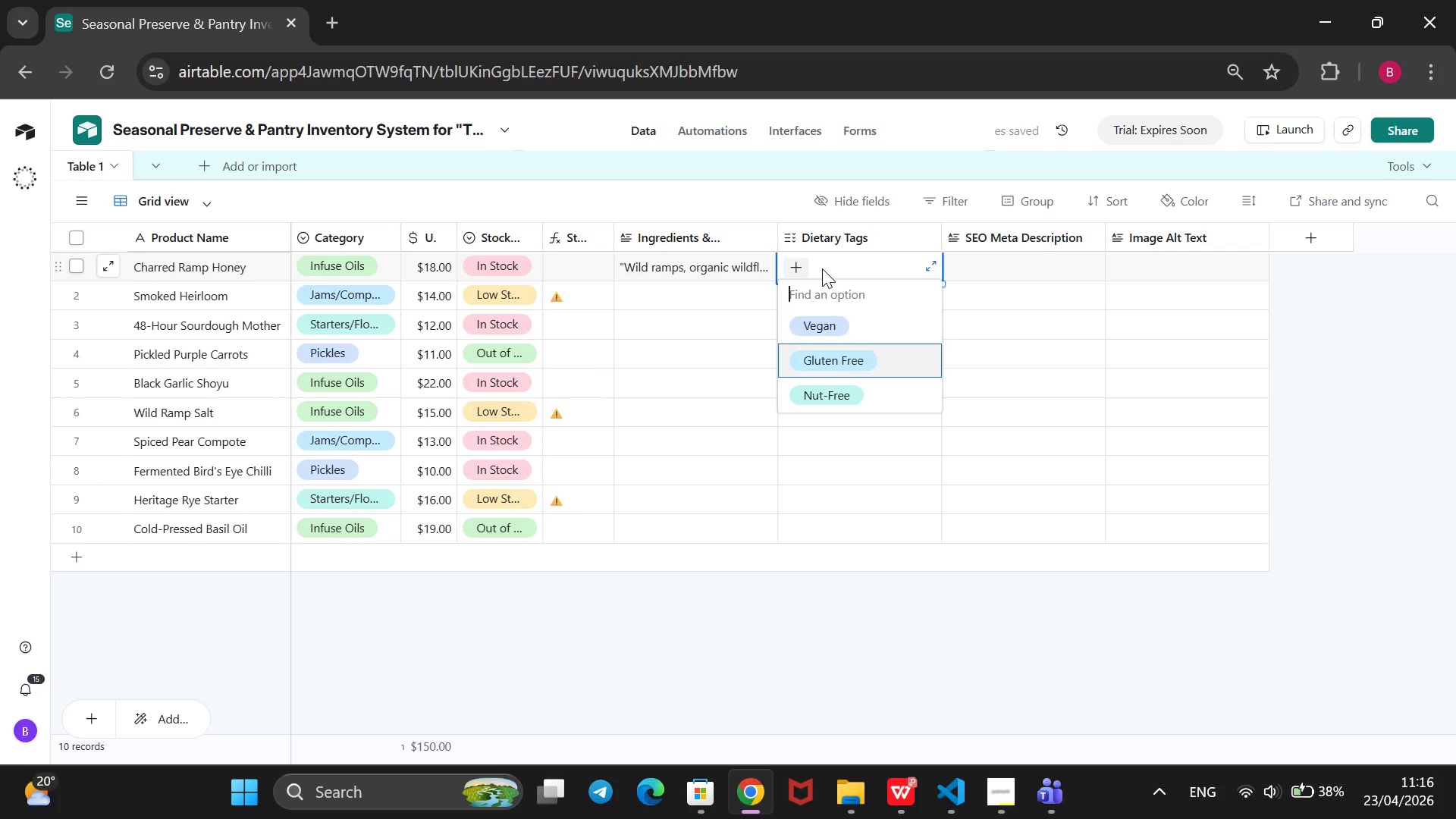 
key(ArrowDown)
 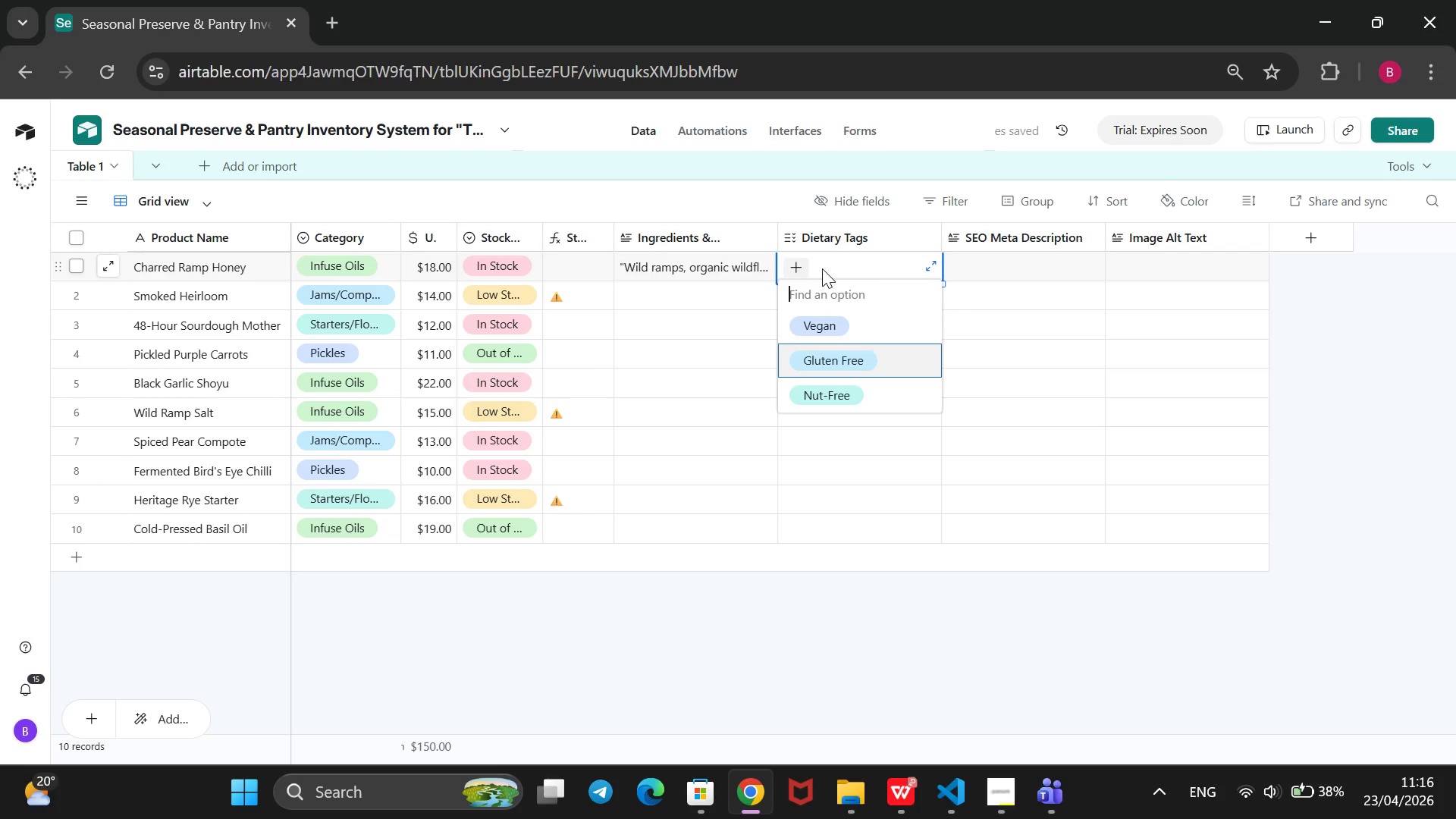 
key(Enter)
 